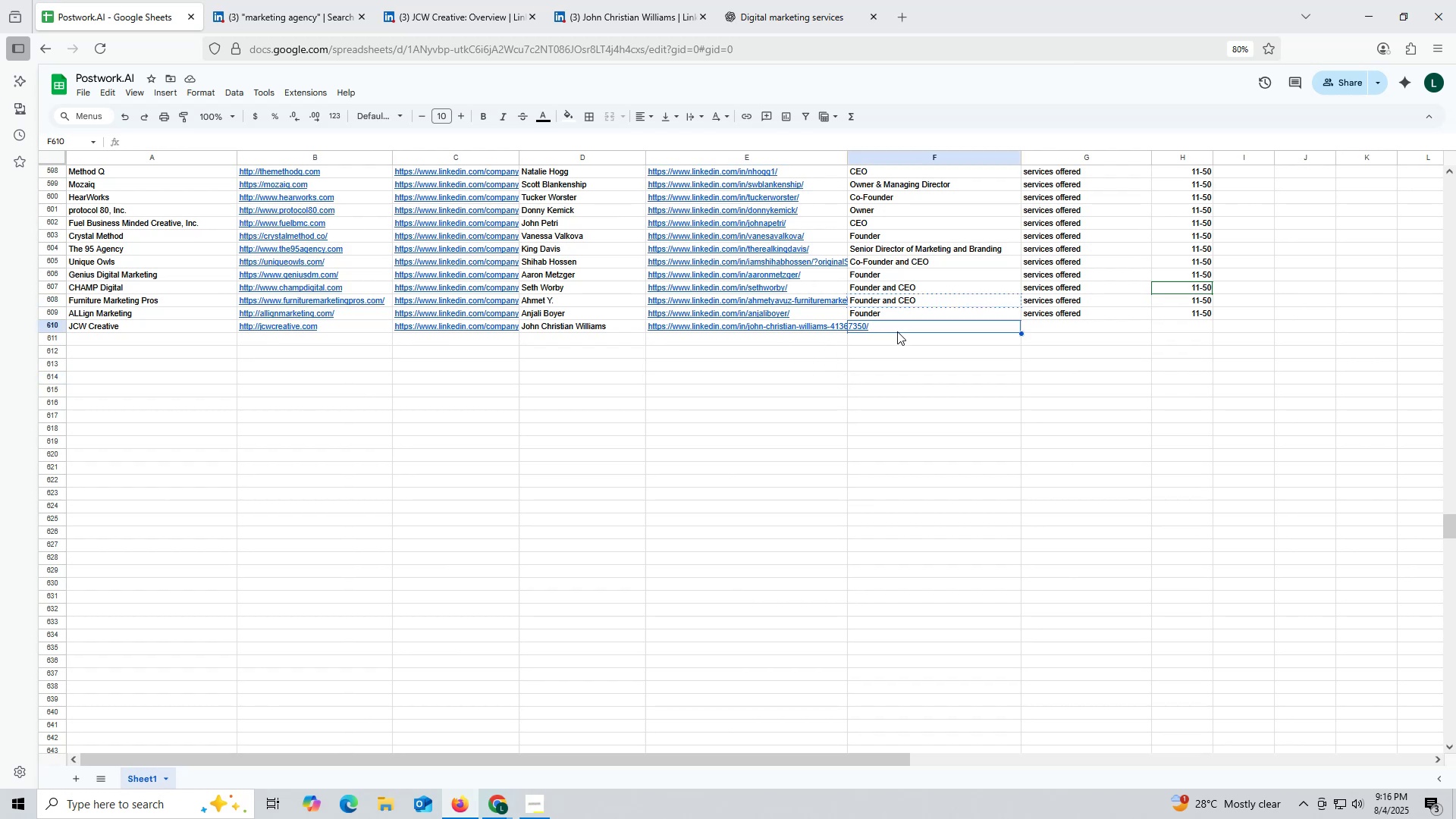 
key(Control+ControlLeft)
 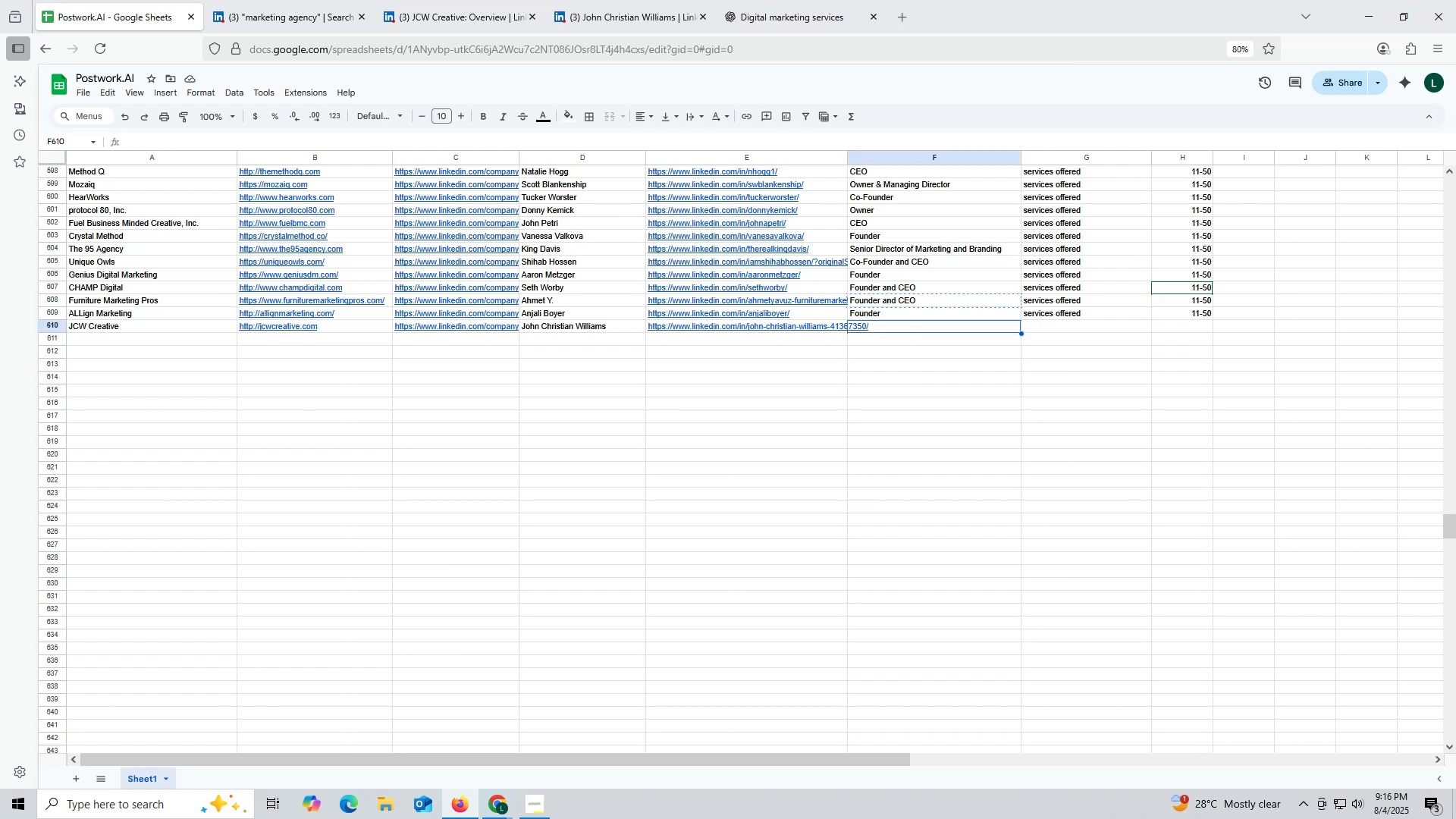 
key(Control+V)
 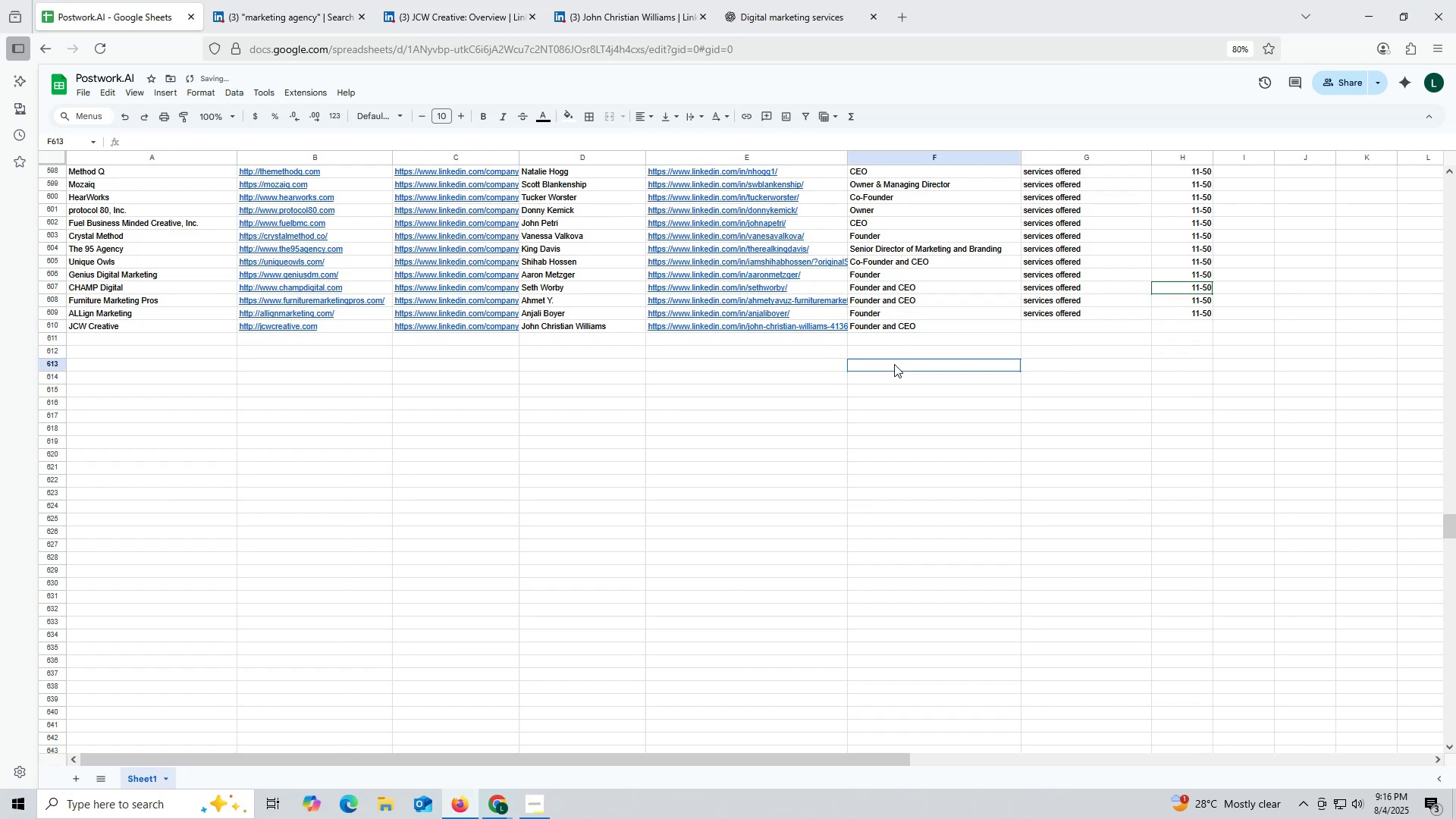 
double_click([894, 364])
 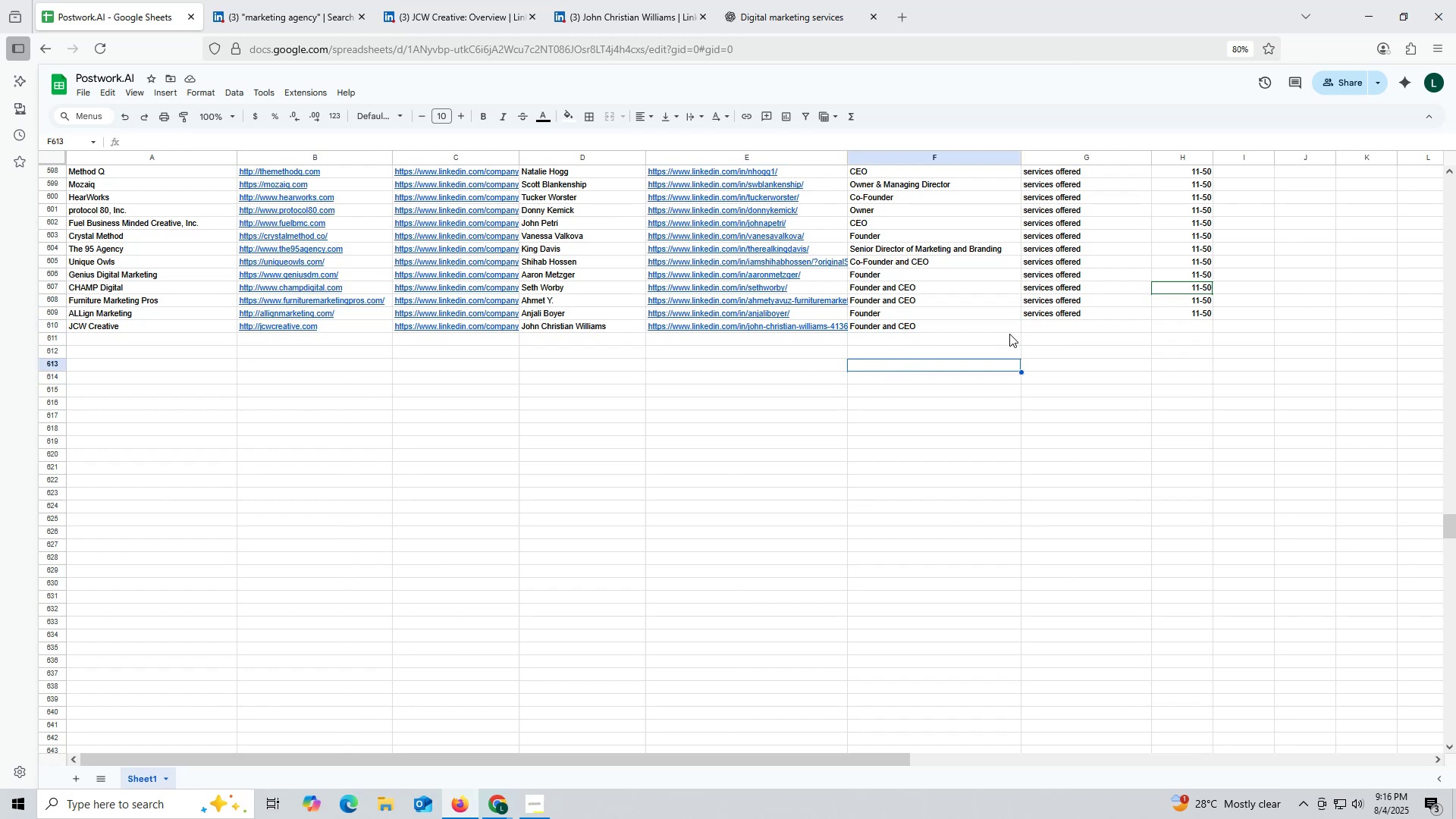 
wait(7.02)
 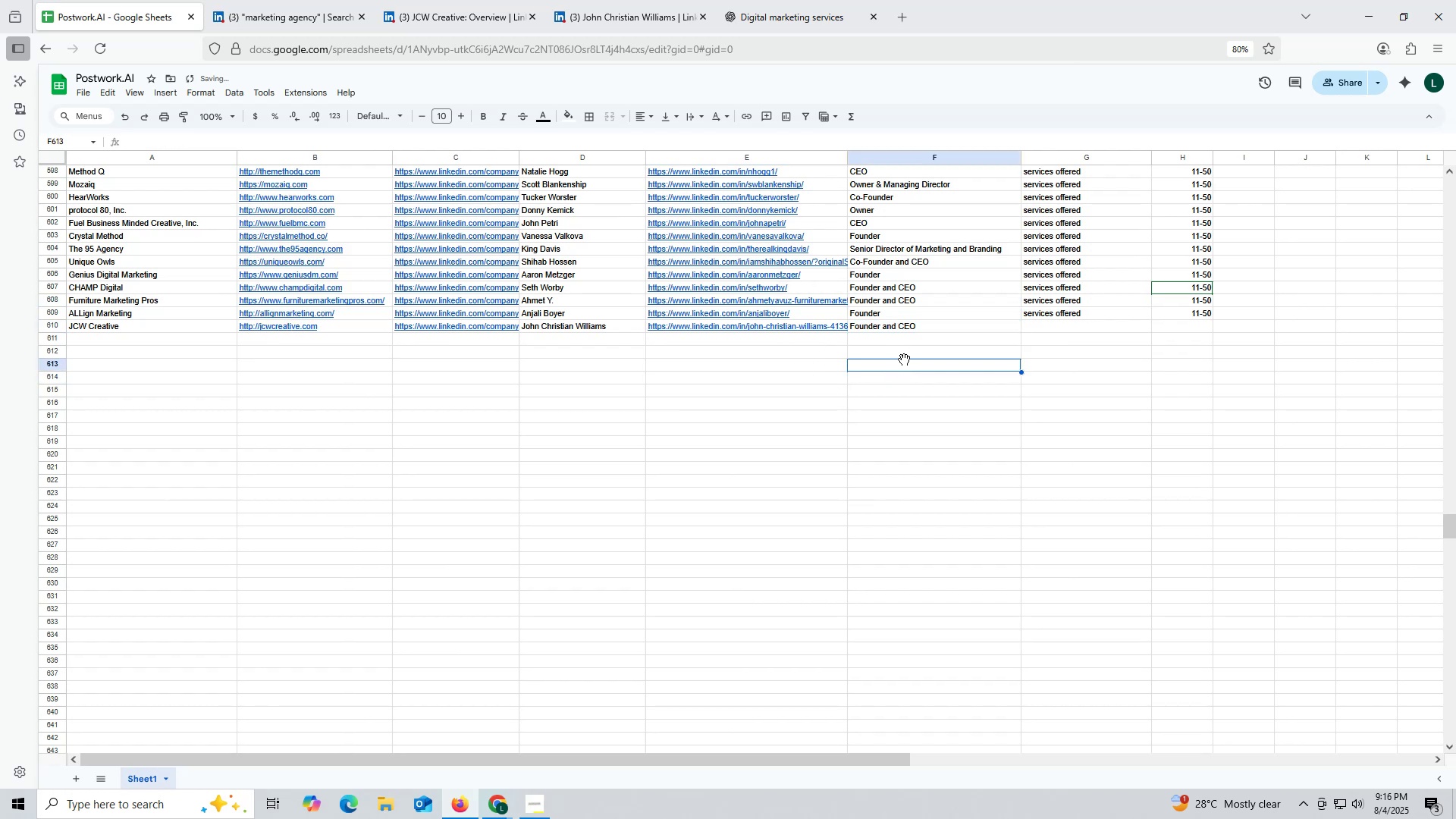 
left_click([1075, 318])
 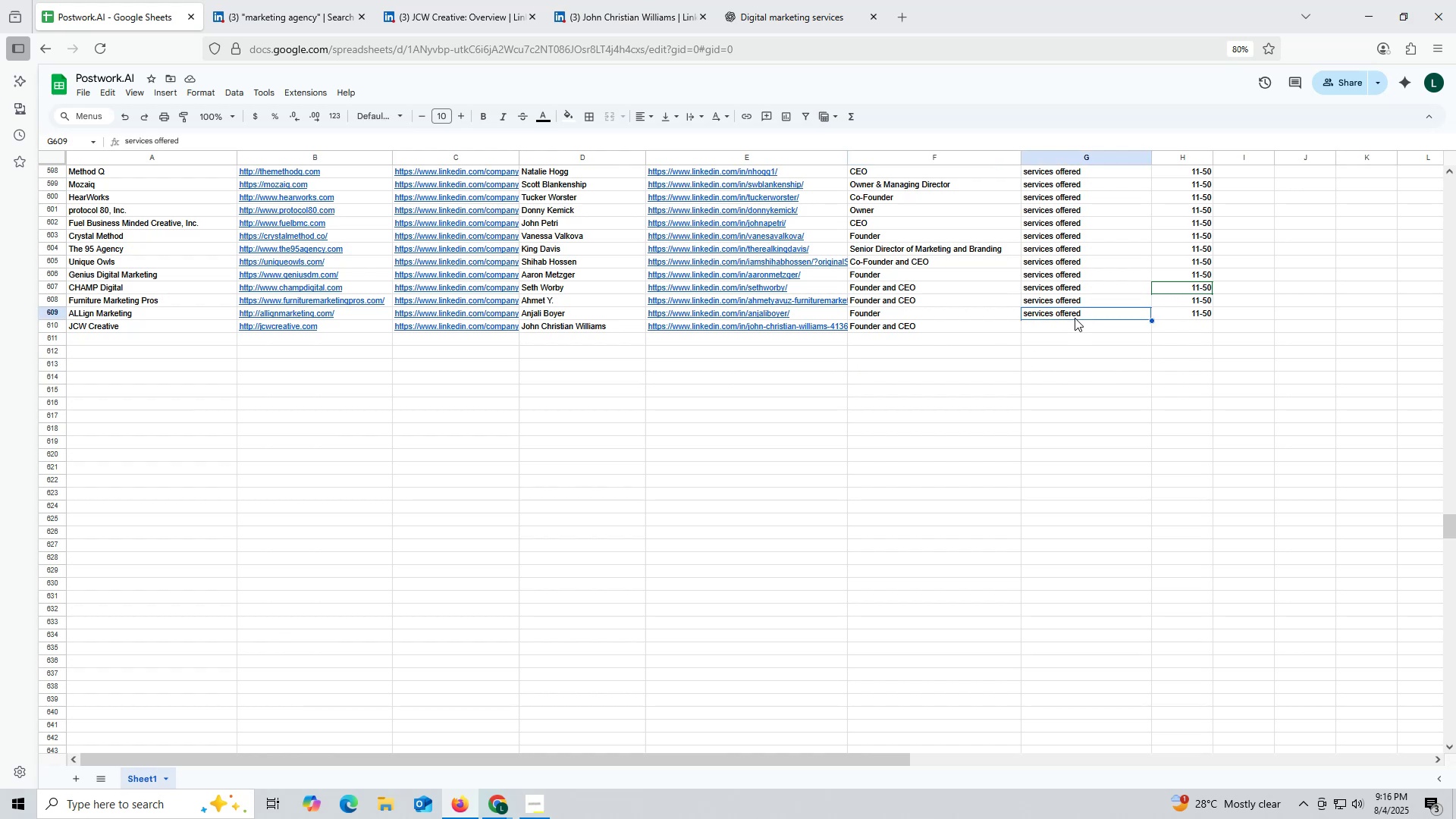 
key(Control+ControlLeft)
 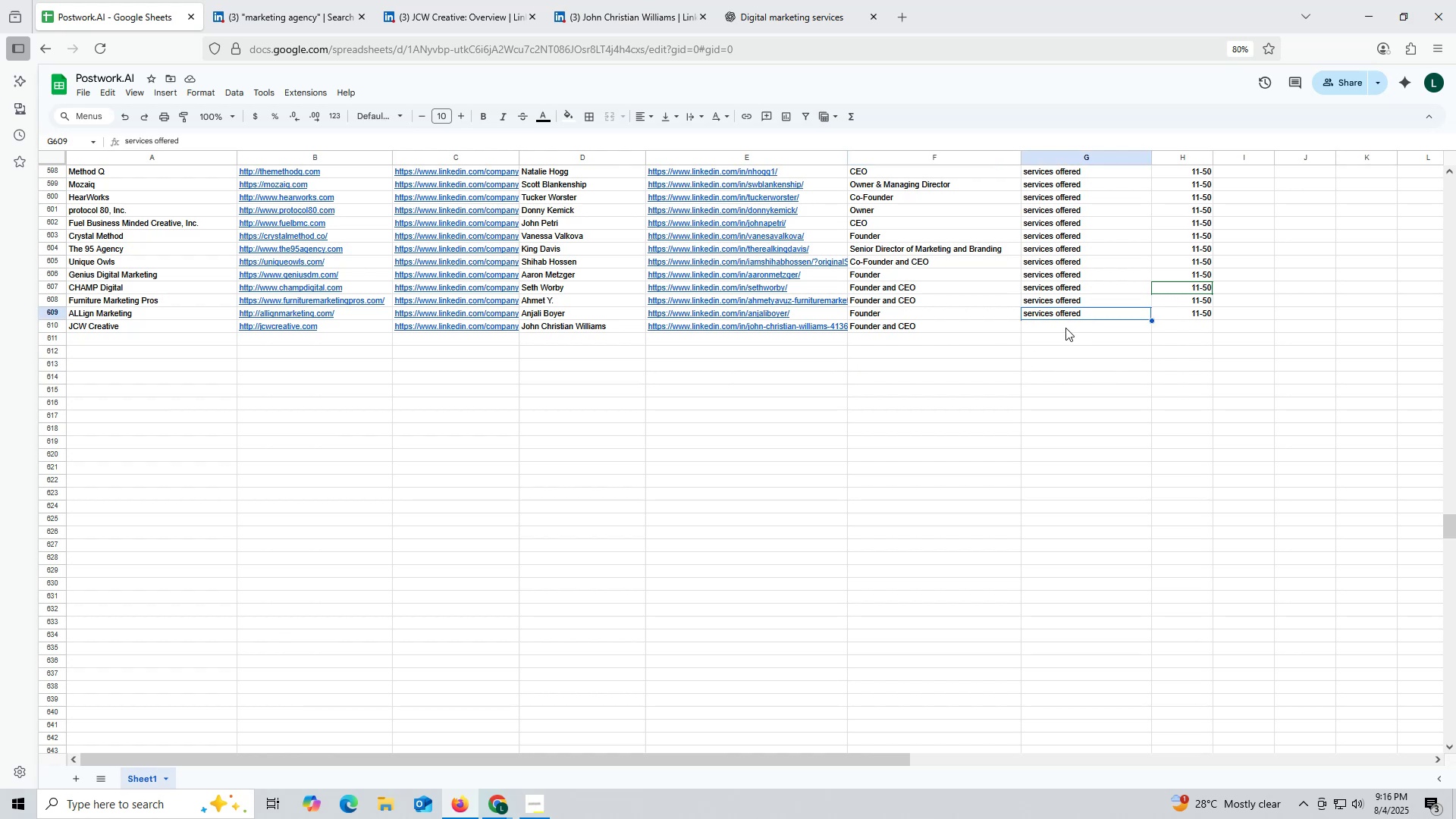 
key(Control+C)
 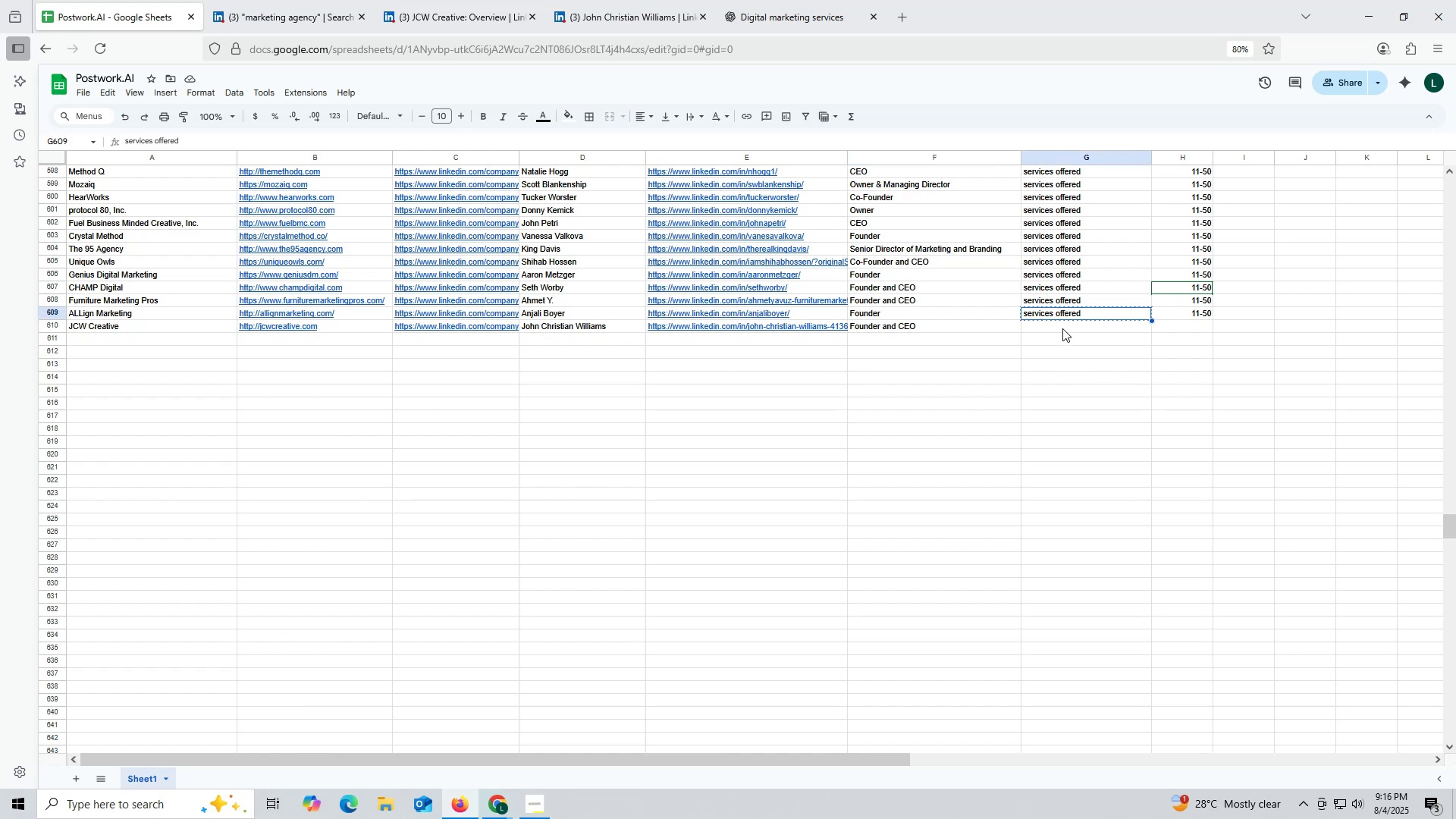 
key(Control+ControlLeft)
 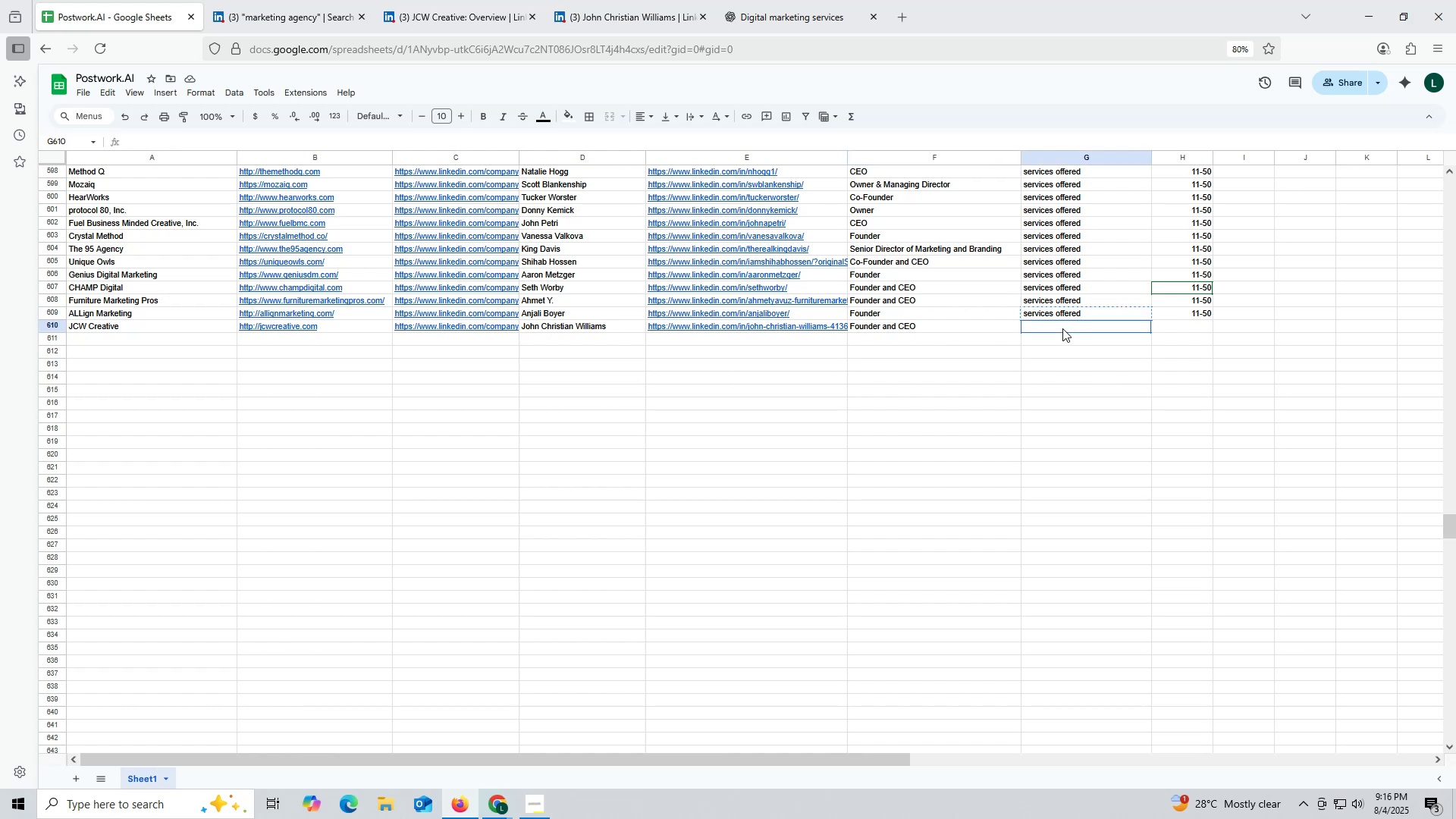 
double_click([1062, 328])
 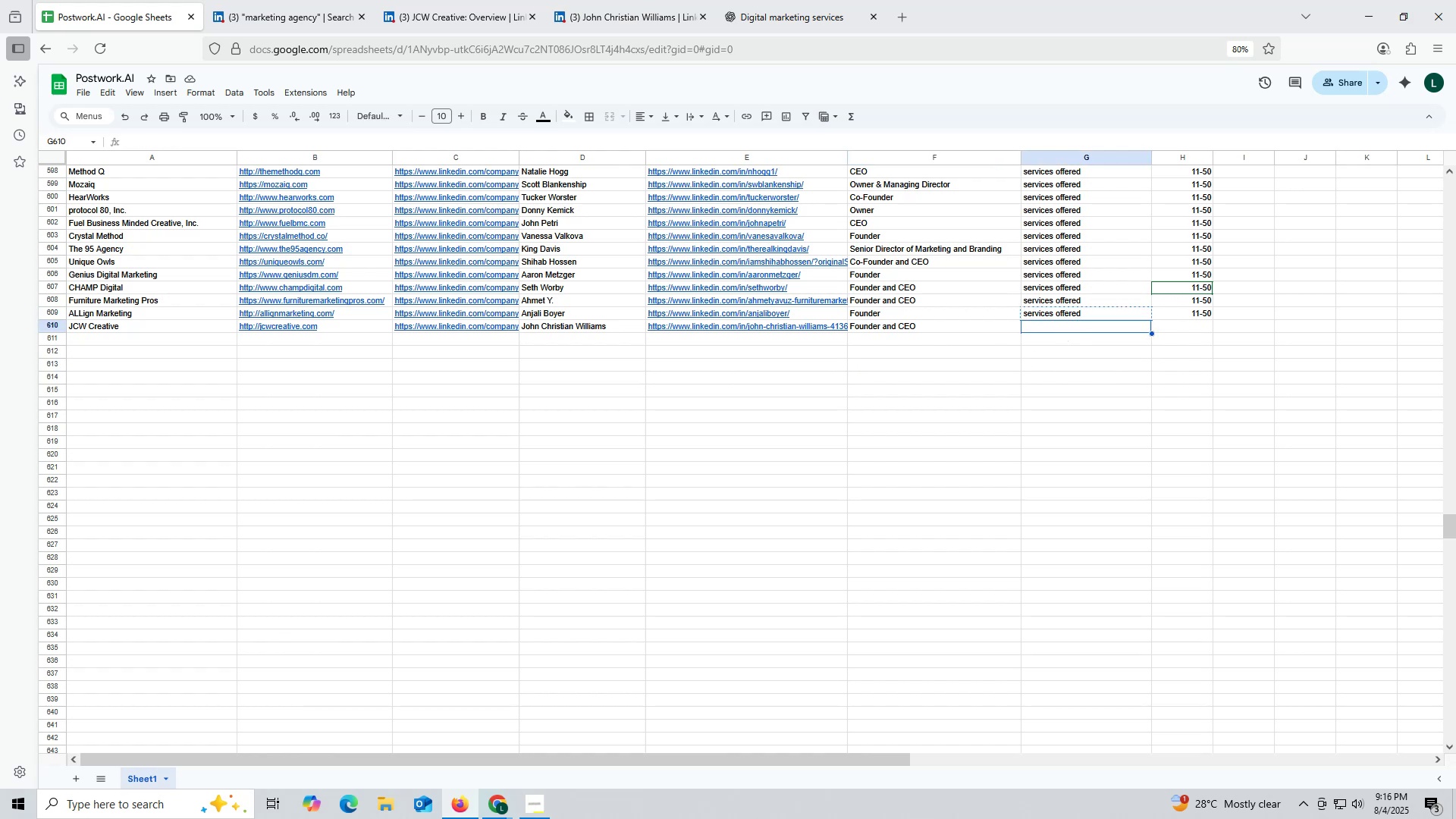 
key(Control+V)
 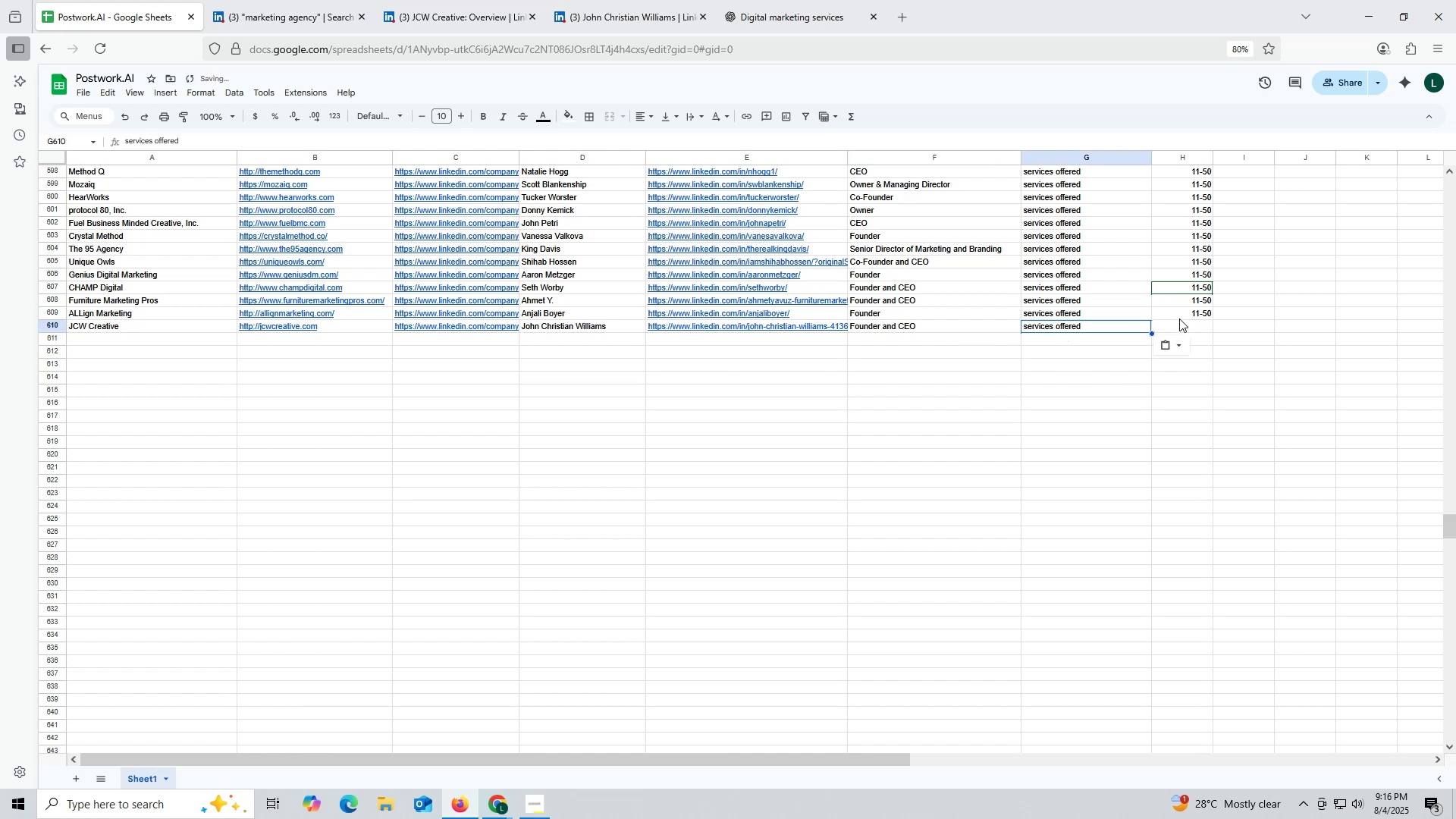 
key(Control+ControlLeft)
 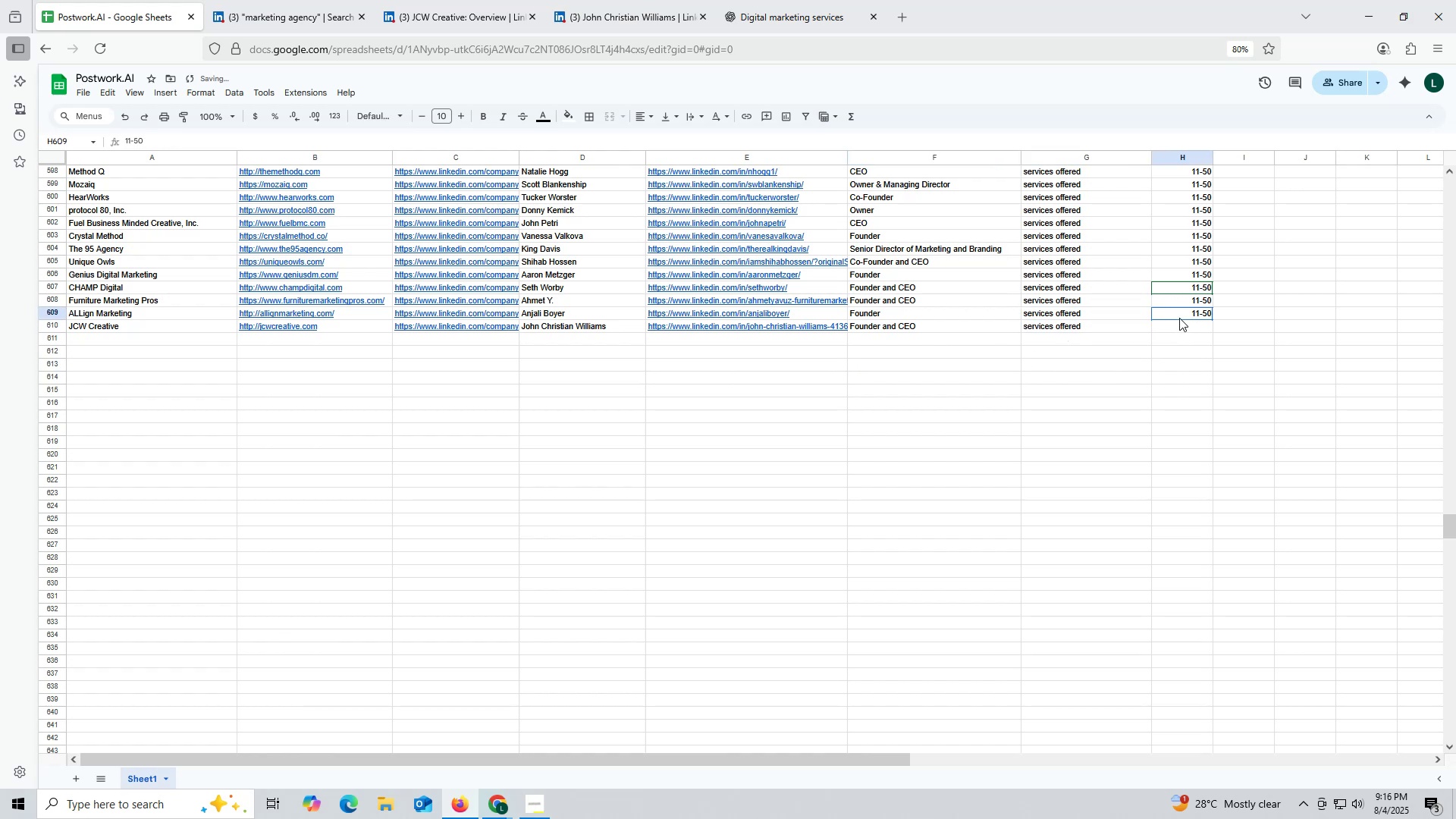 
left_click([1179, 318])
 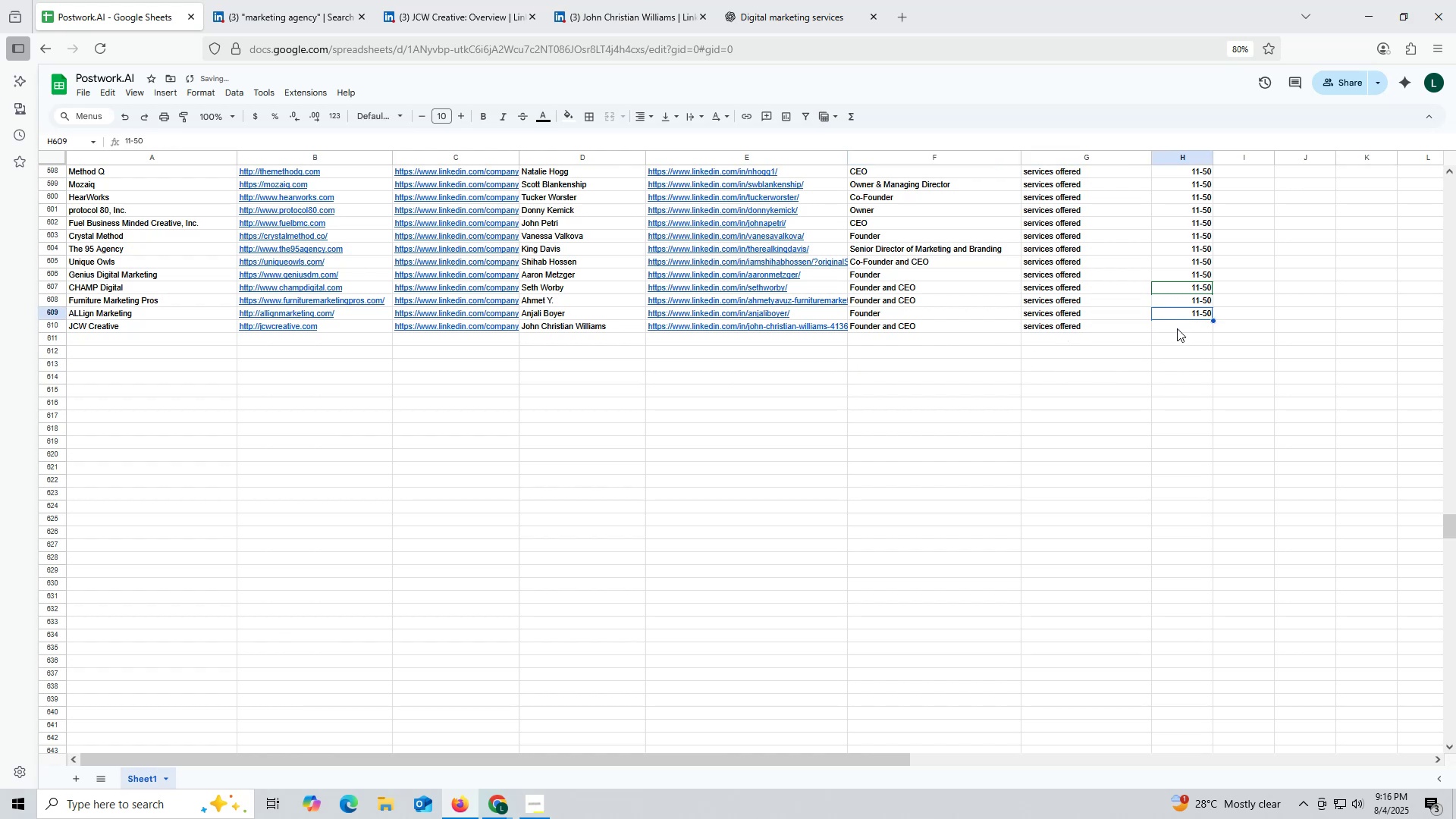 
key(Control+C)
 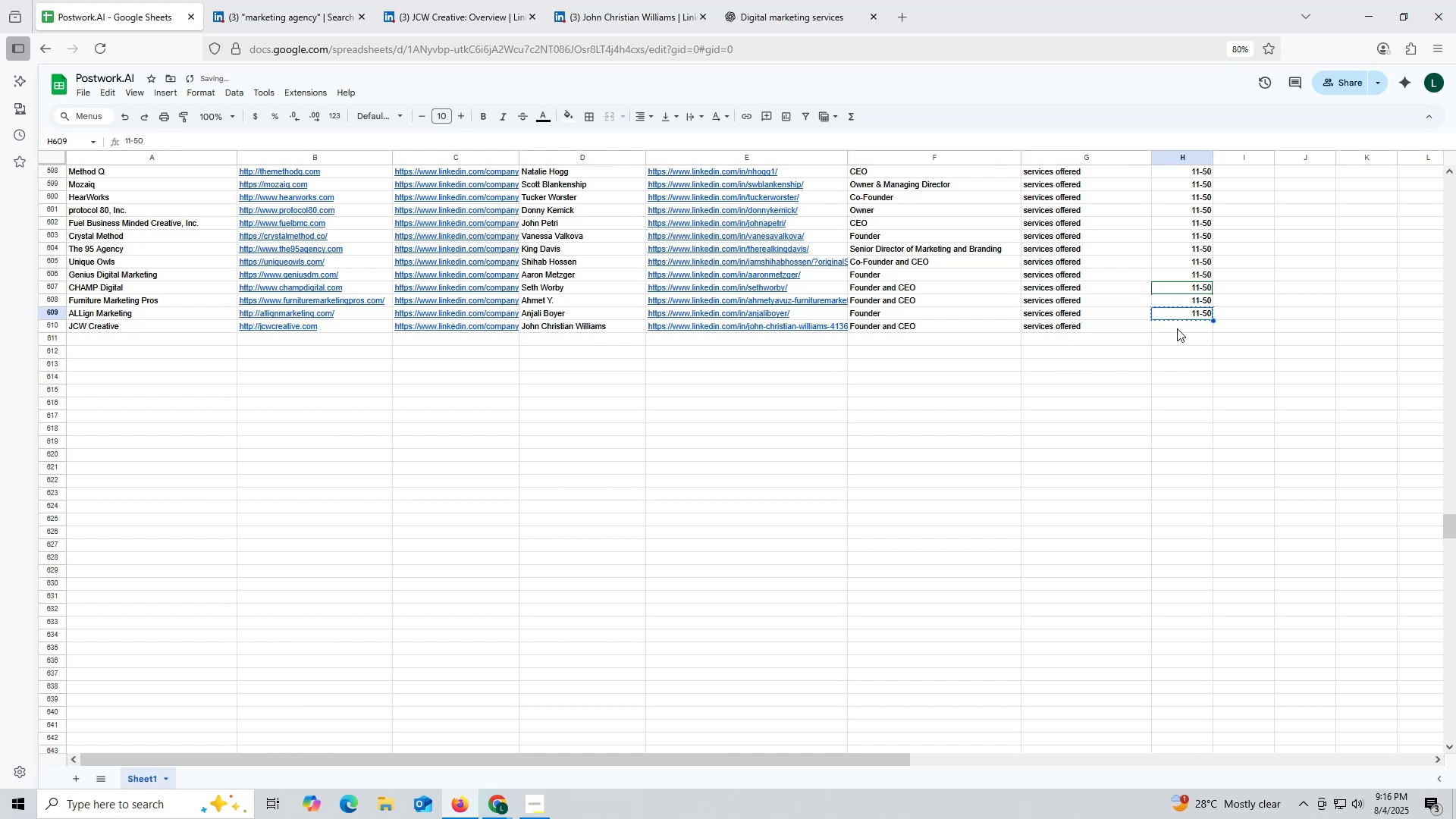 
key(Control+ControlLeft)
 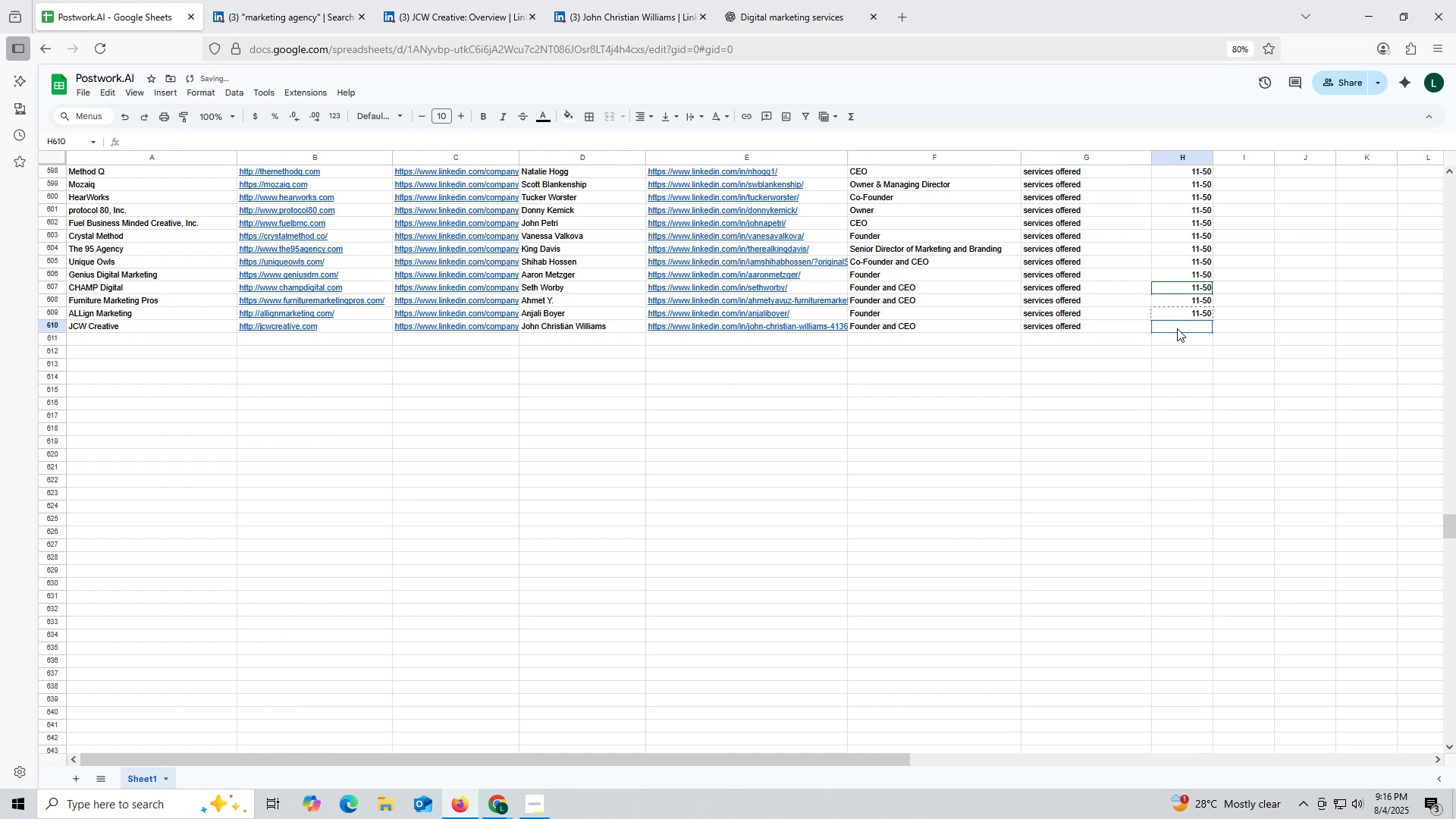 
double_click([1177, 328])
 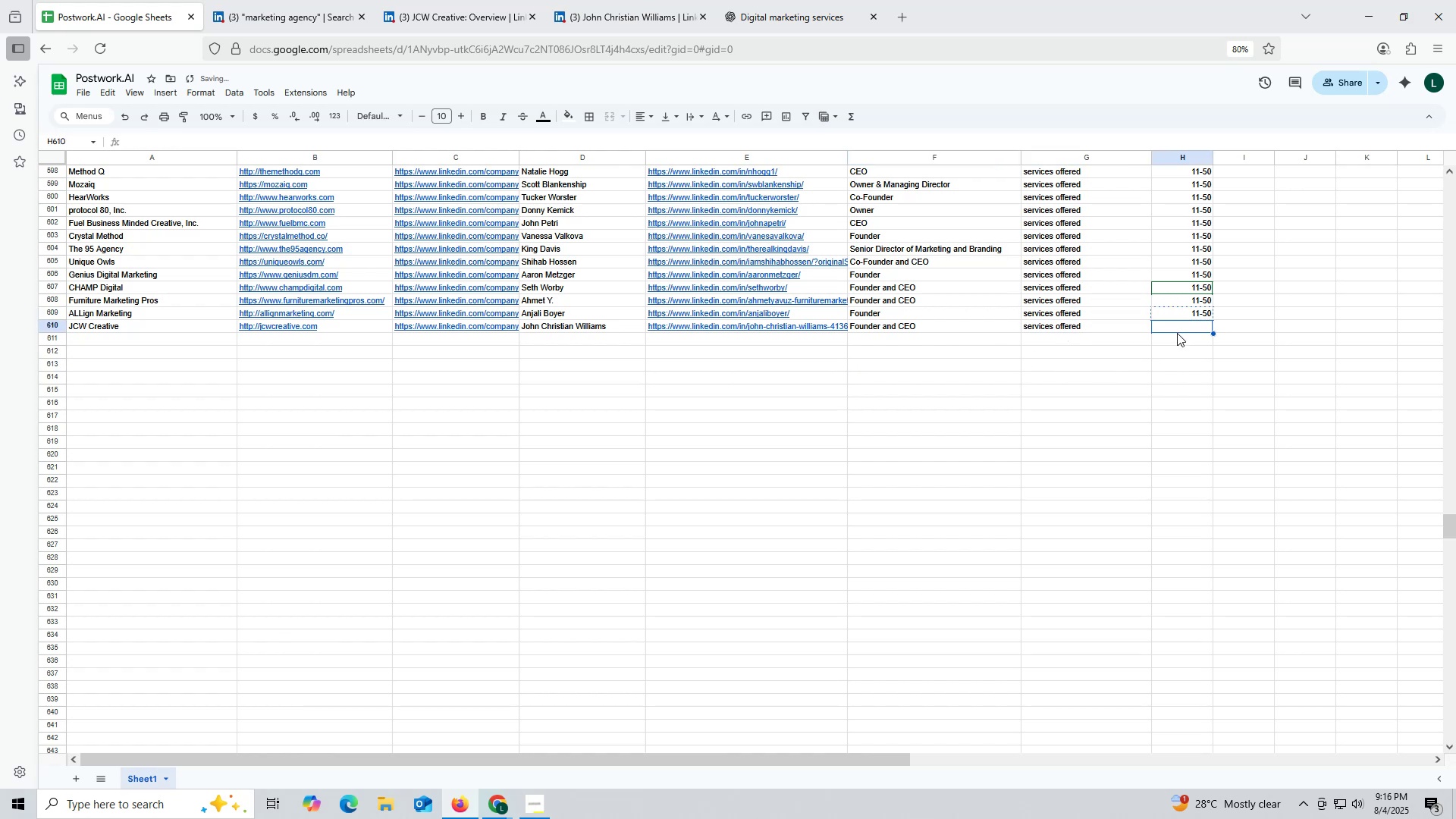 
key(Control+V)
 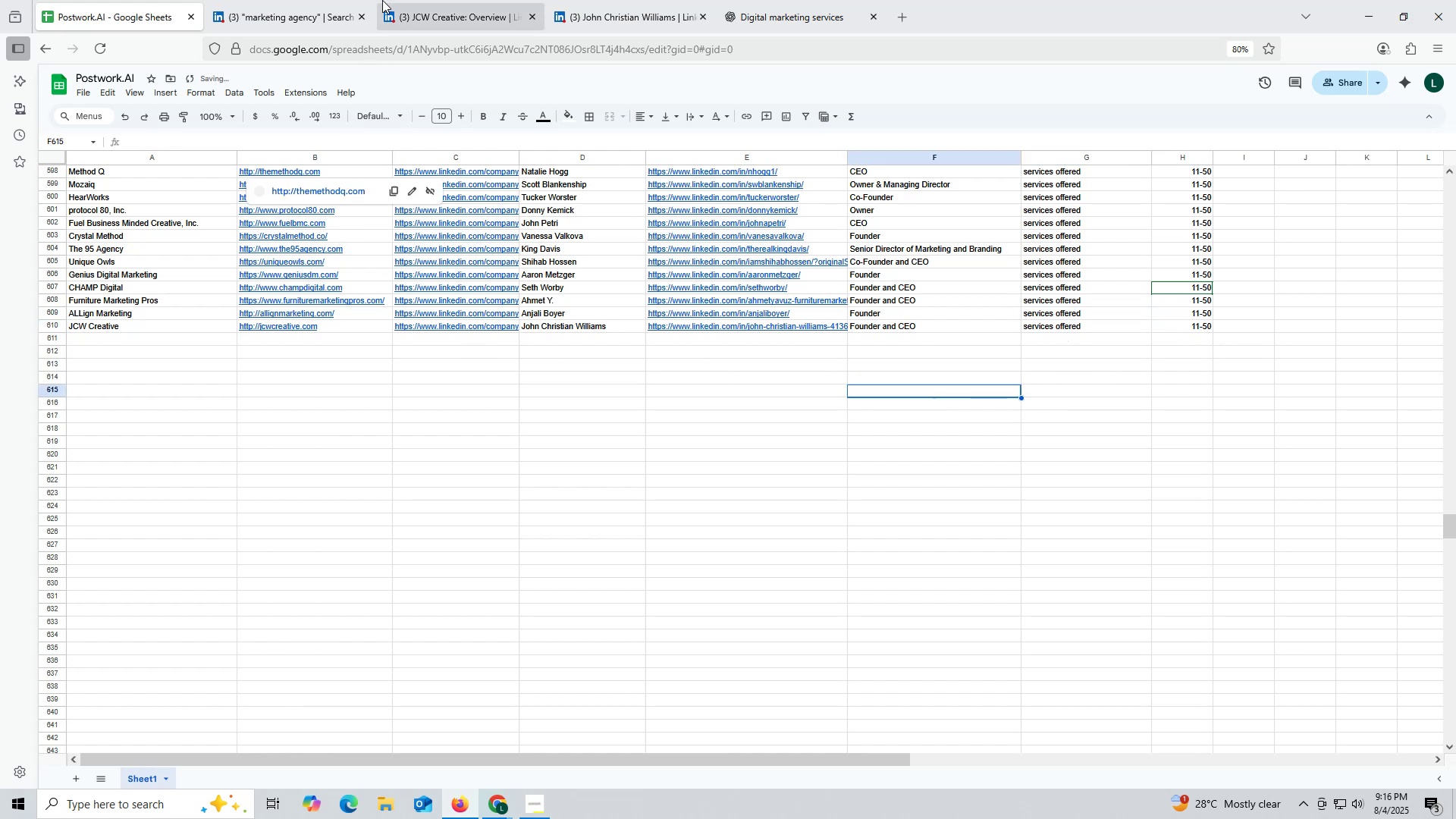 
left_click([444, 12])
 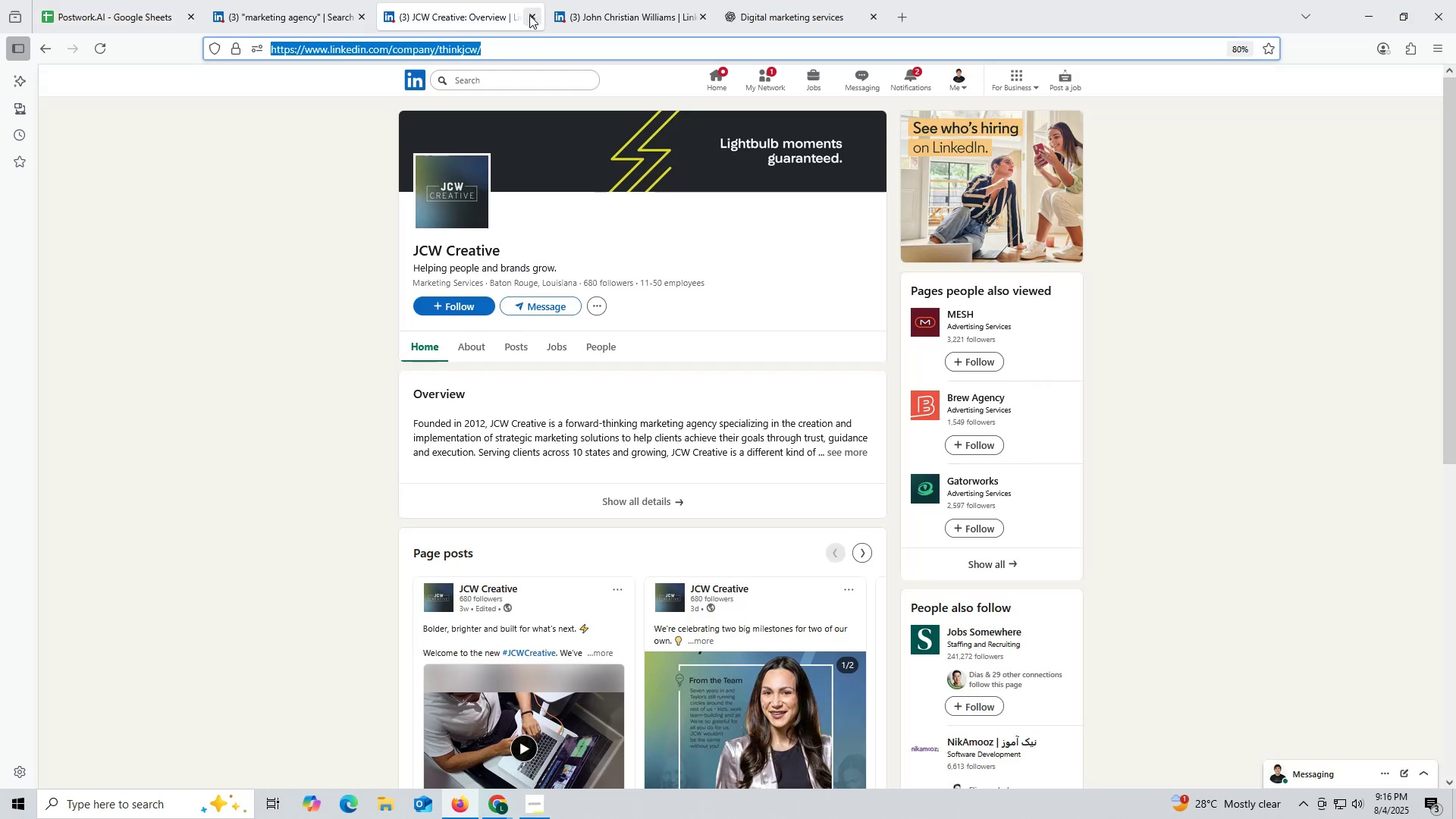 
left_click([532, 15])
 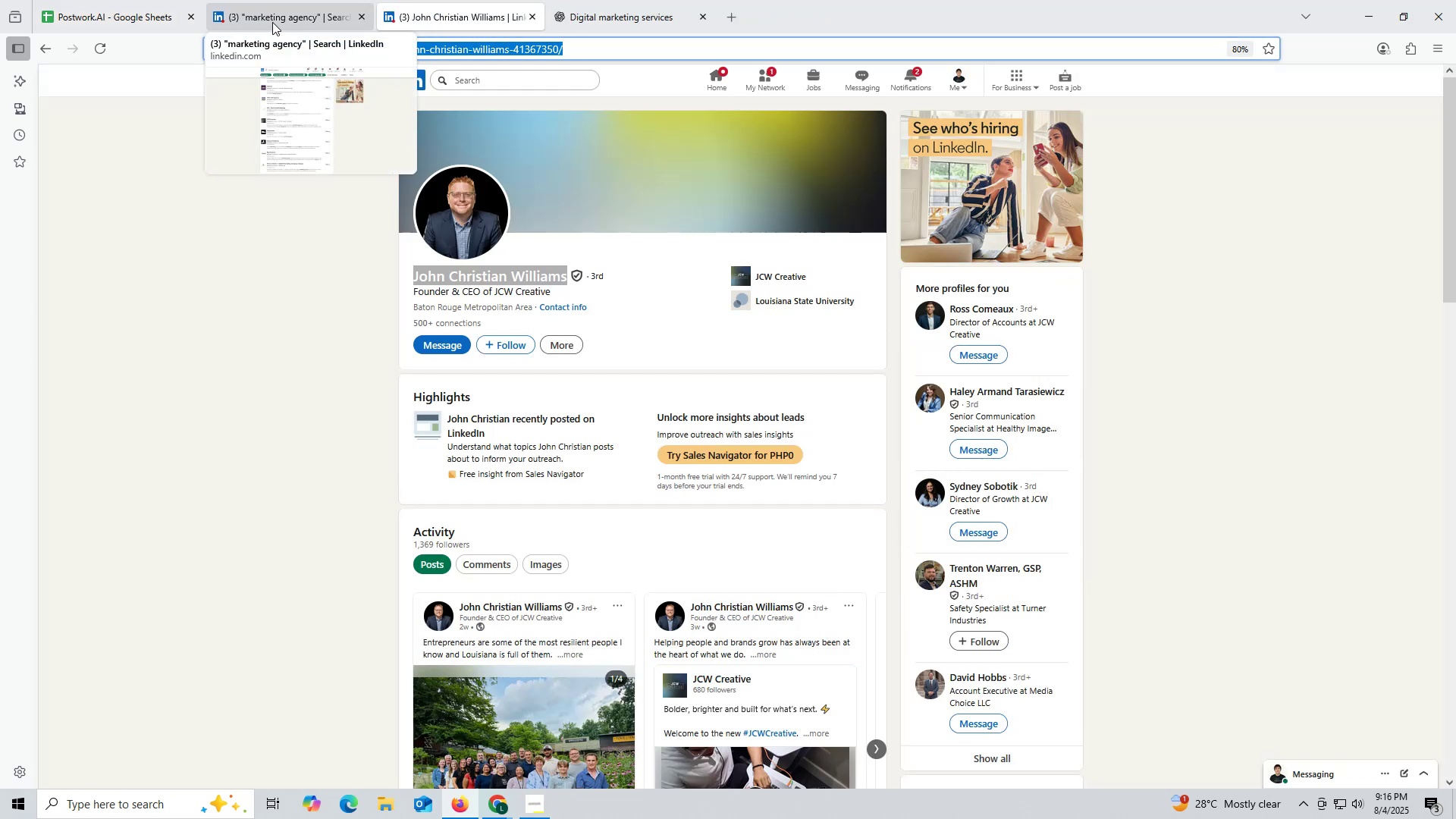 
left_click([272, 21])
 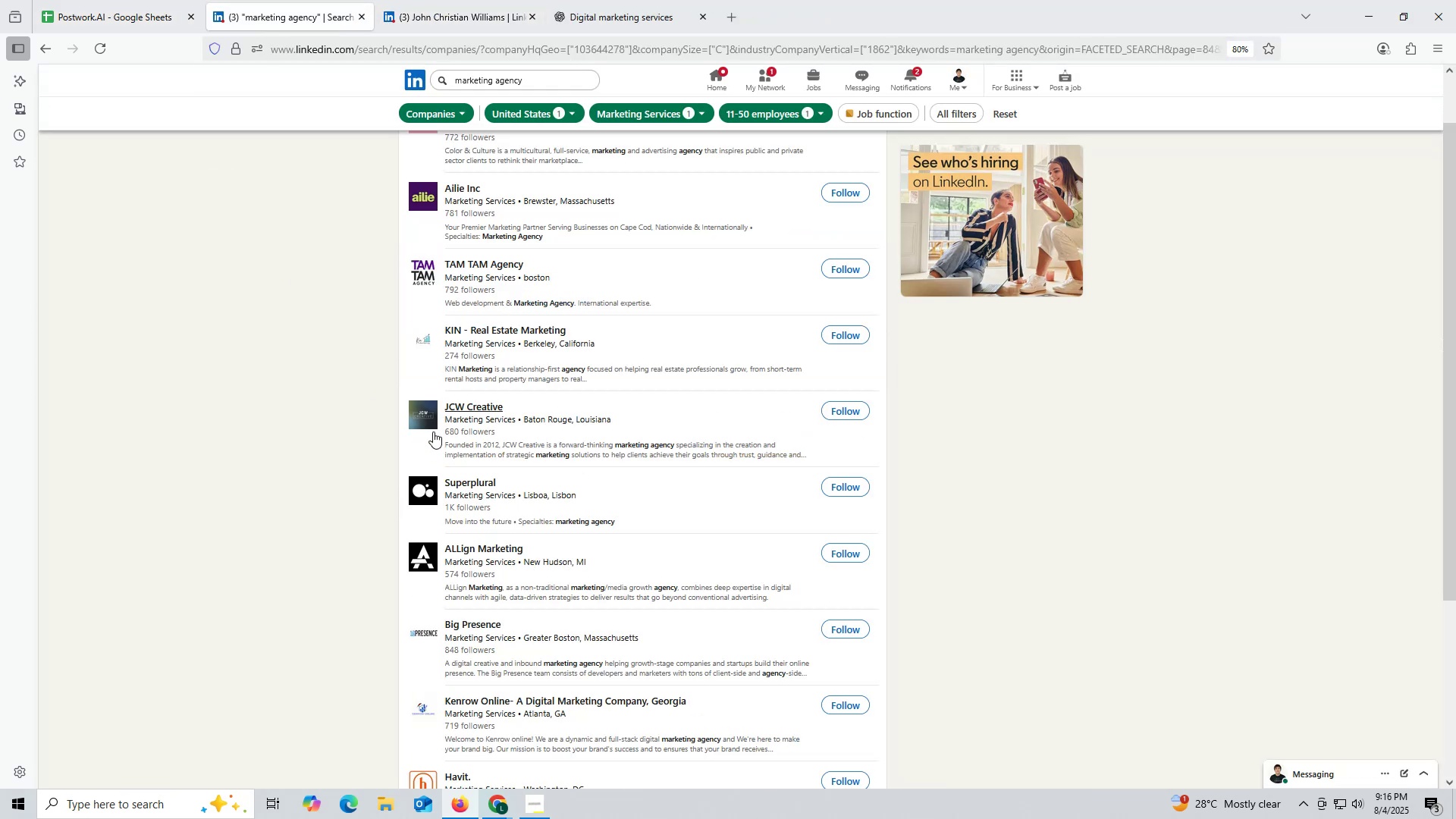 
scroll: coordinate [435, 424], scroll_direction: down, amount: 4.0
 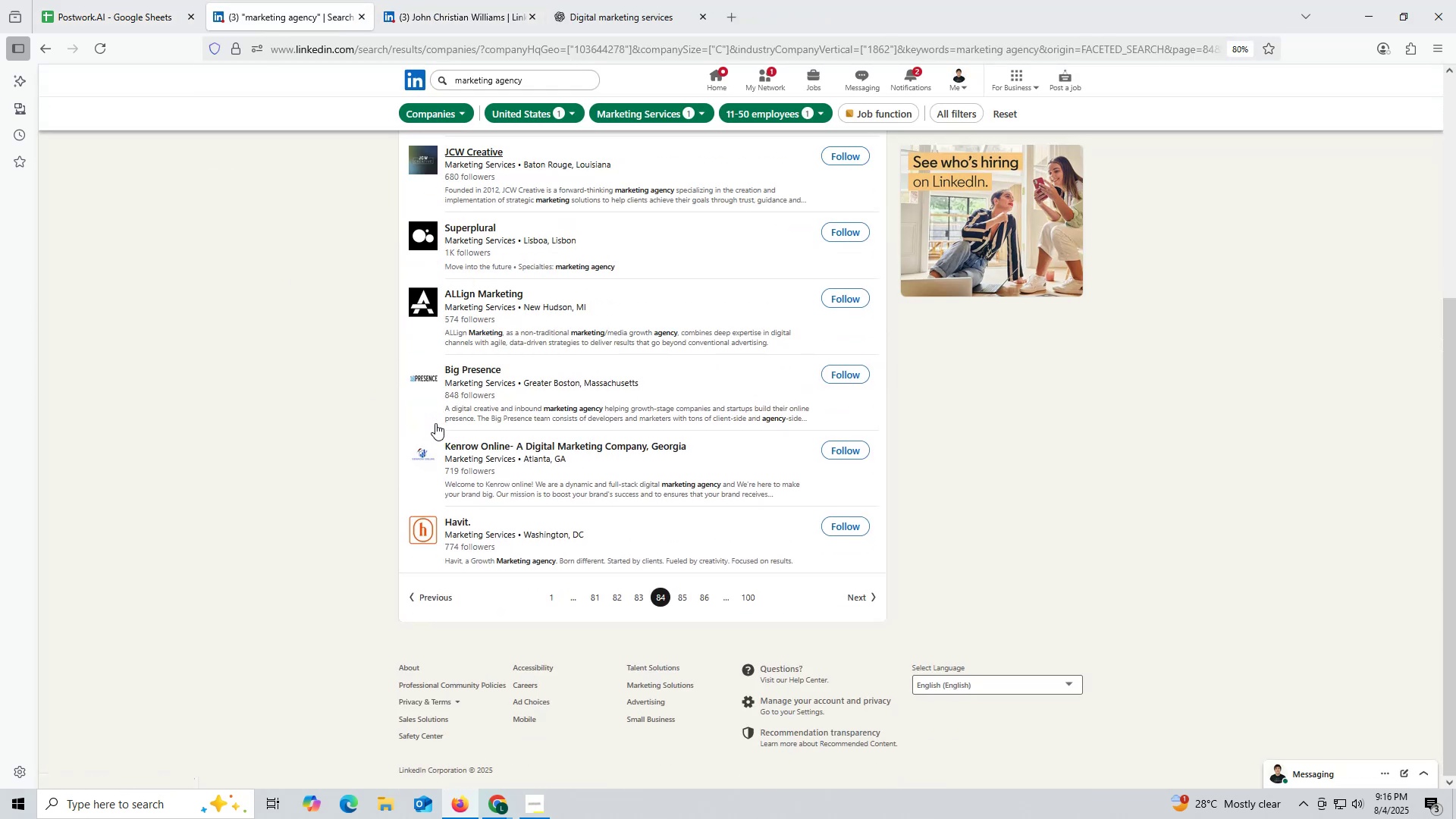 
scroll: coordinate [535, 399], scroll_direction: up, amount: 4.0
 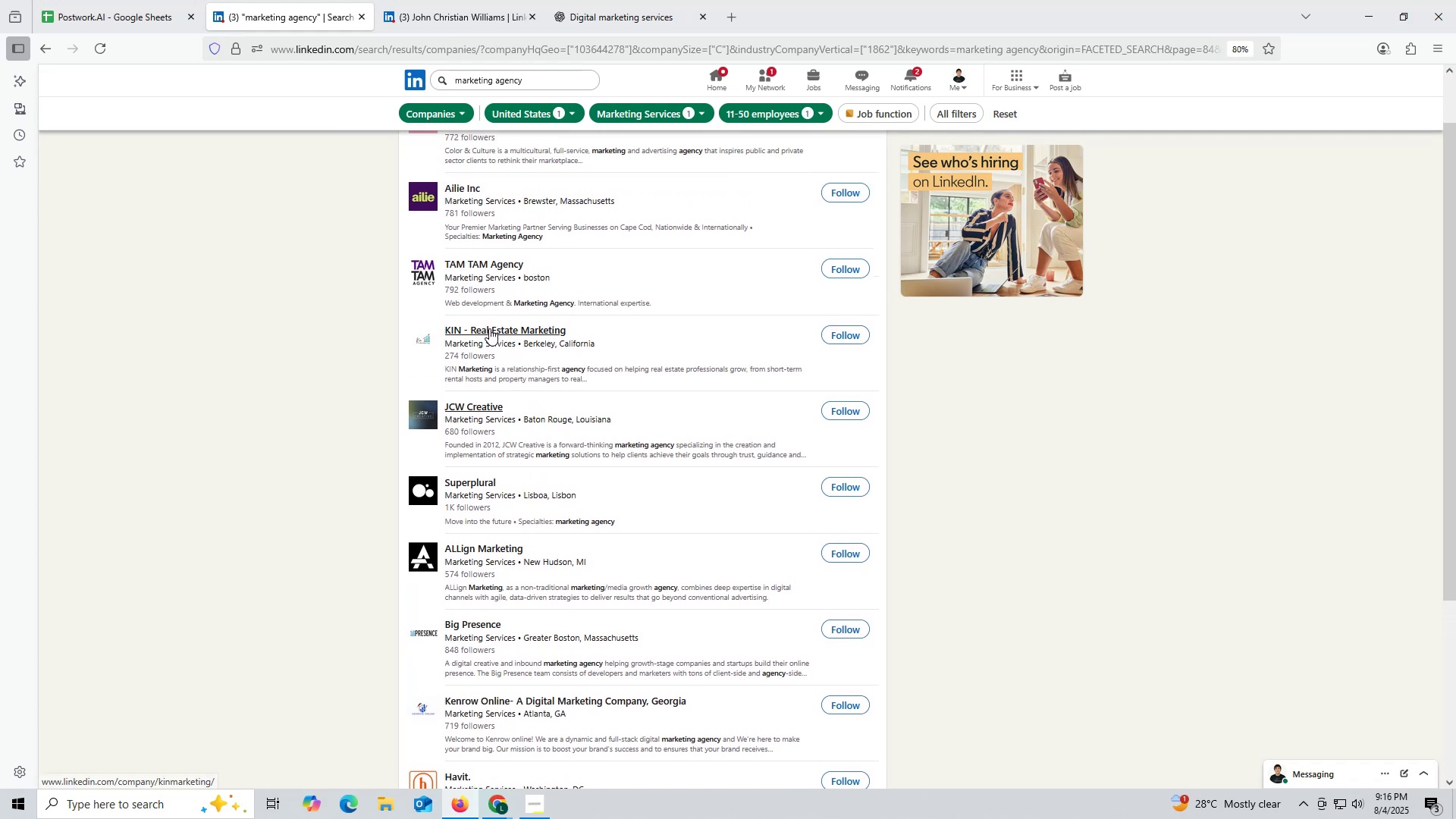 
right_click([489, 328])
 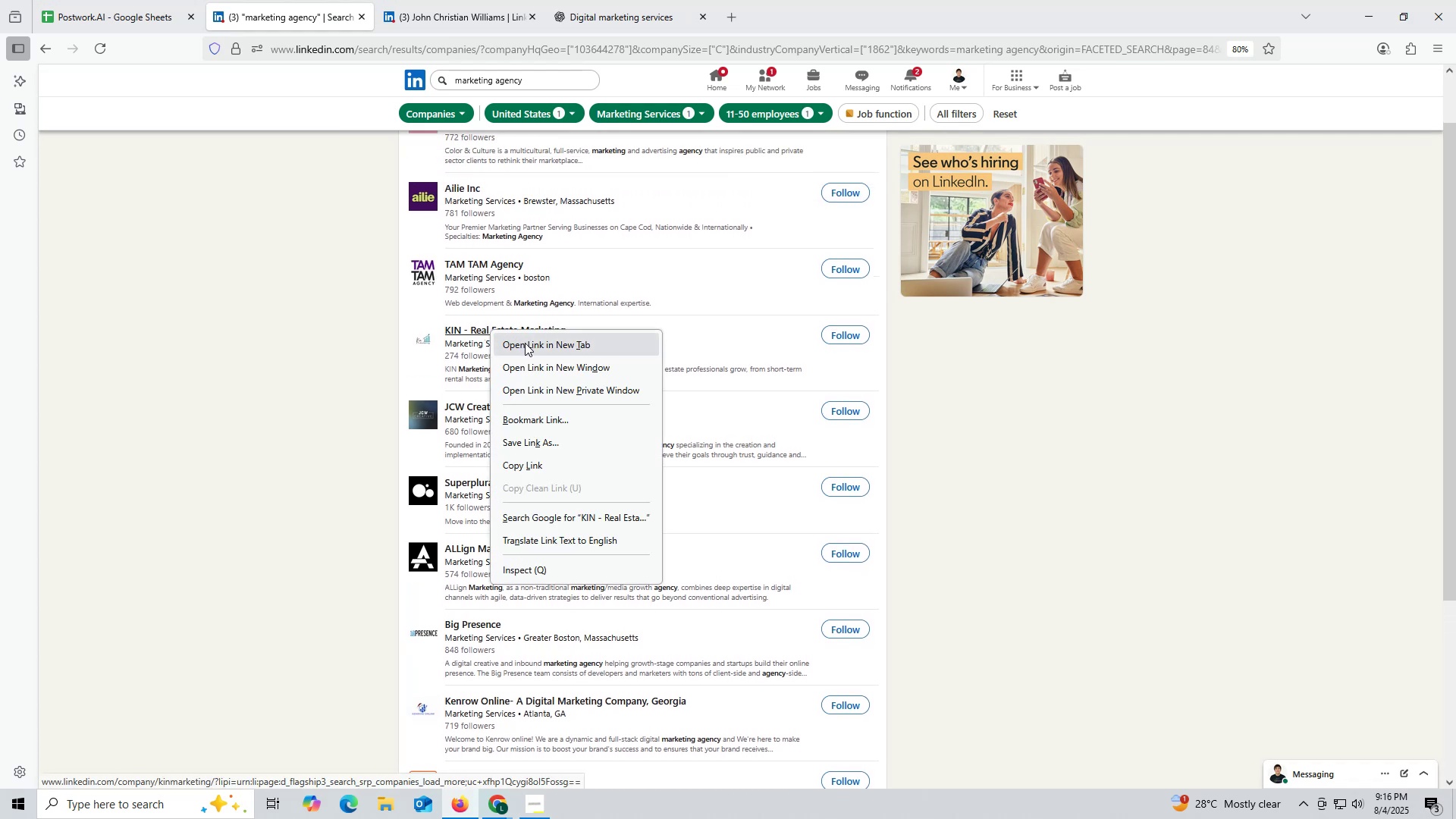 
left_click([525, 343])
 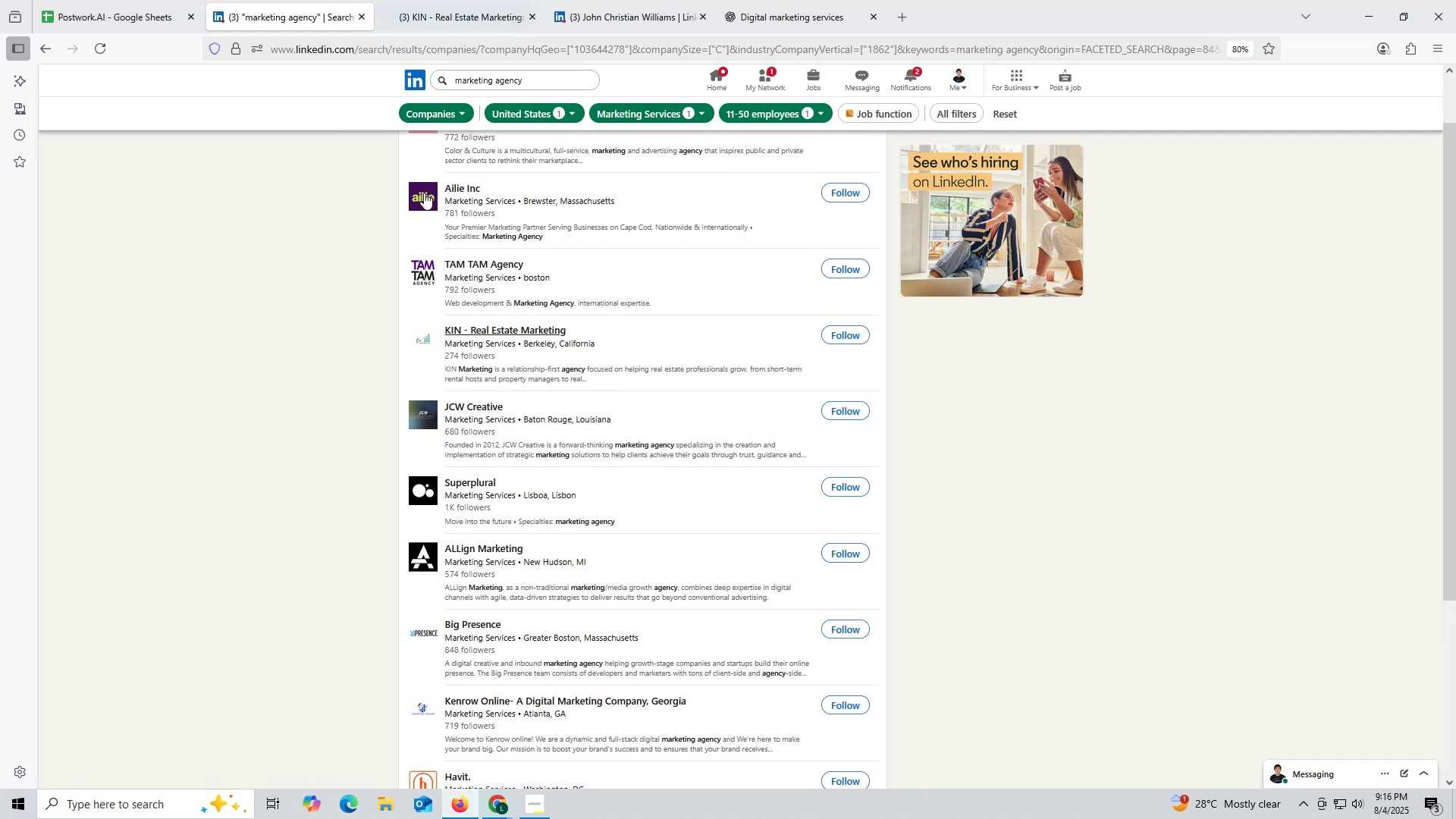 
left_click([466, 16])
 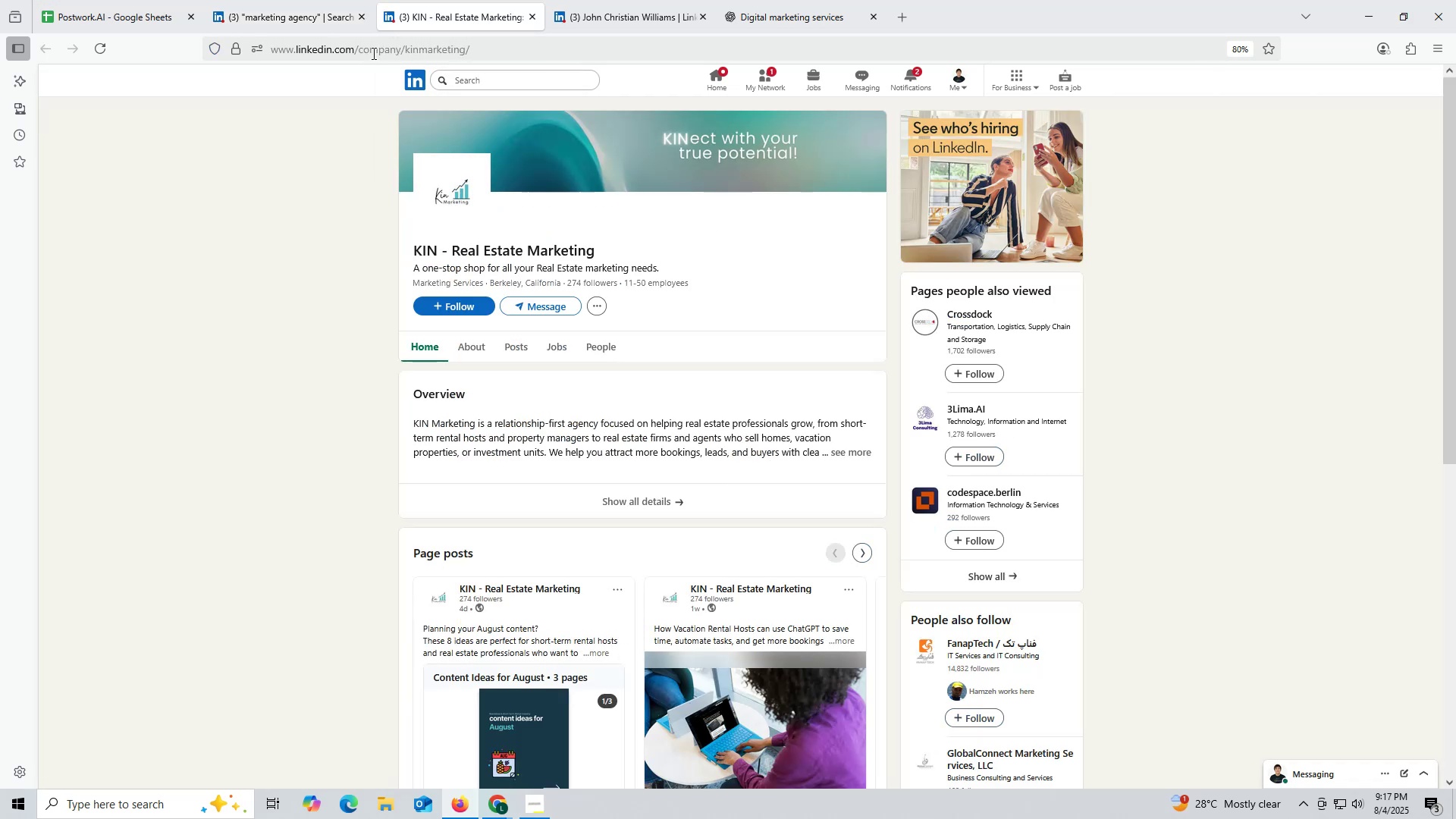 
wait(8.05)
 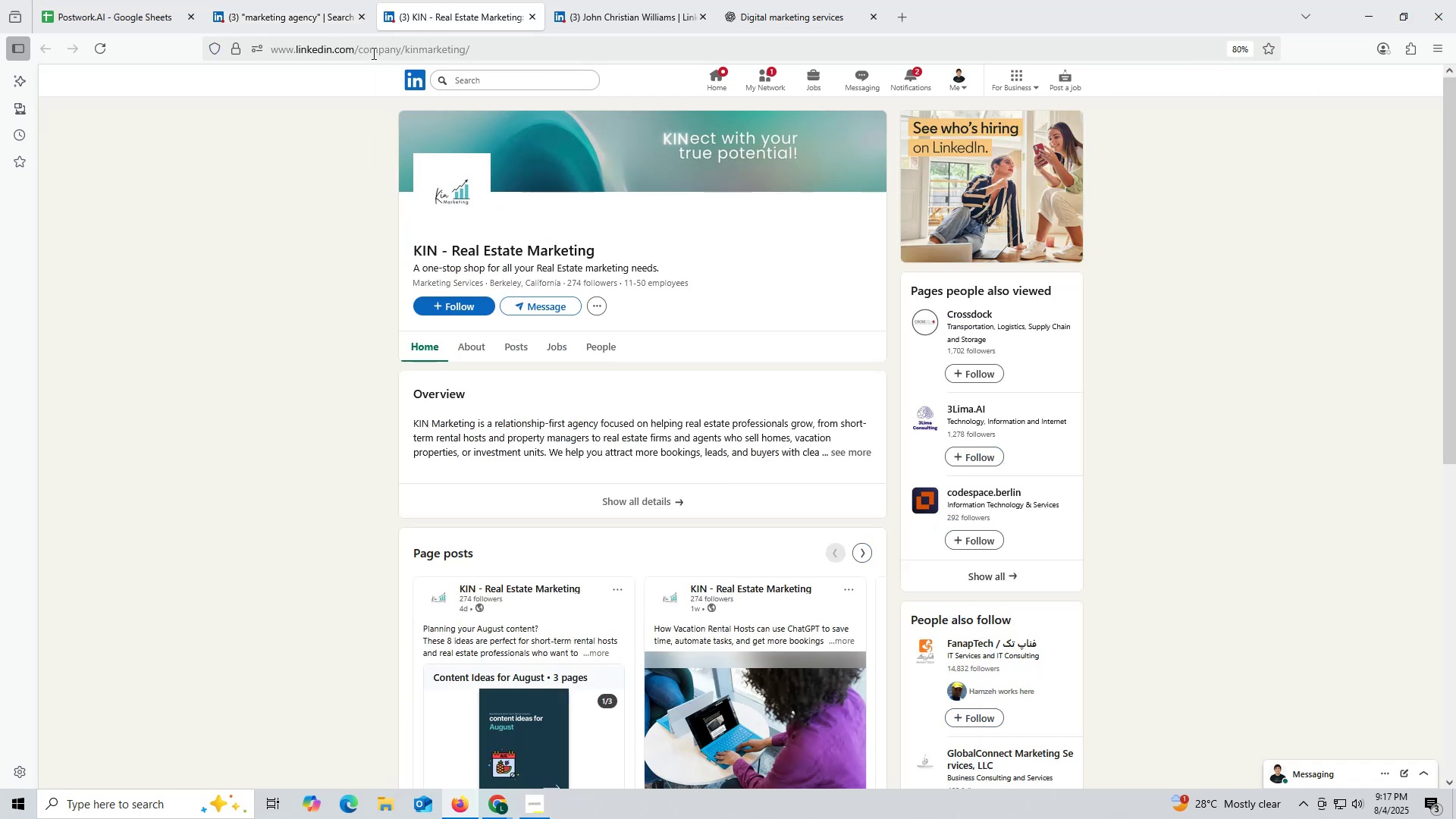 
left_click([512, 344])
 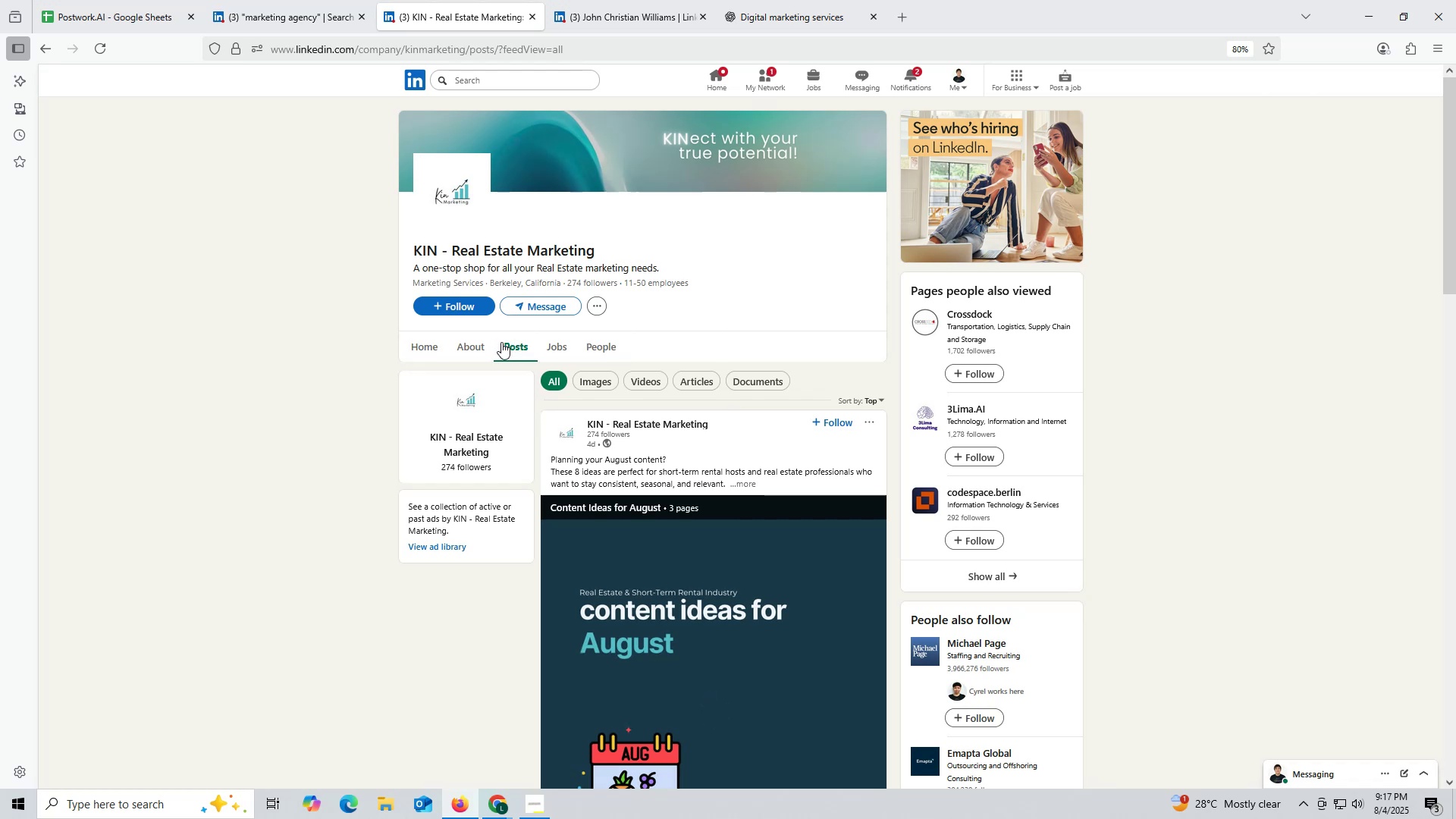 
left_click([472, 342])
 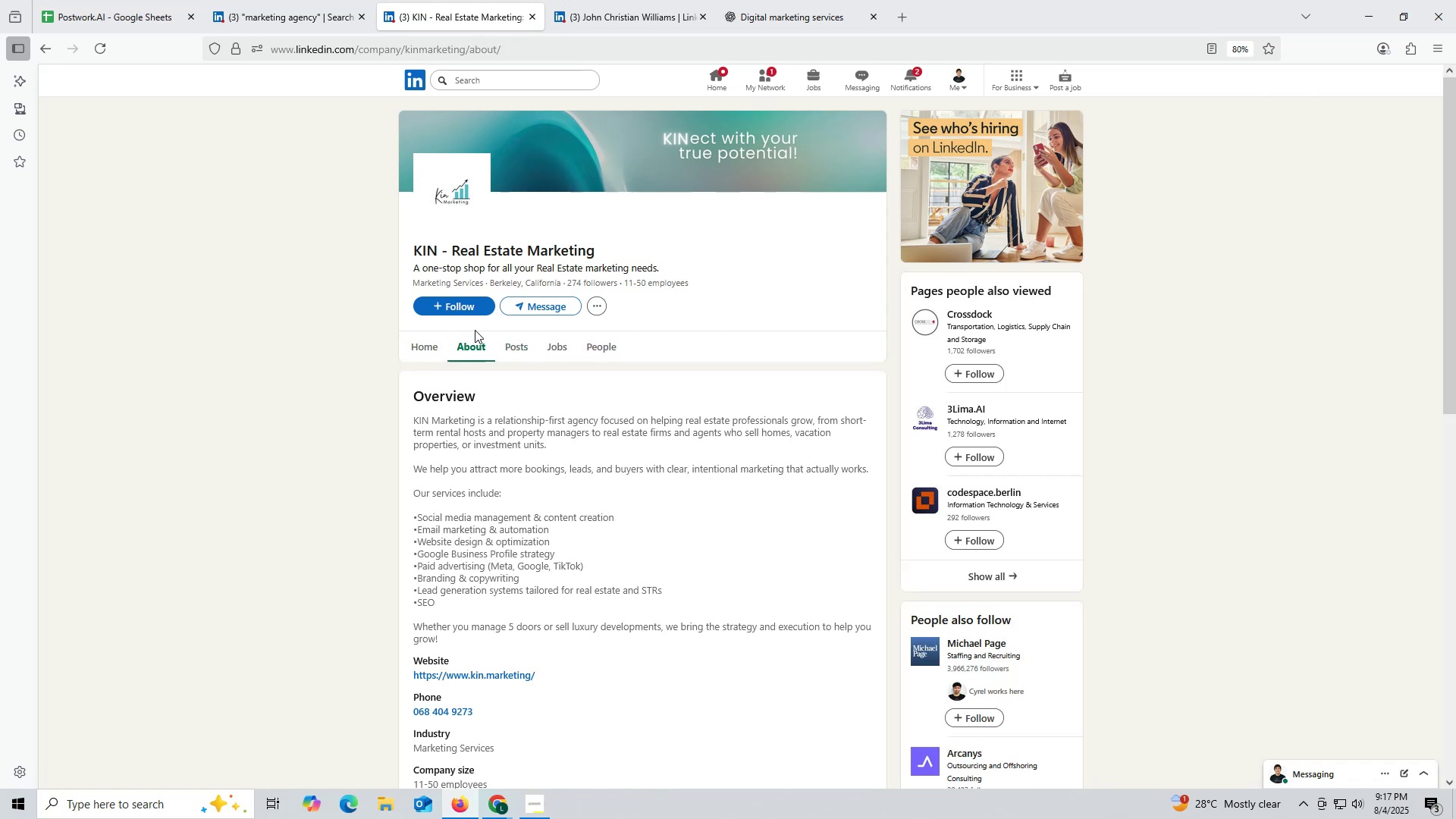 
scroll: coordinate [479, 507], scroll_direction: down, amount: 1.0
 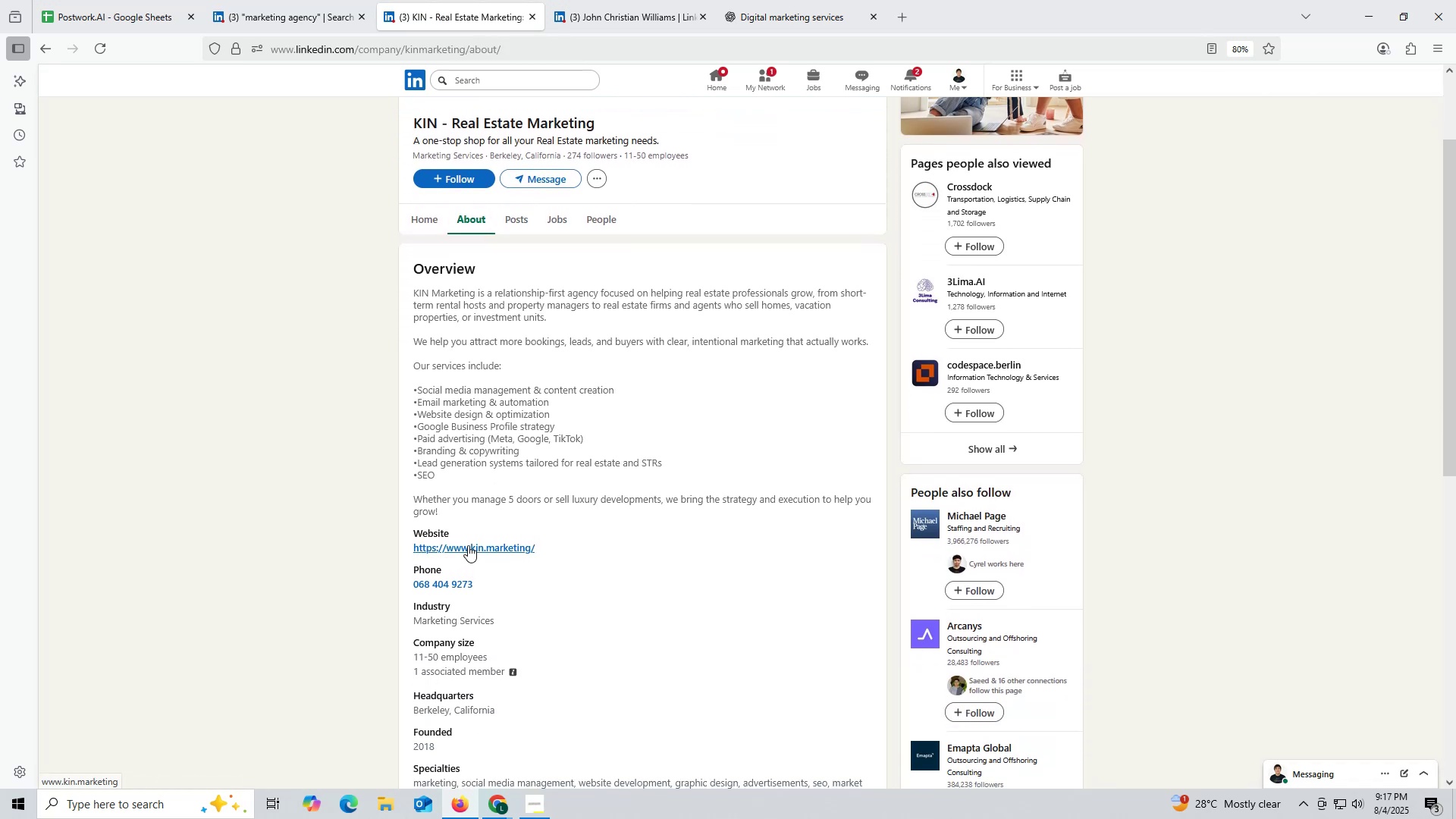 
right_click([468, 544])
 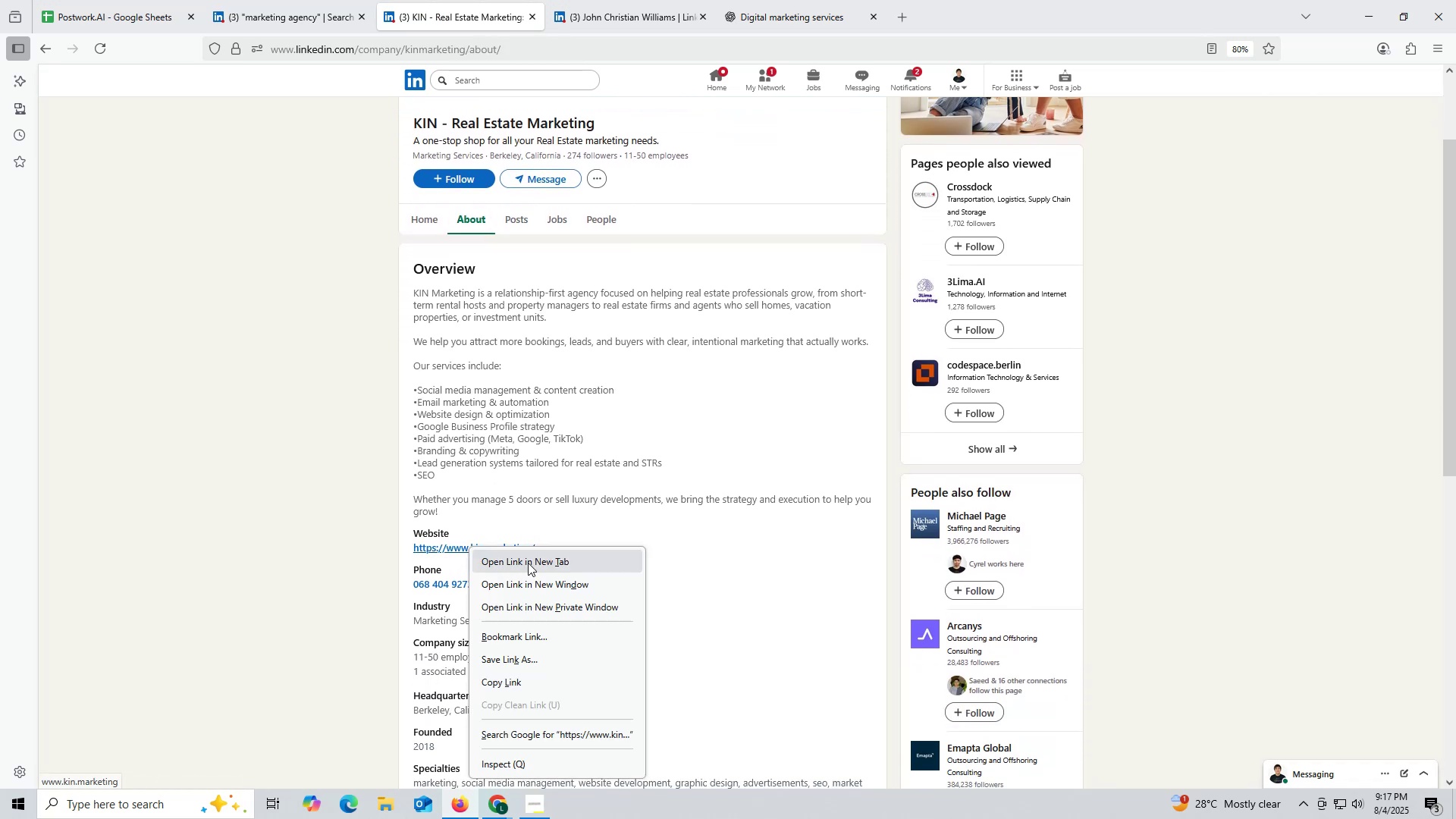 
left_click([528, 563])
 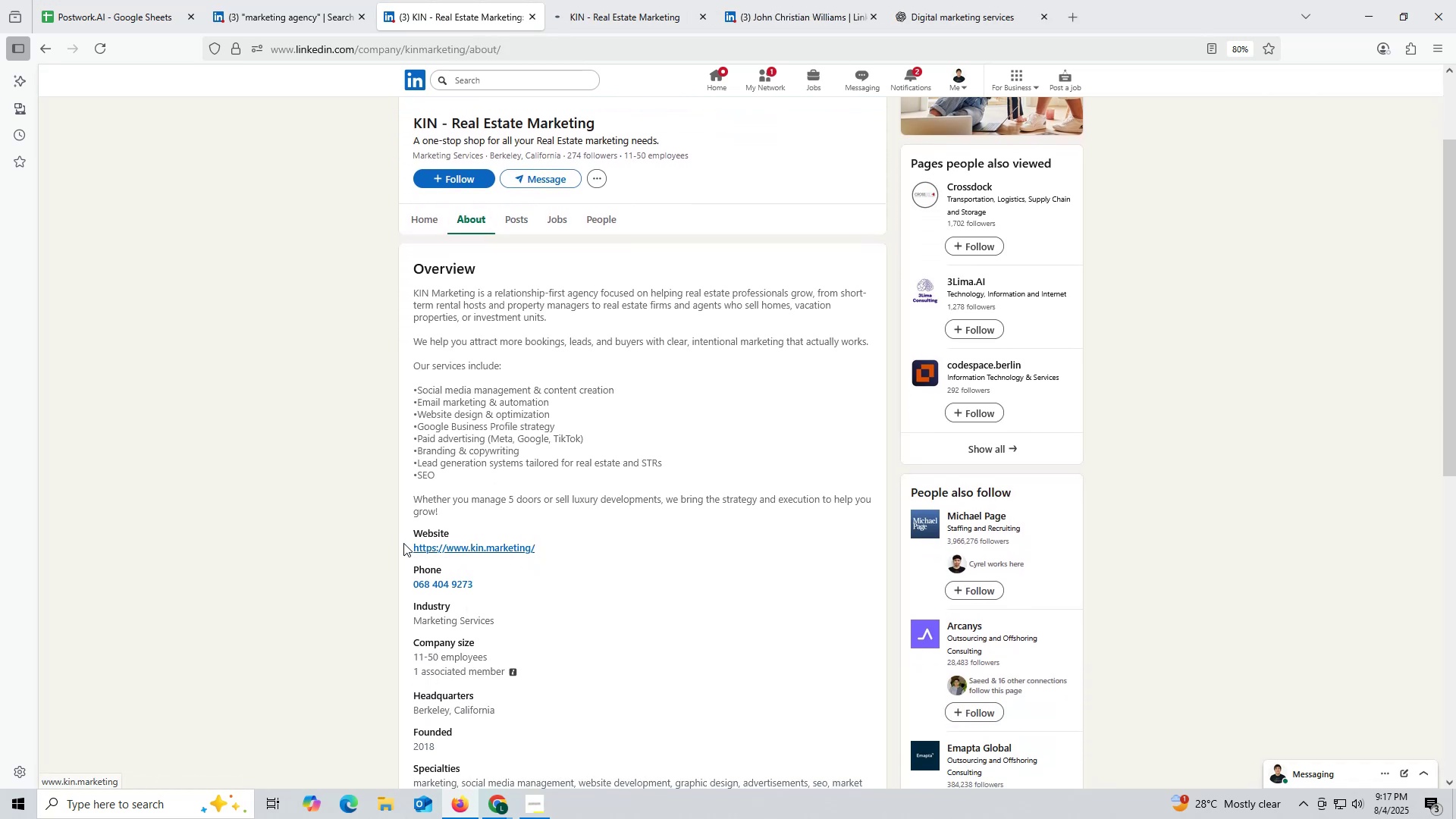 
left_click_drag(start_coordinate=[401, 543], to_coordinate=[551, 543])
 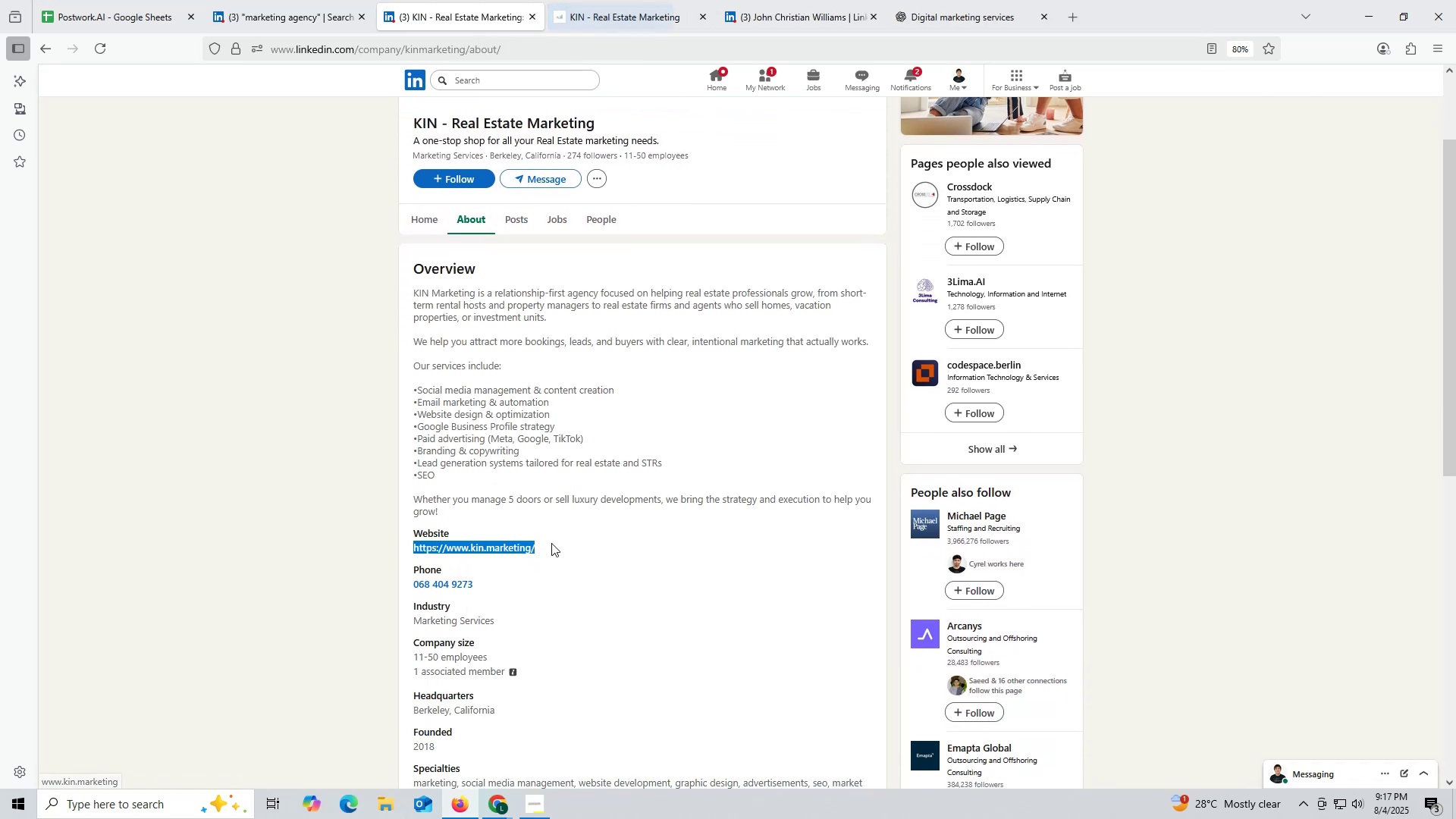 
key(Control+ControlLeft)
 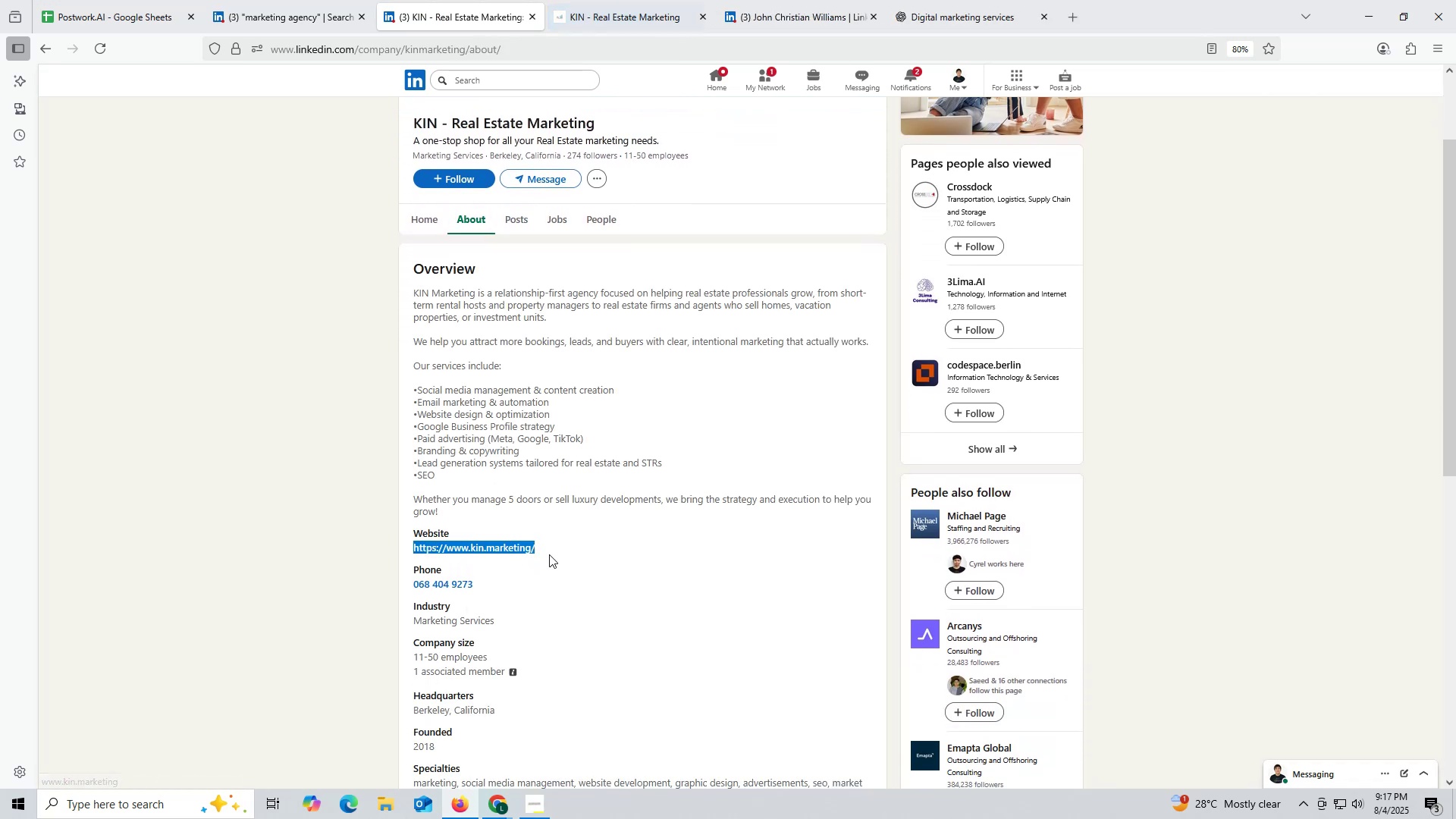 
key(Control+C)
 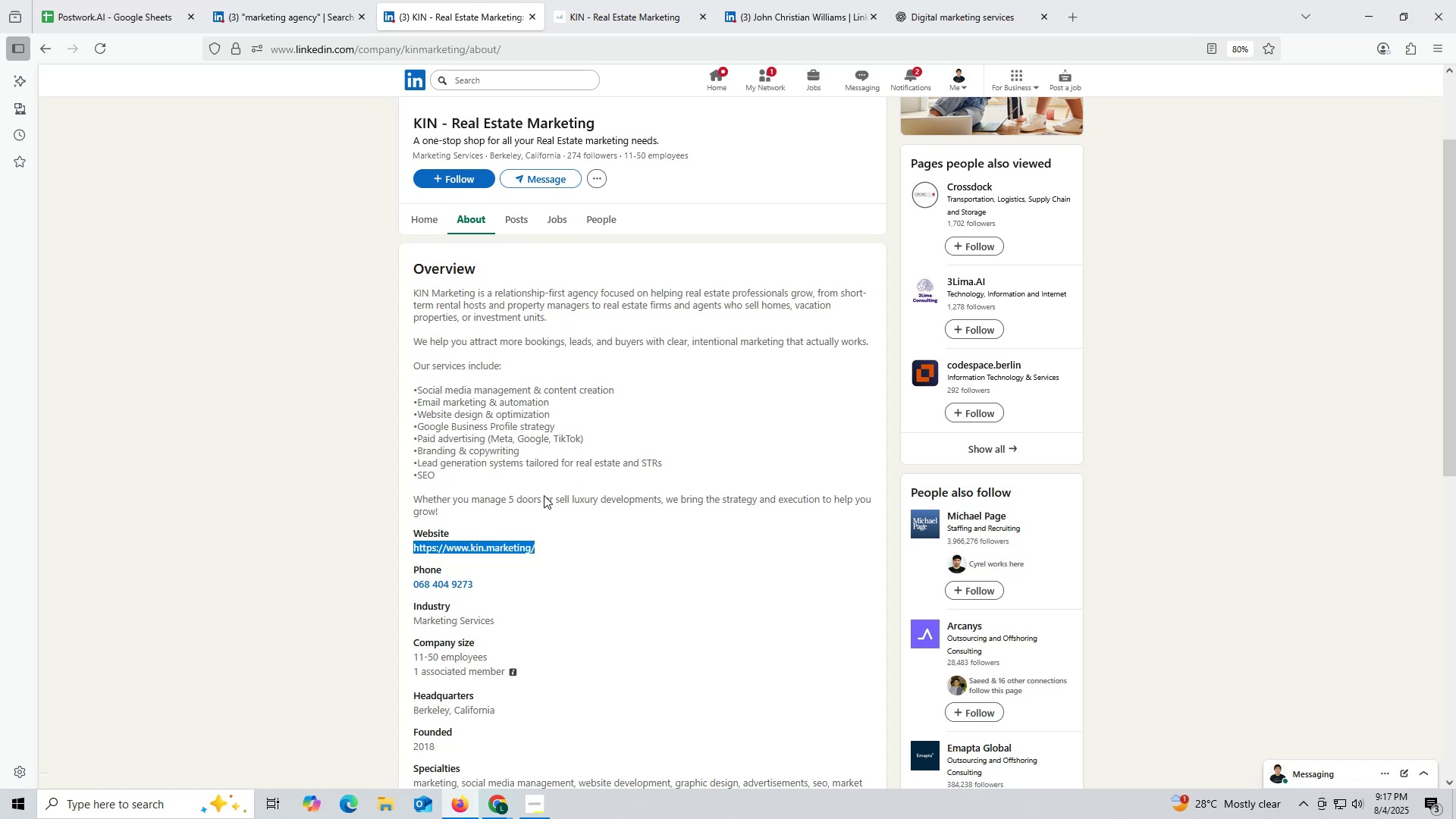 
key(Control+ControlLeft)
 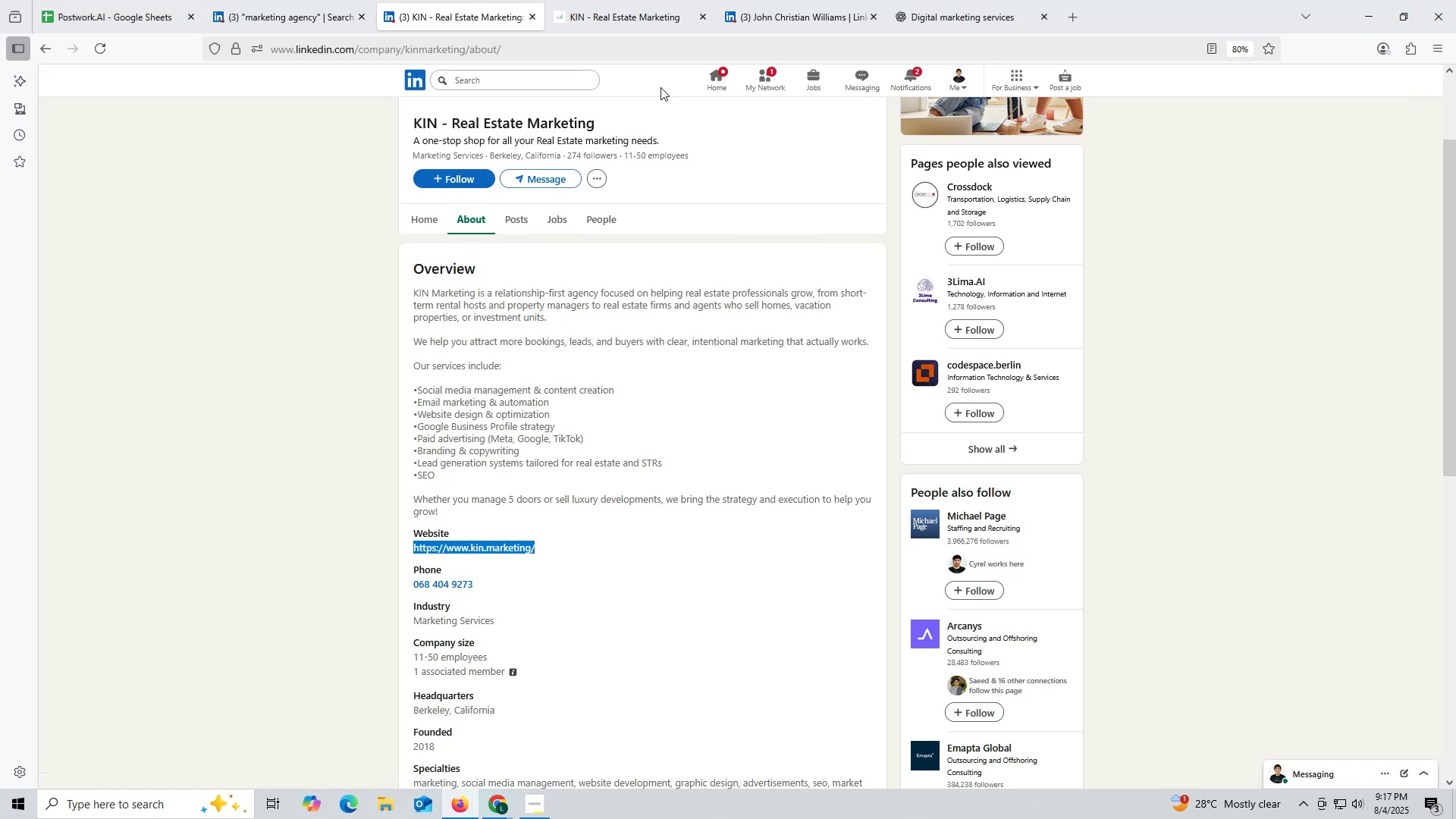 
key(Control+C)
 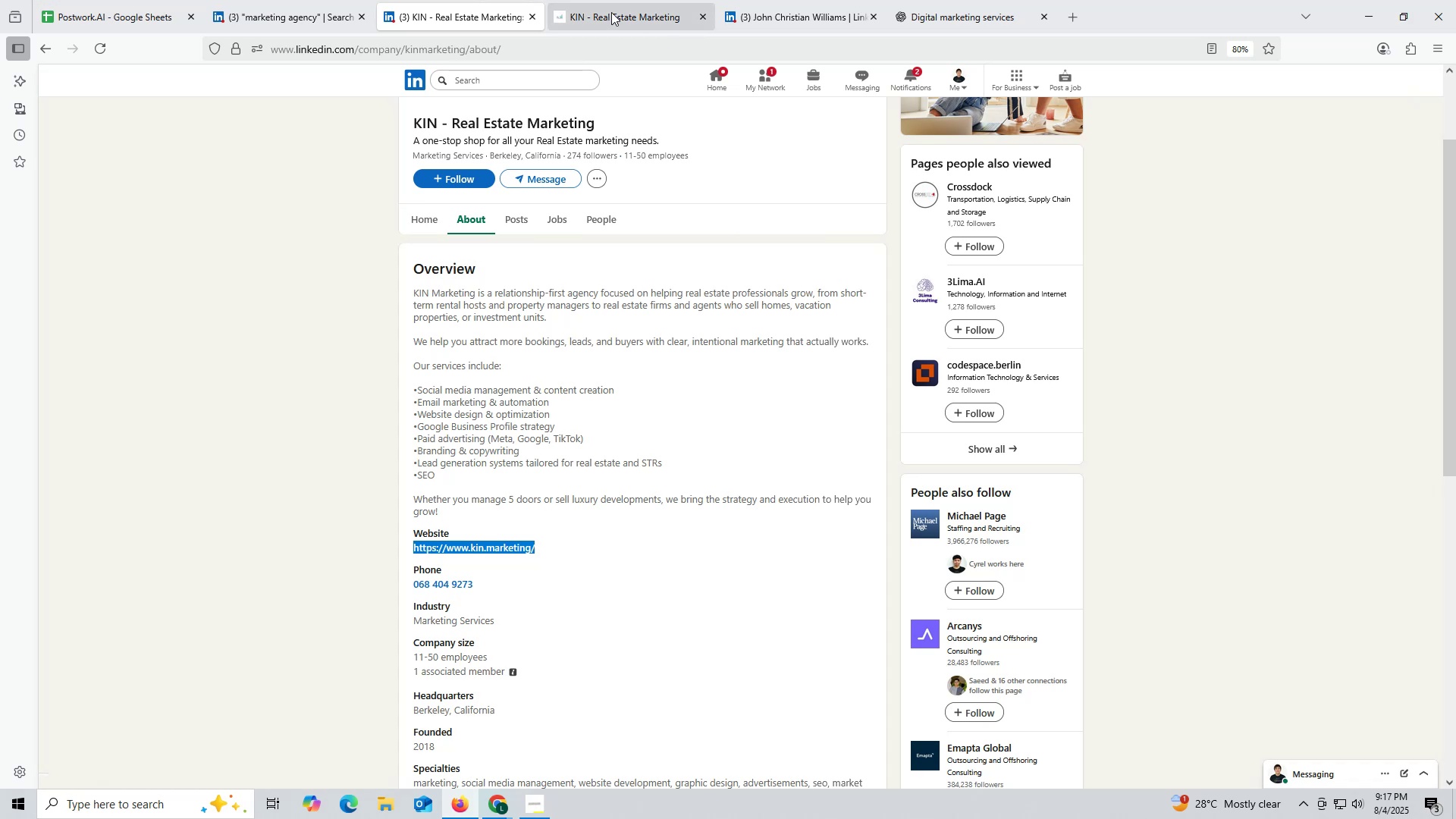 
left_click([611, 12])
 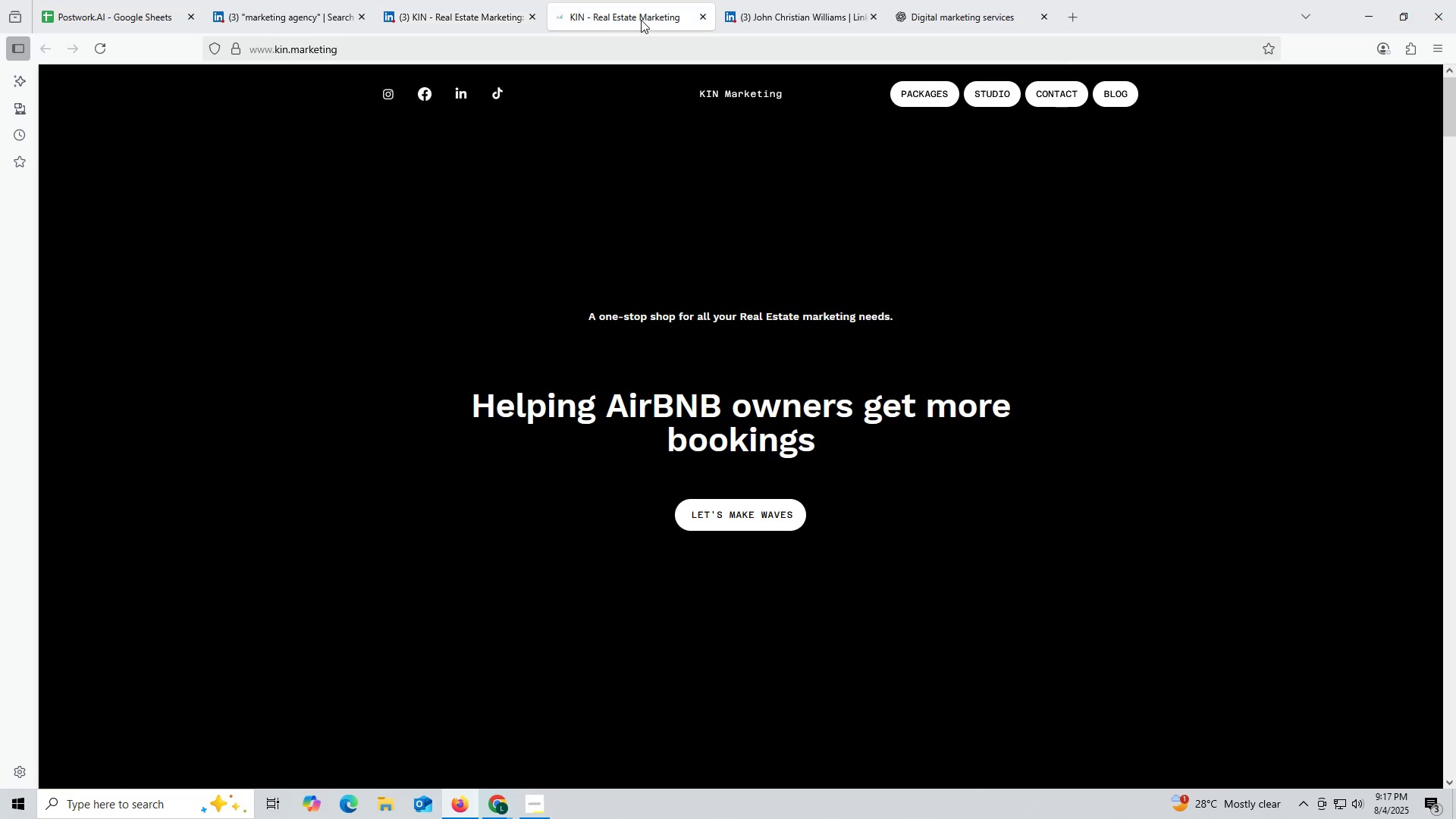 
left_click([699, 17])
 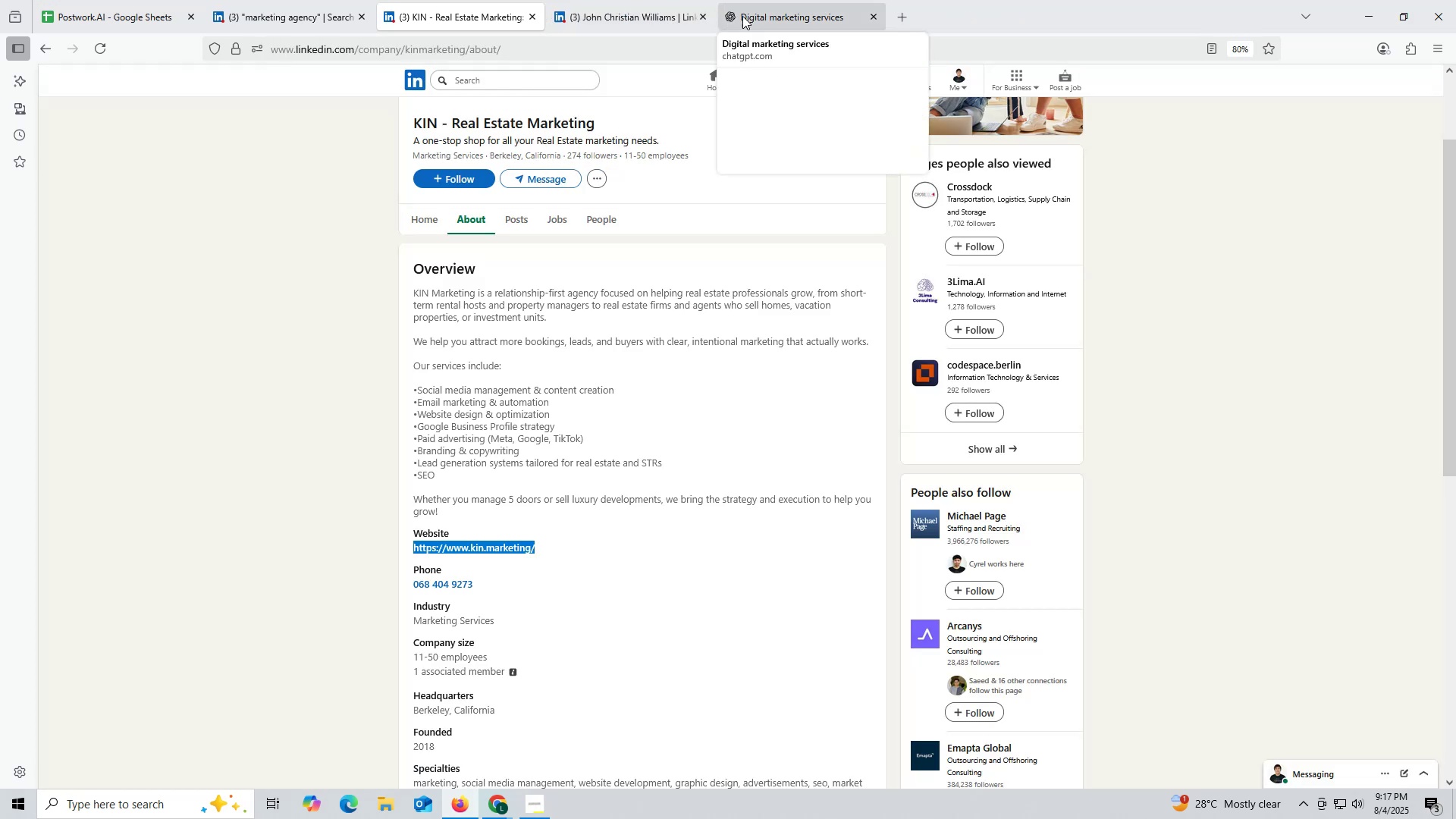 
left_click([757, 13])
 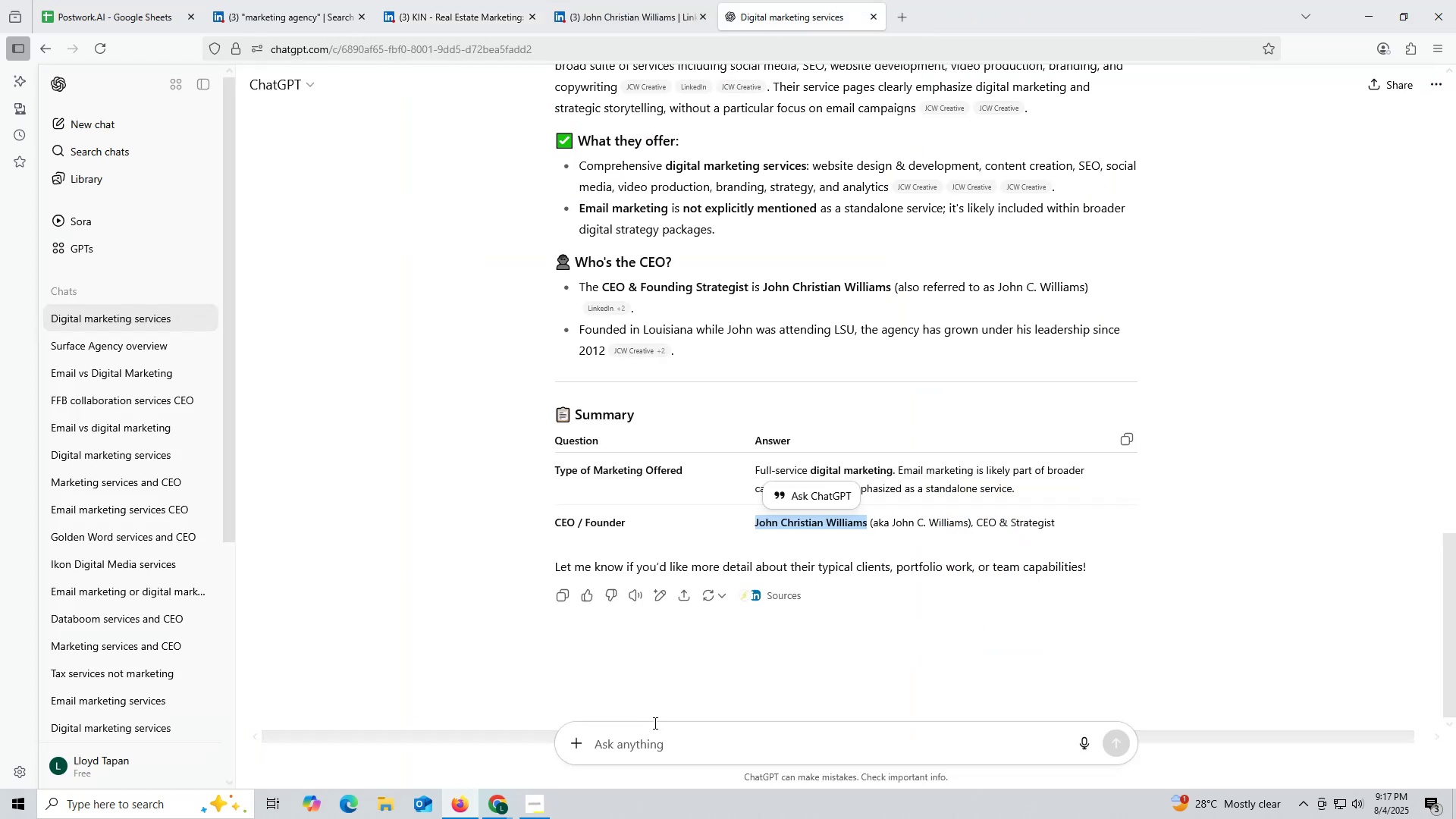 
left_click([661, 748])
 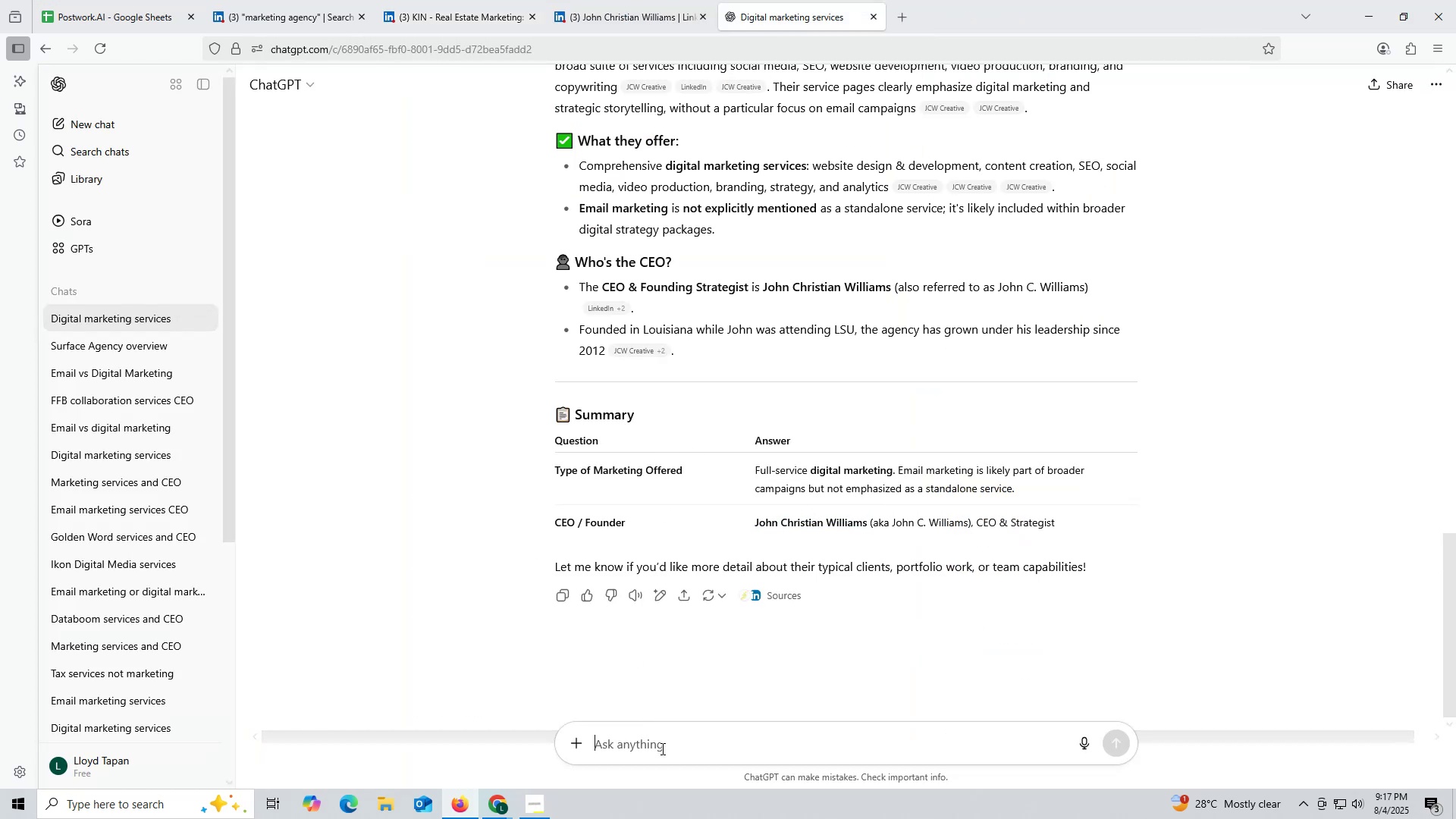 
key(Control+ControlLeft)
 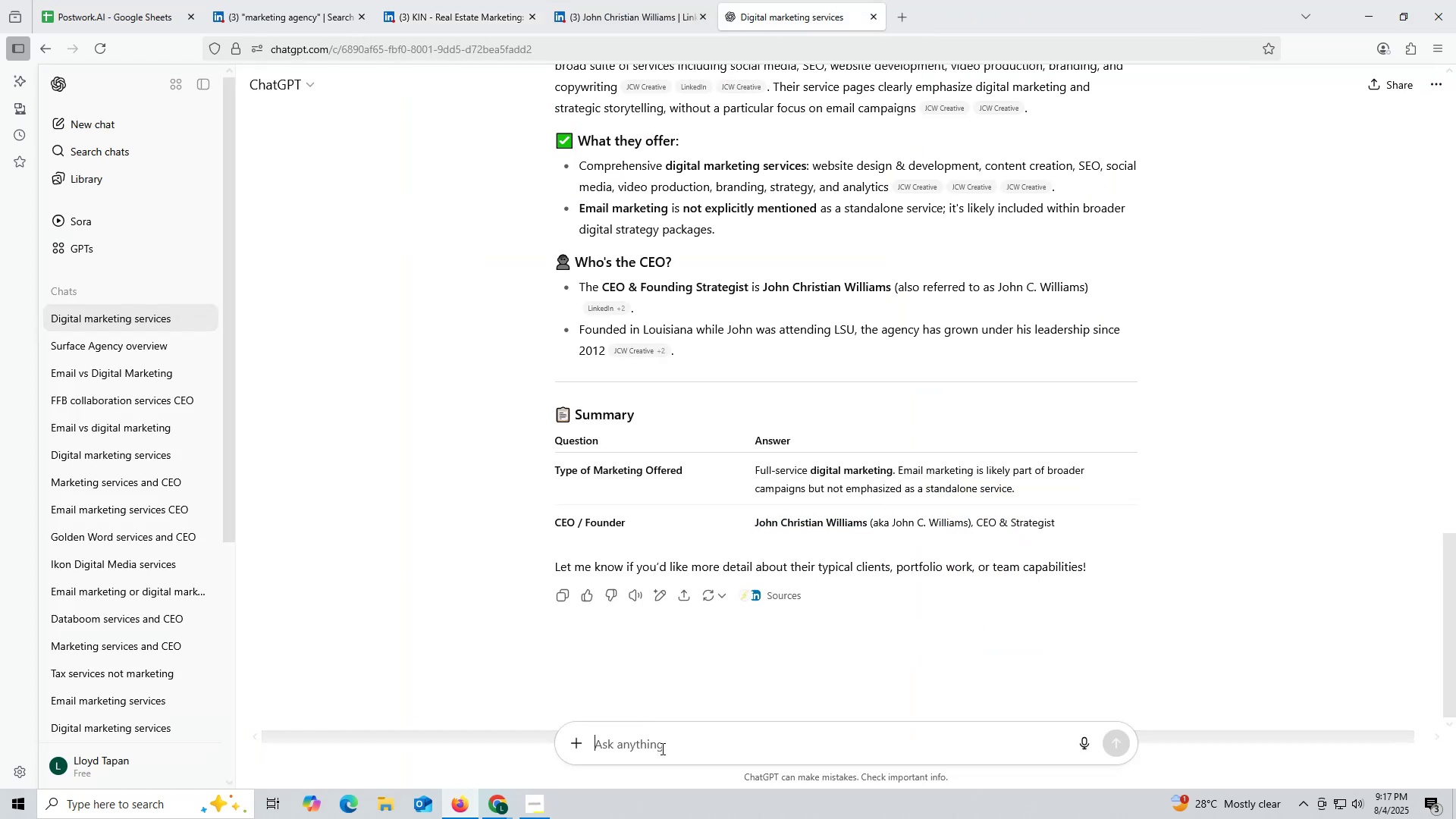 
key(Control+V)
 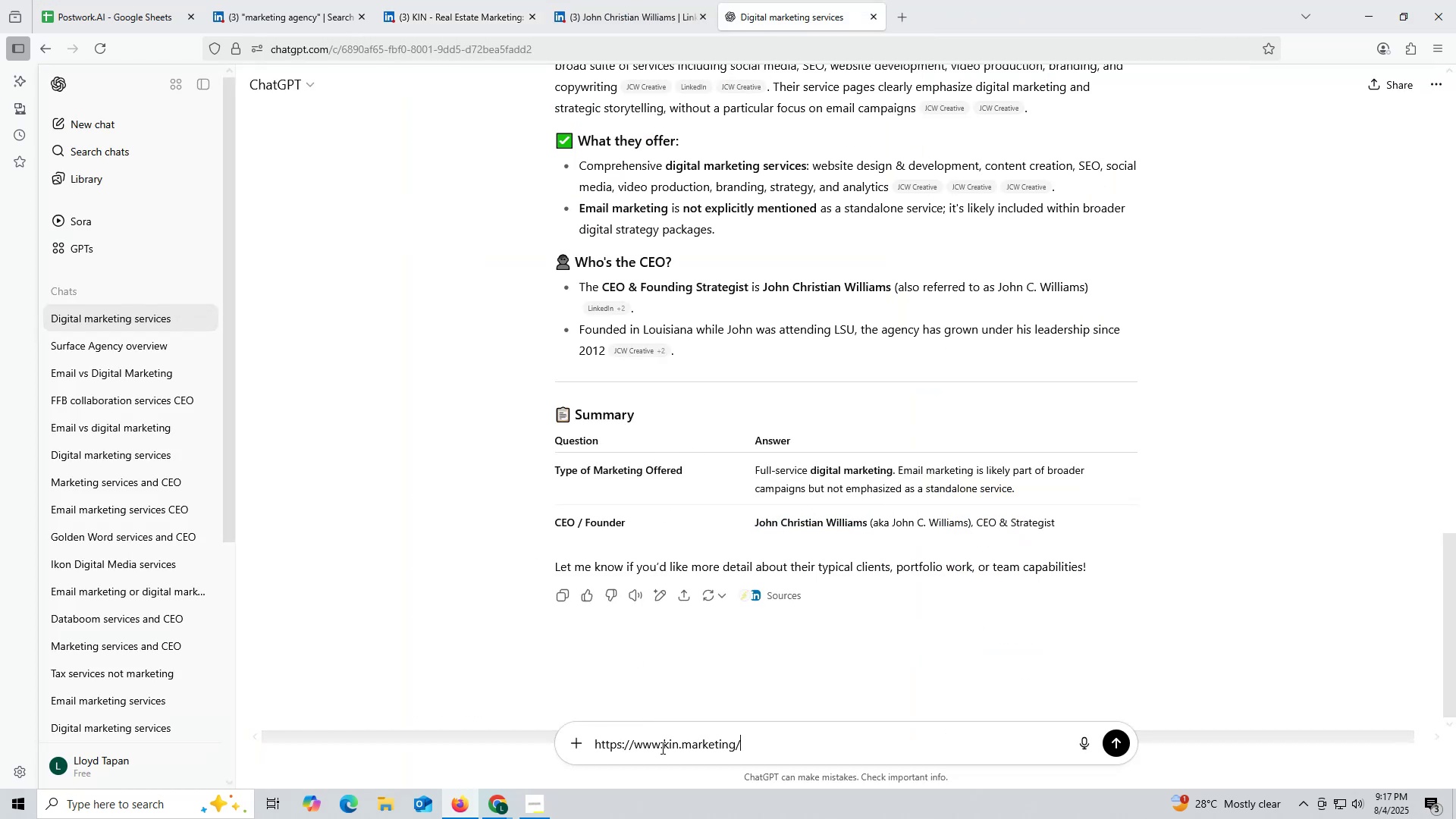 
key(Space)
 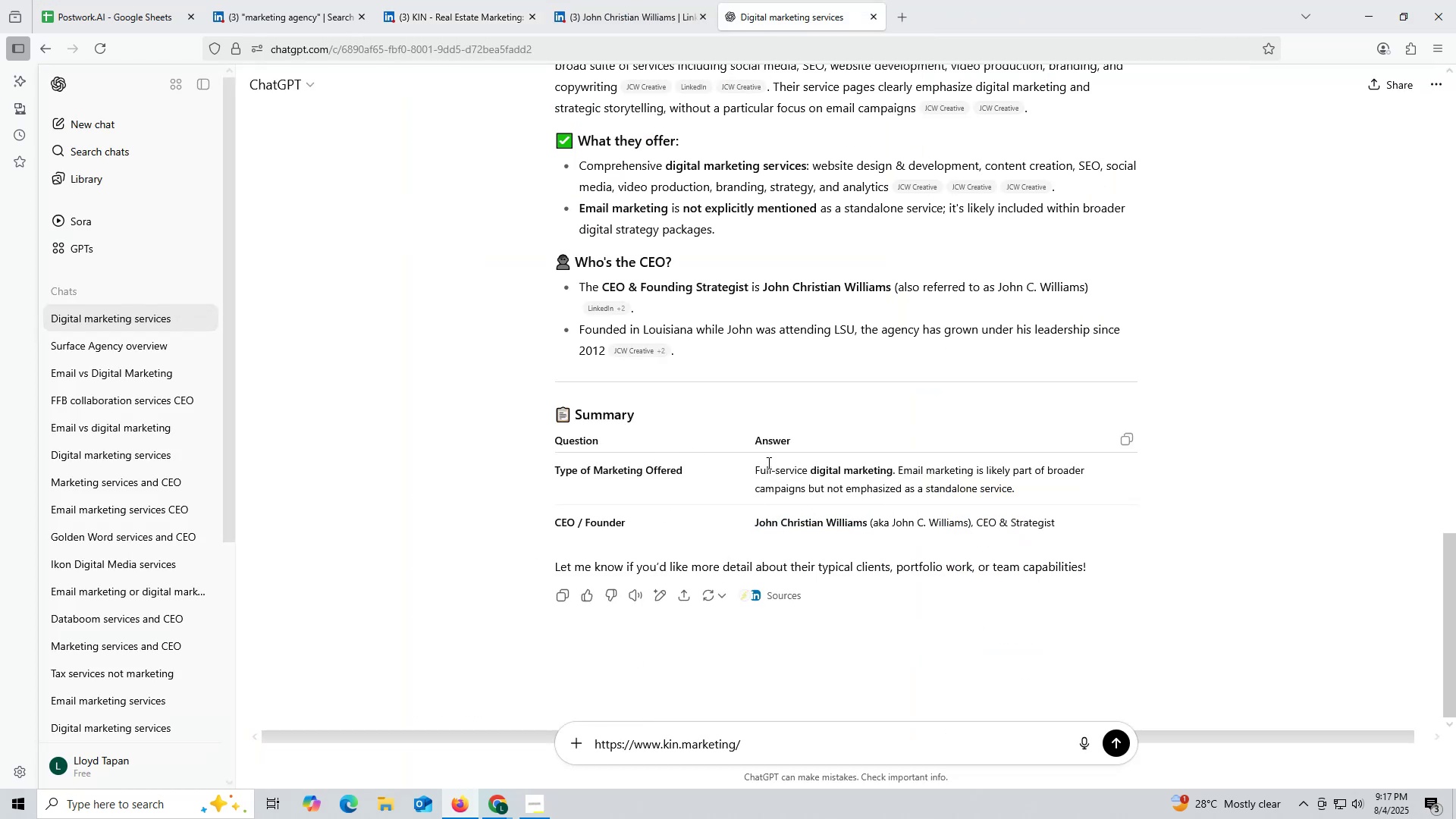 
scroll: coordinate [918, 233], scroll_direction: up, amount: 3.0
 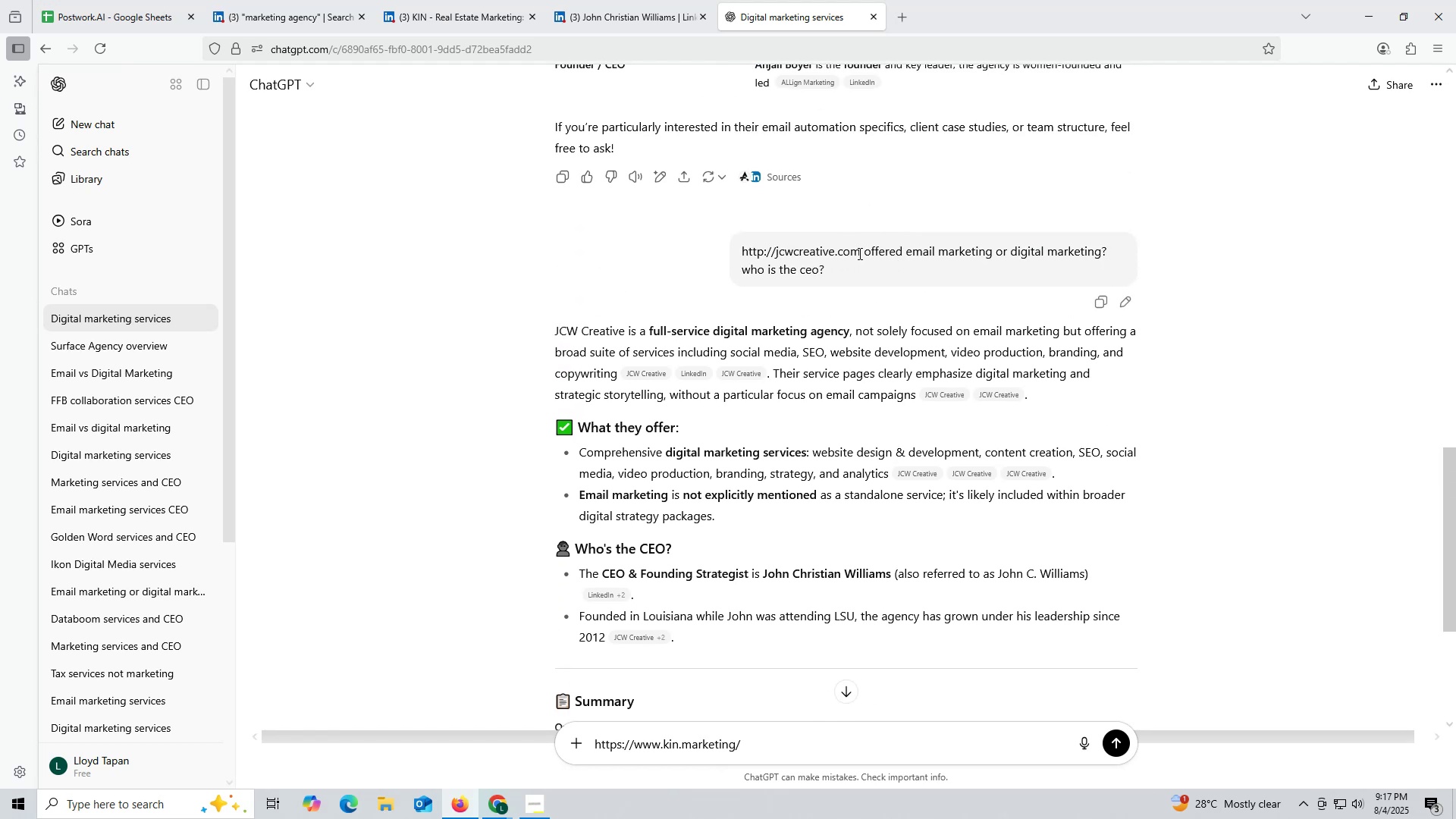 
left_click_drag(start_coordinate=[865, 249], to_coordinate=[893, 275])
 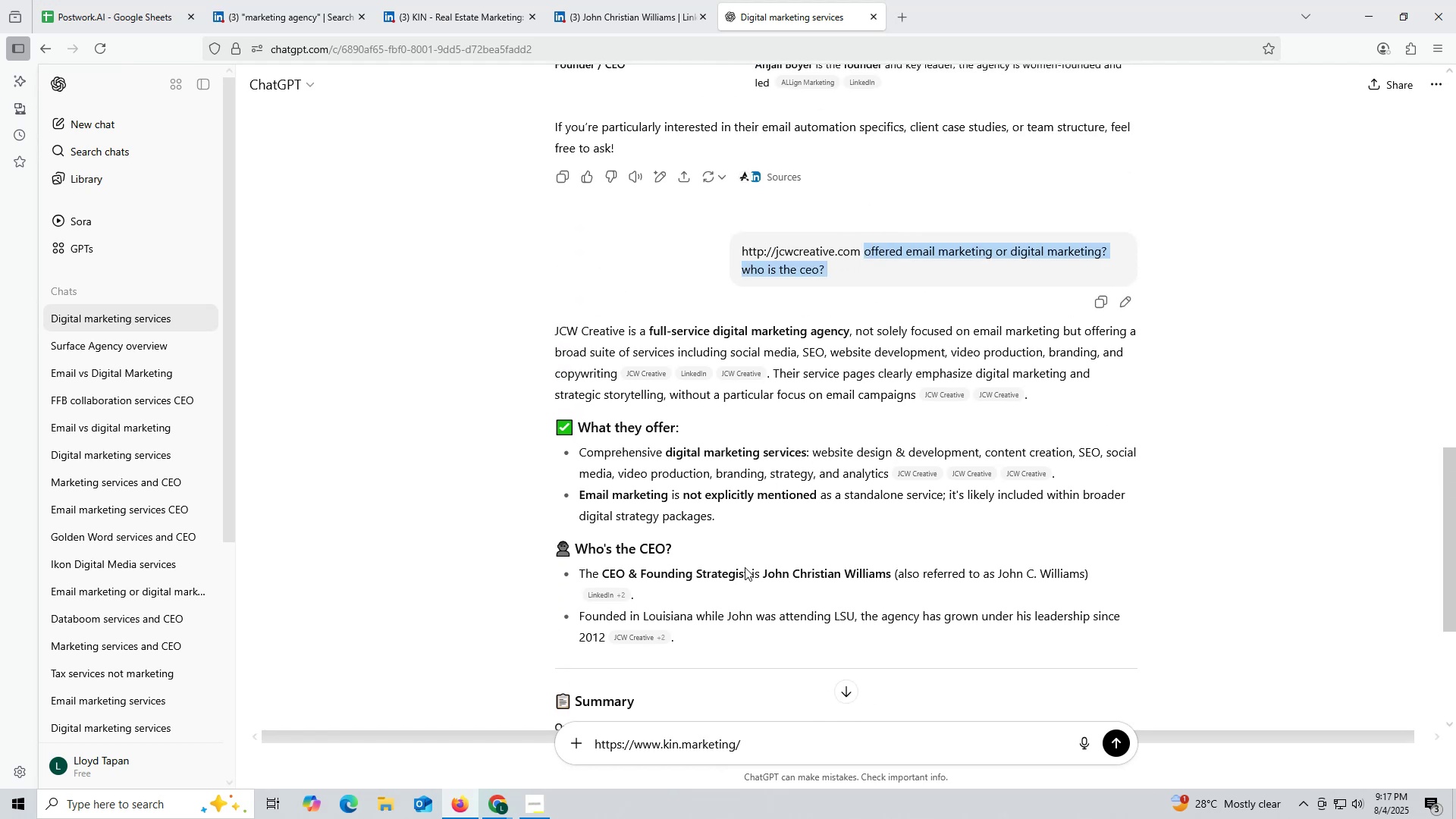 
key(Control+ControlLeft)
 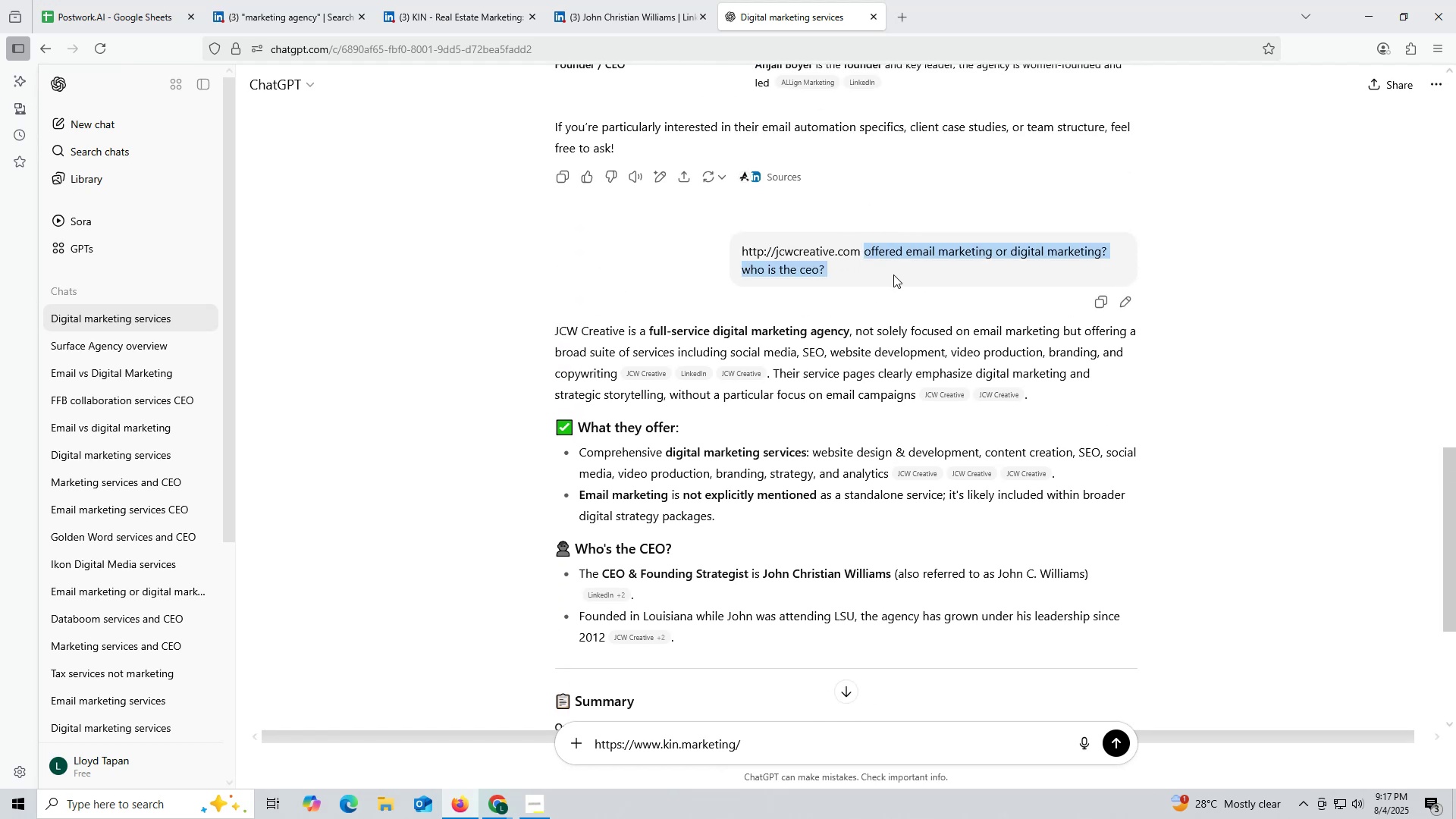 
key(Control+C)
 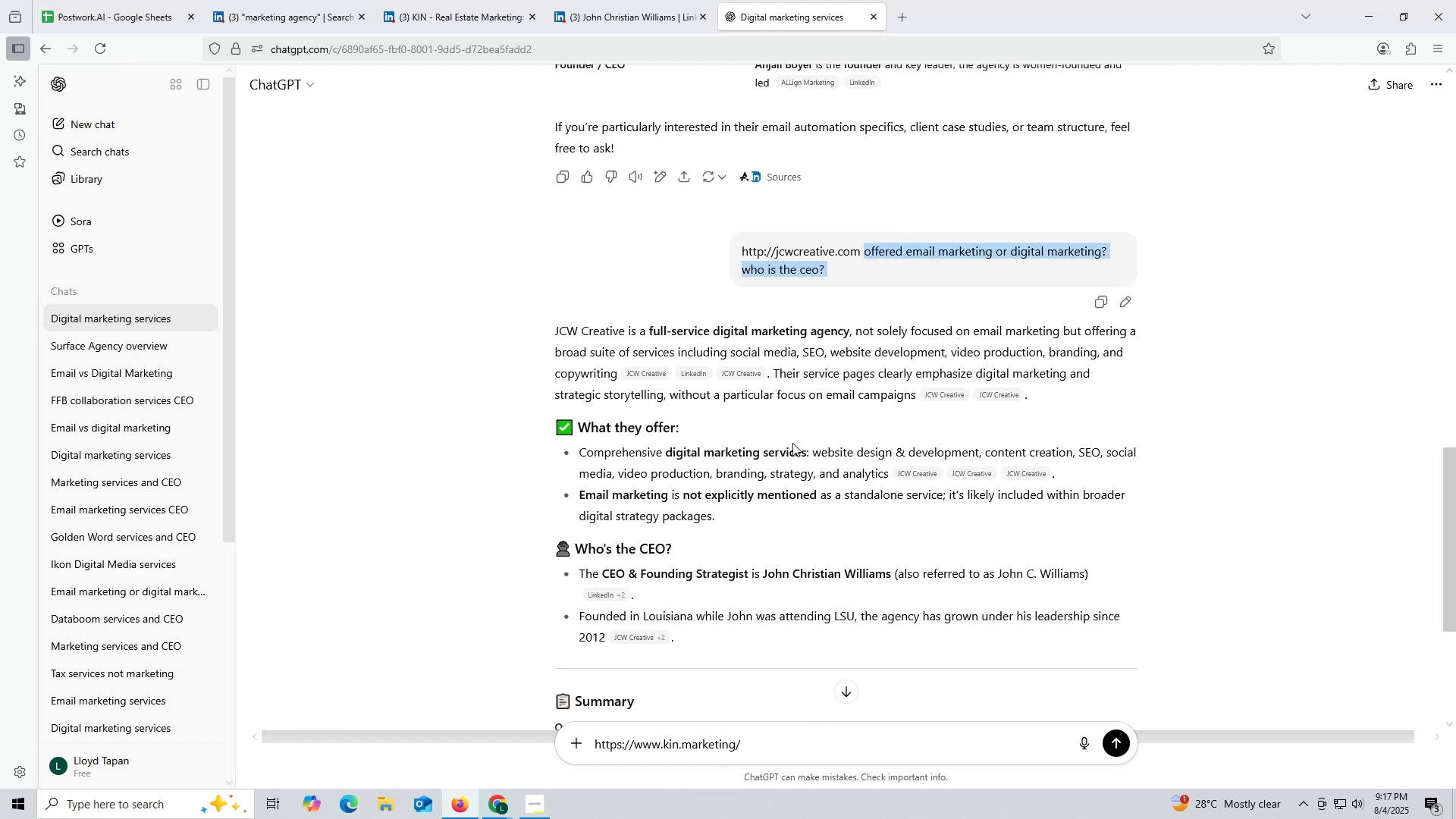 
key(Control+ControlLeft)
 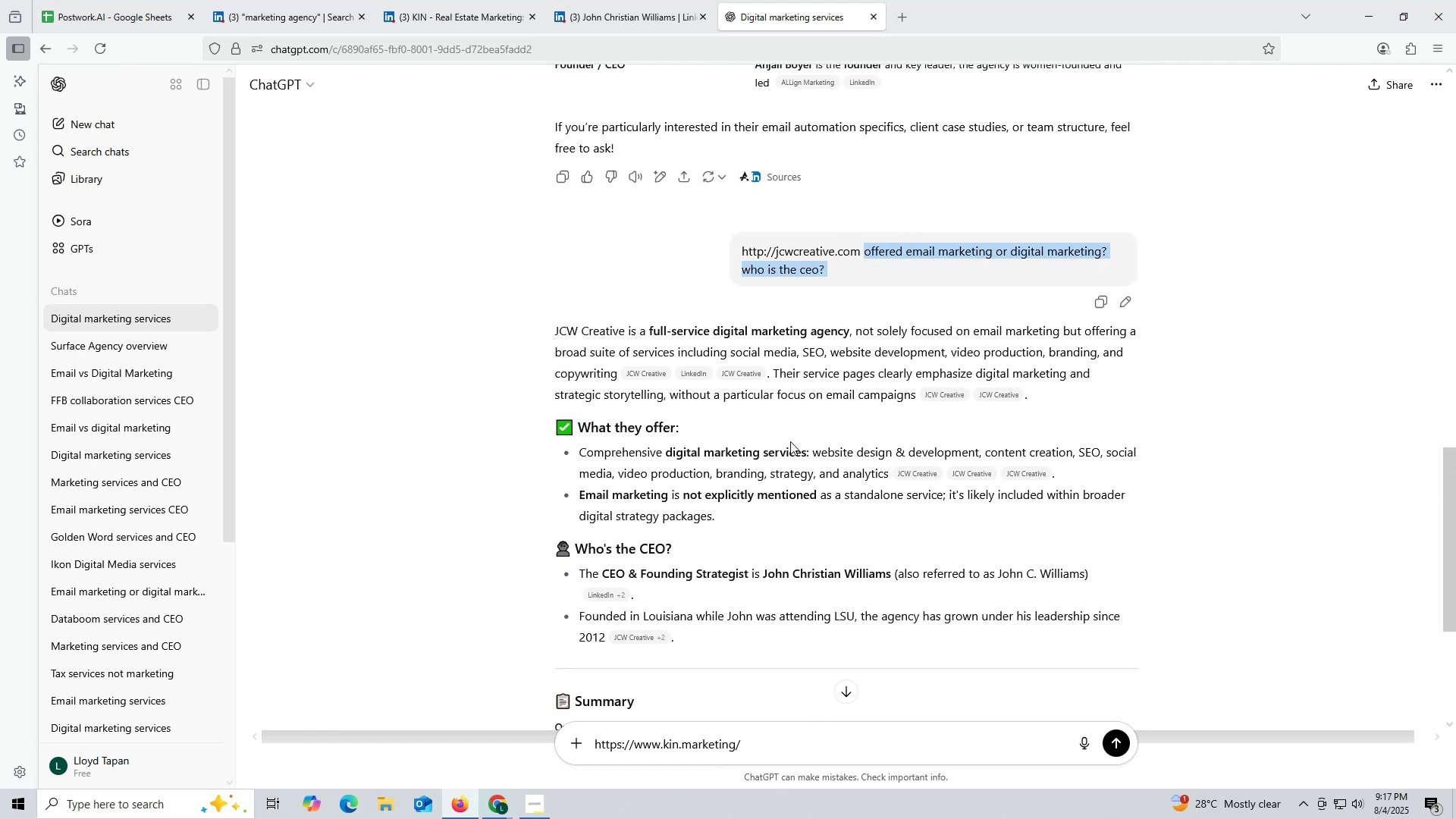 
key(Control+C)
 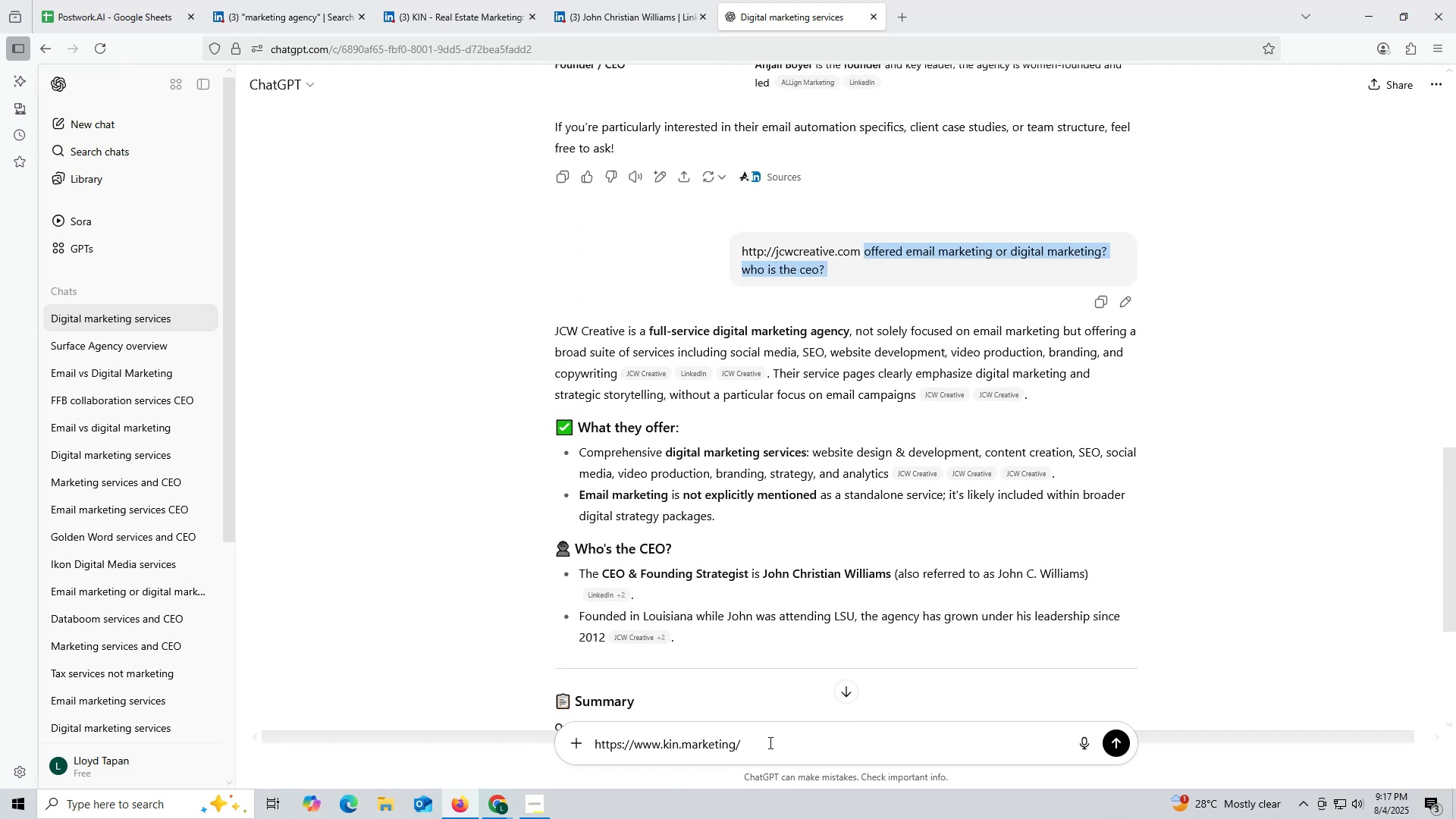 
left_click([769, 742])
 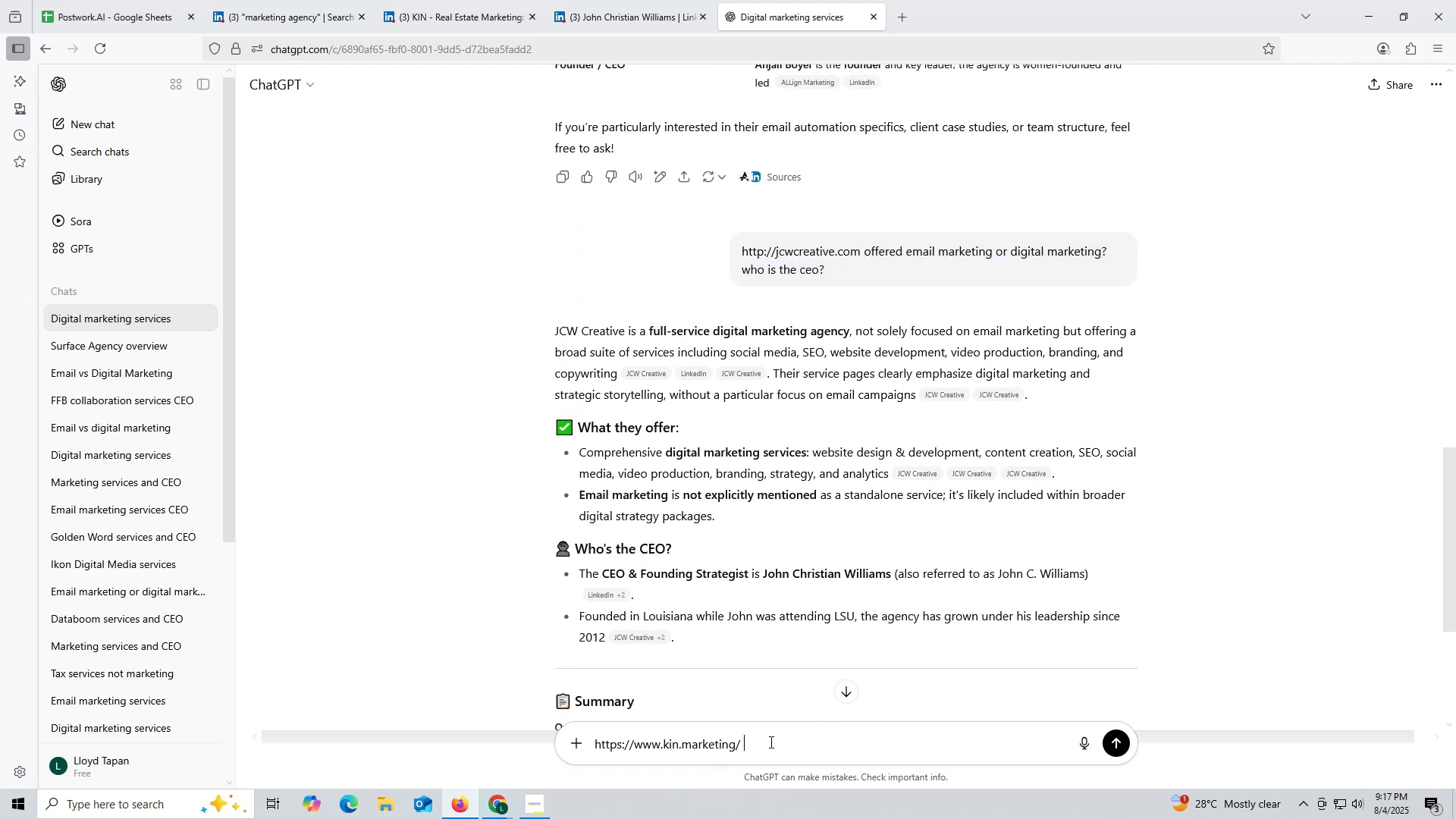 
key(Control+ControlLeft)
 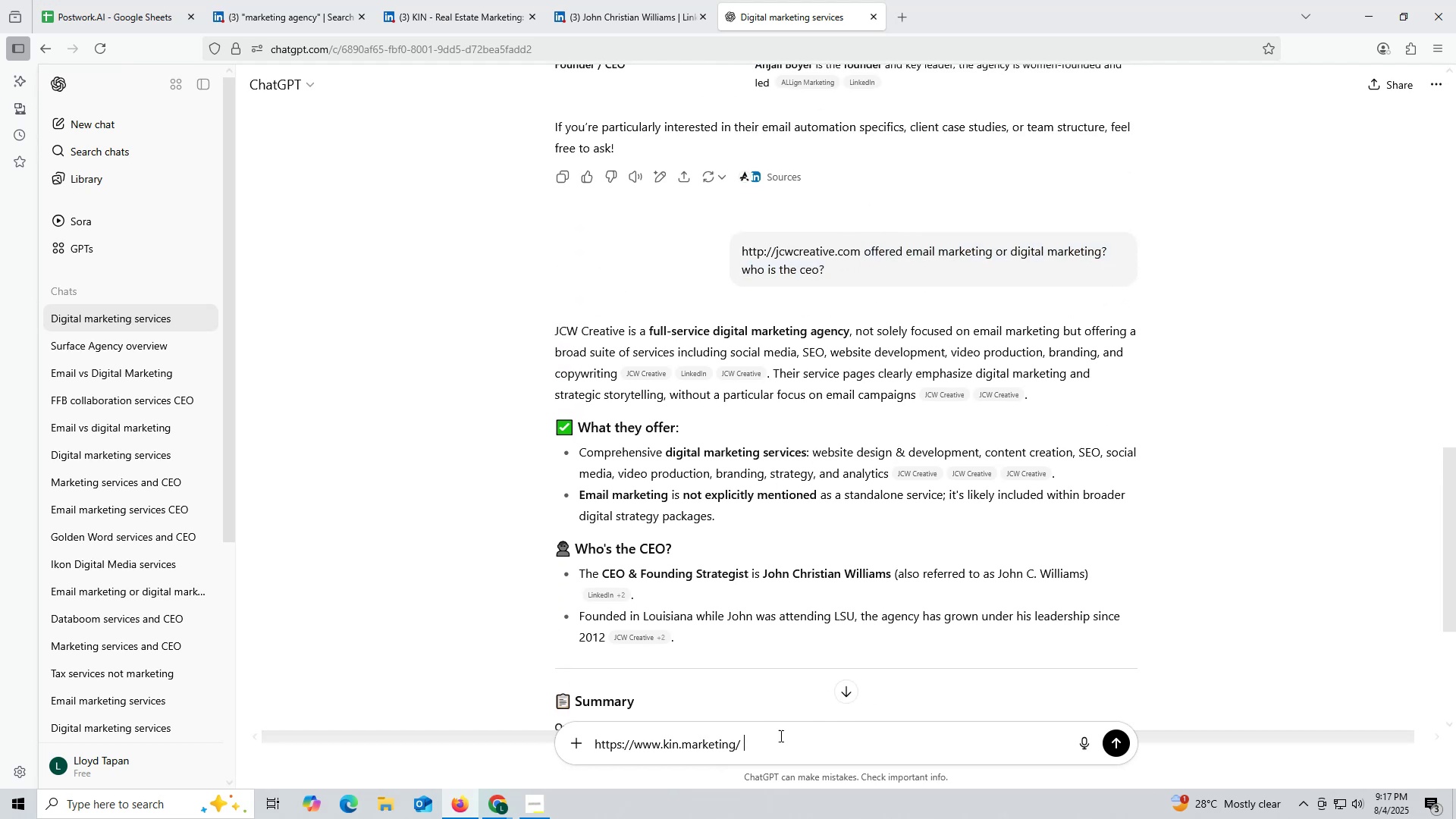 
key(Control+V)
 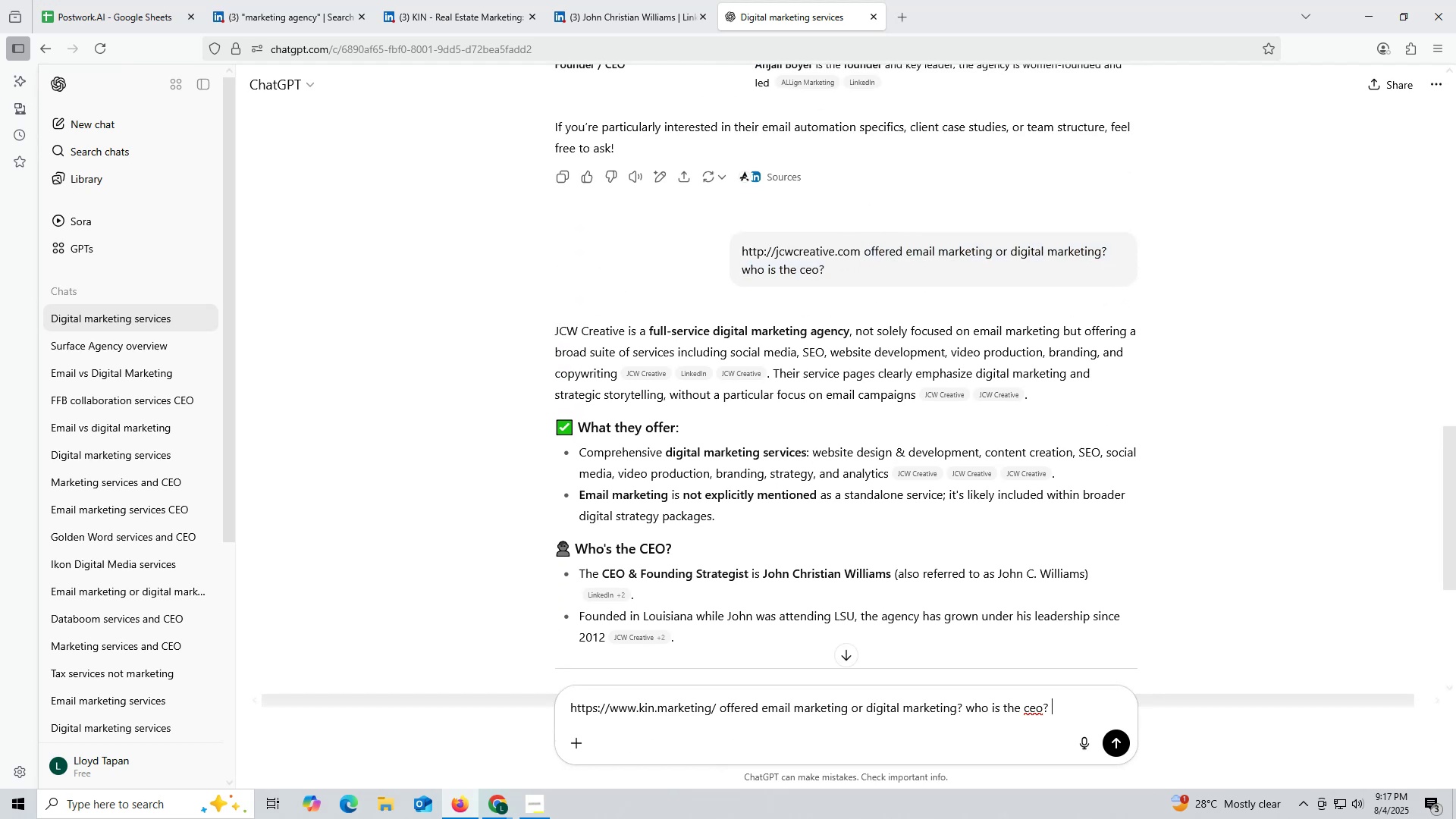 
key(Enter)
 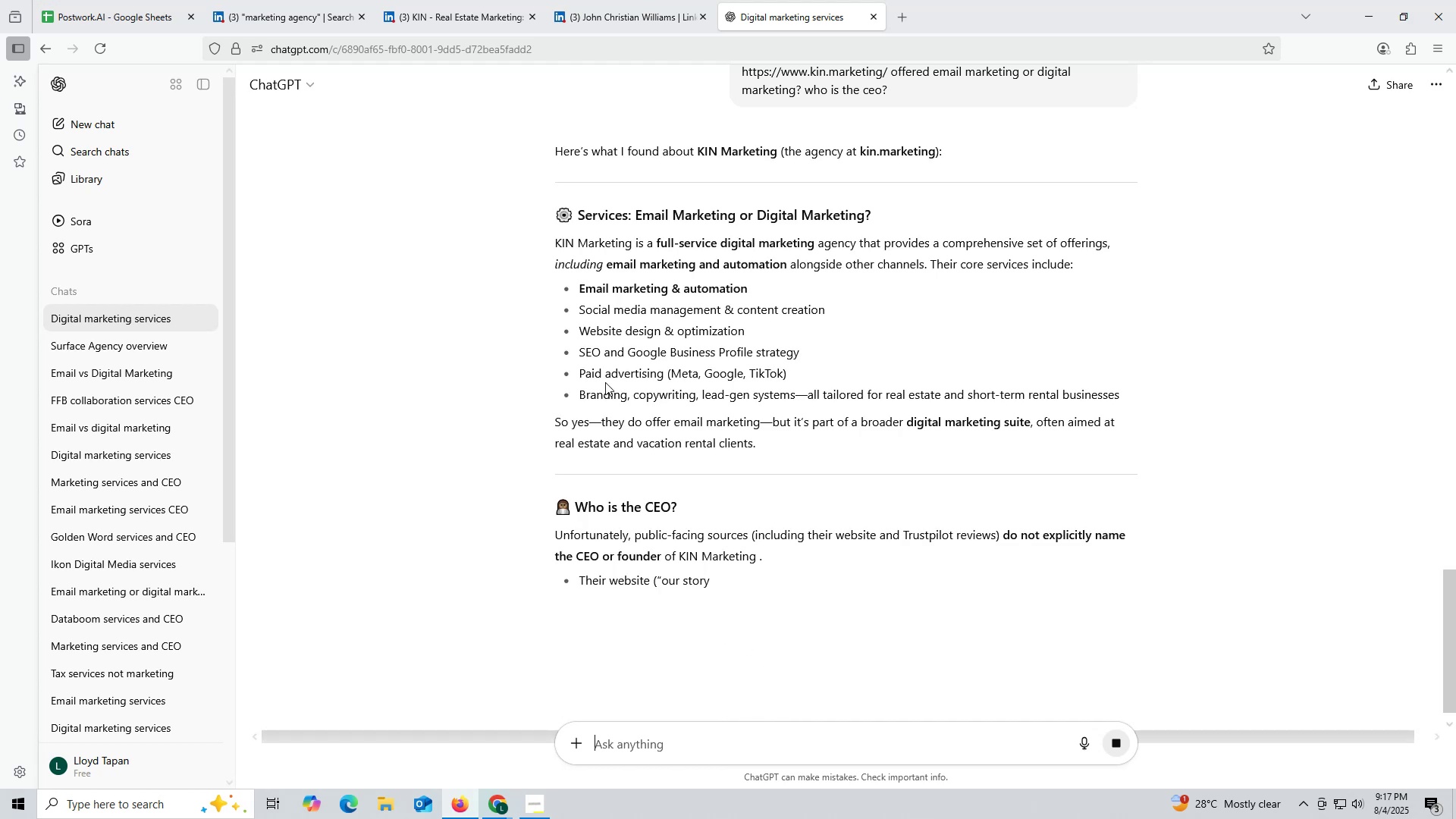 
wait(14.21)
 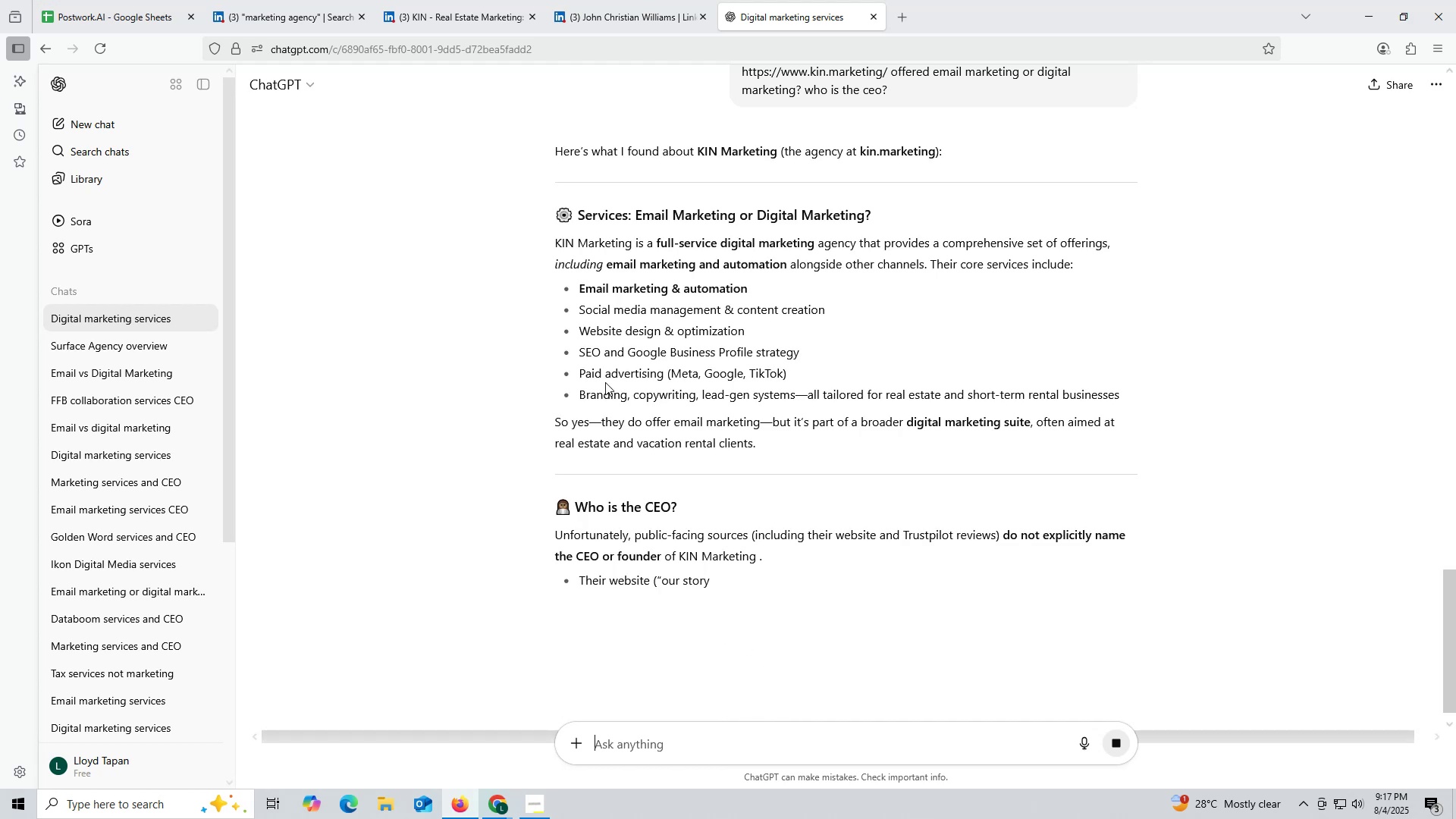 
scroll: coordinate [644, 325], scroll_direction: down, amount: 2.0
 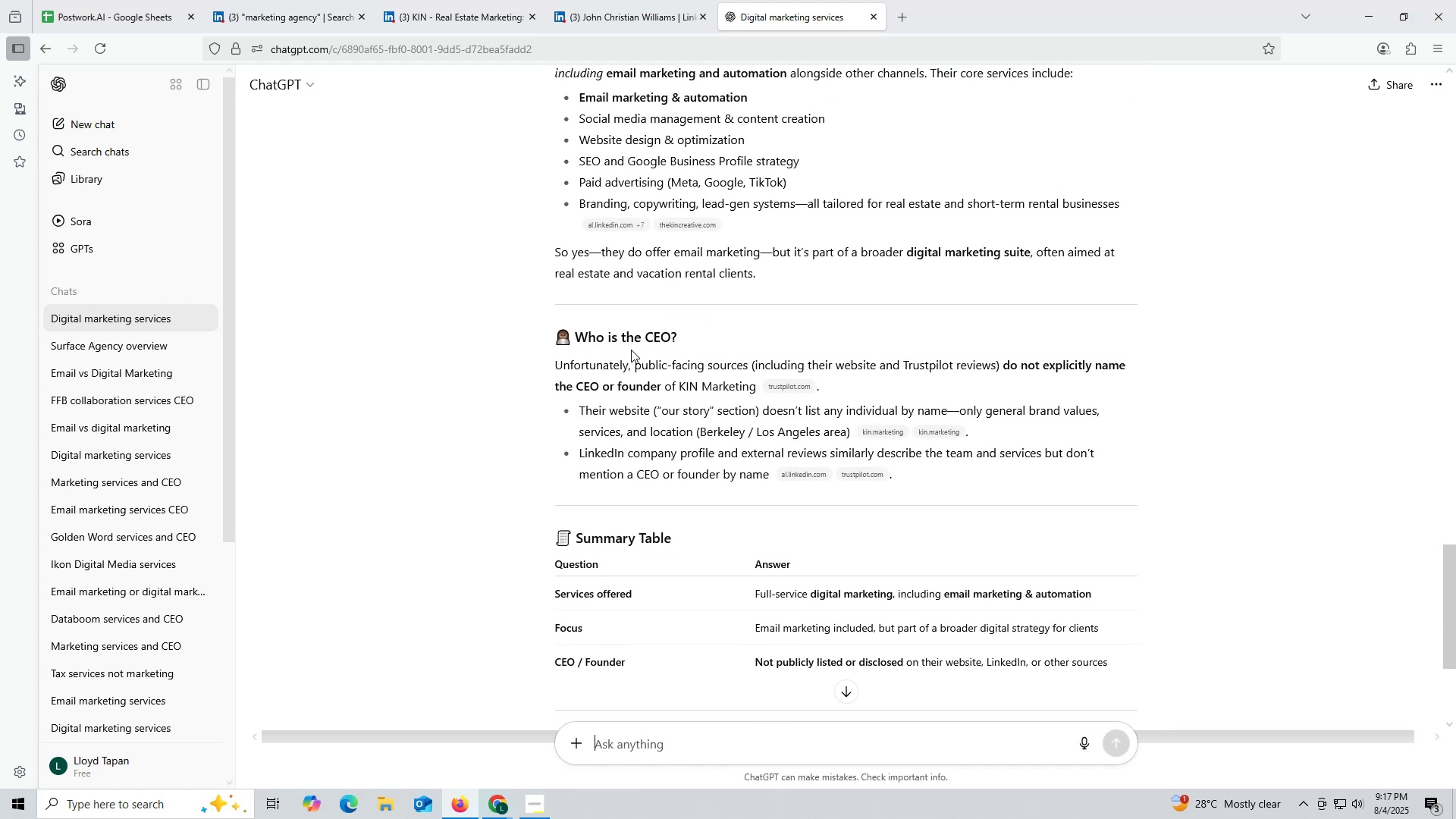 
wait(5.15)
 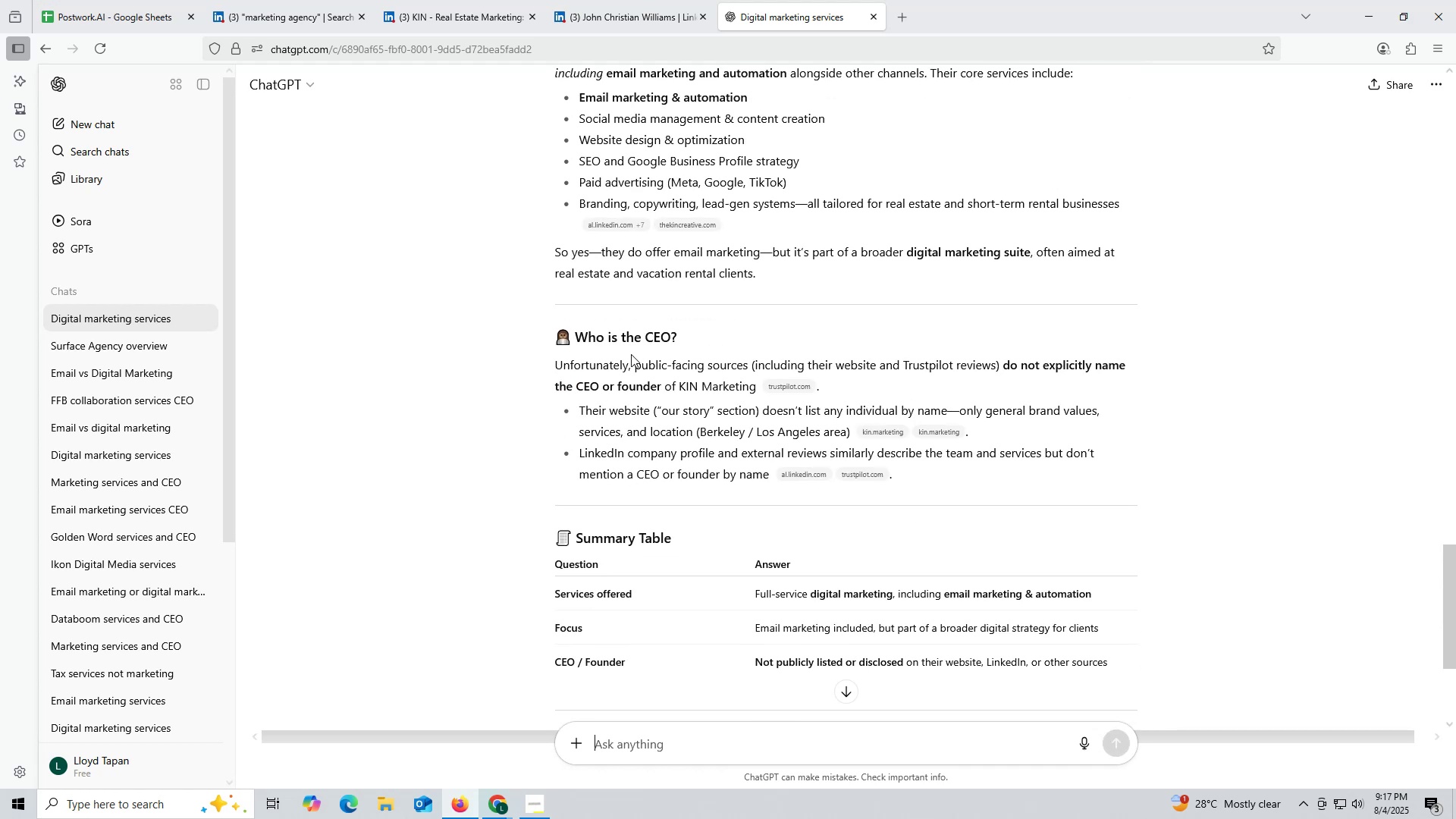 
scroll: coordinate [629, 347], scroll_direction: down, amount: 1.0
 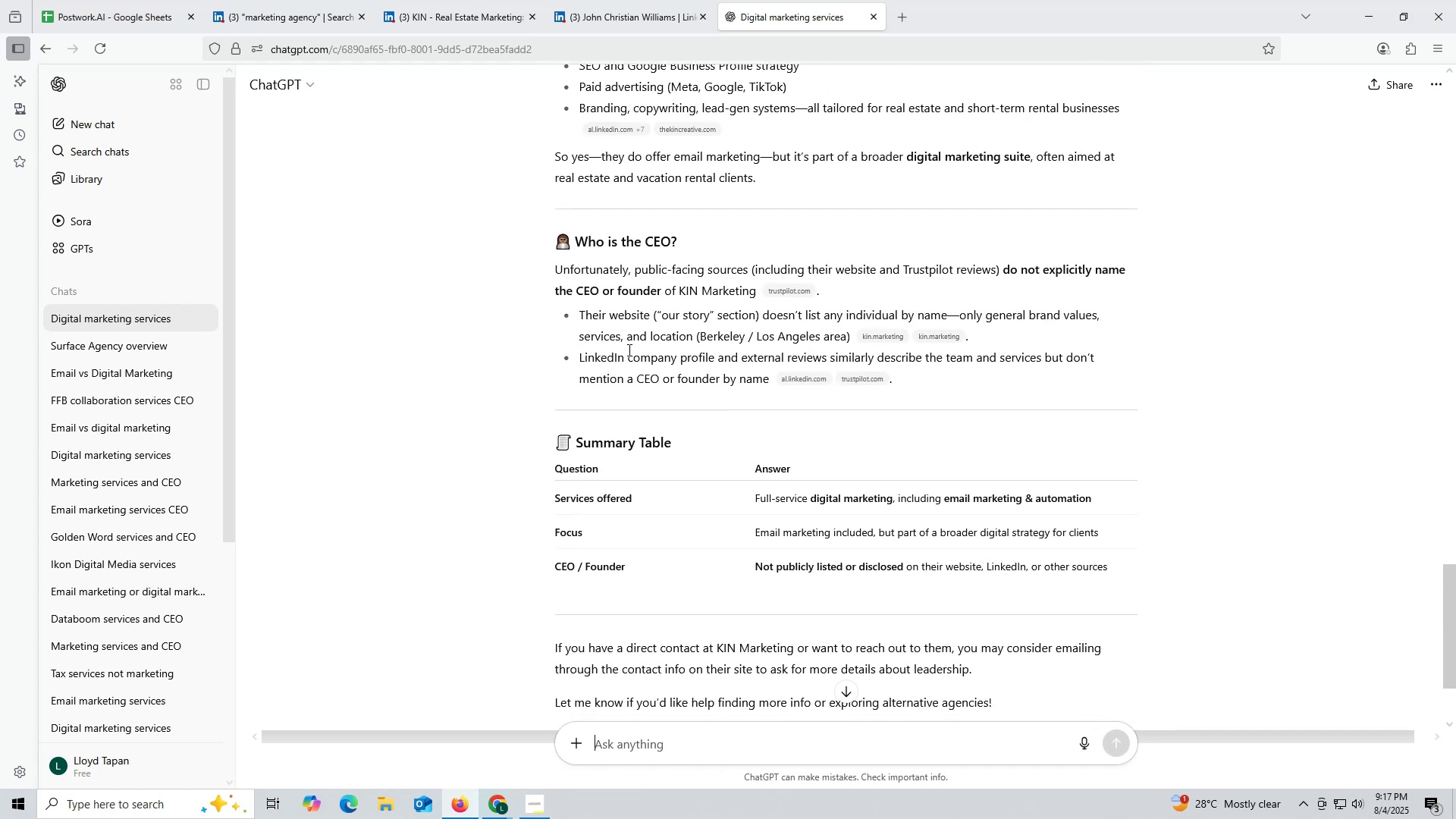 
scroll: coordinate [616, 300], scroll_direction: none, amount: 0.0
 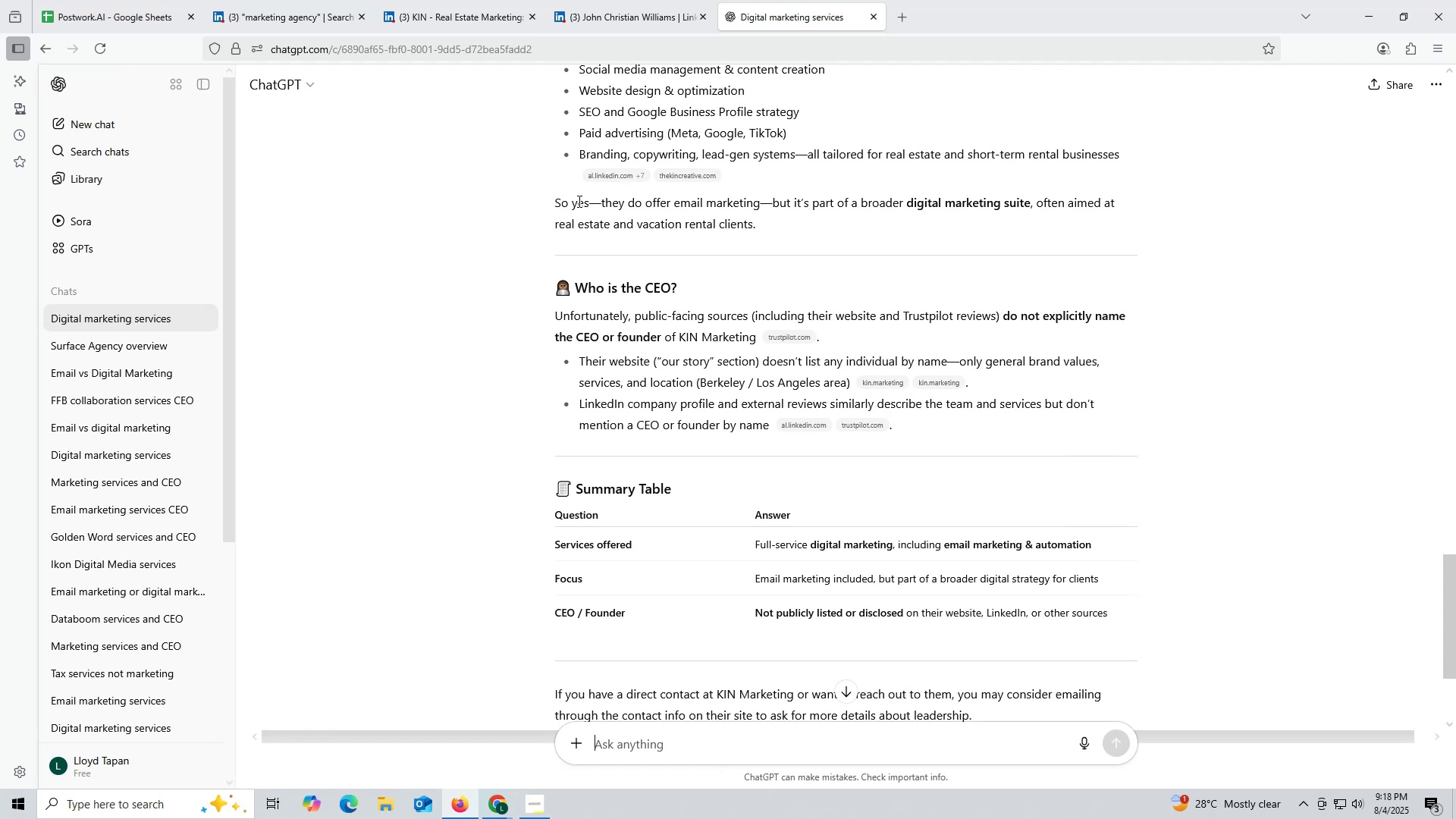 
wait(5.98)
 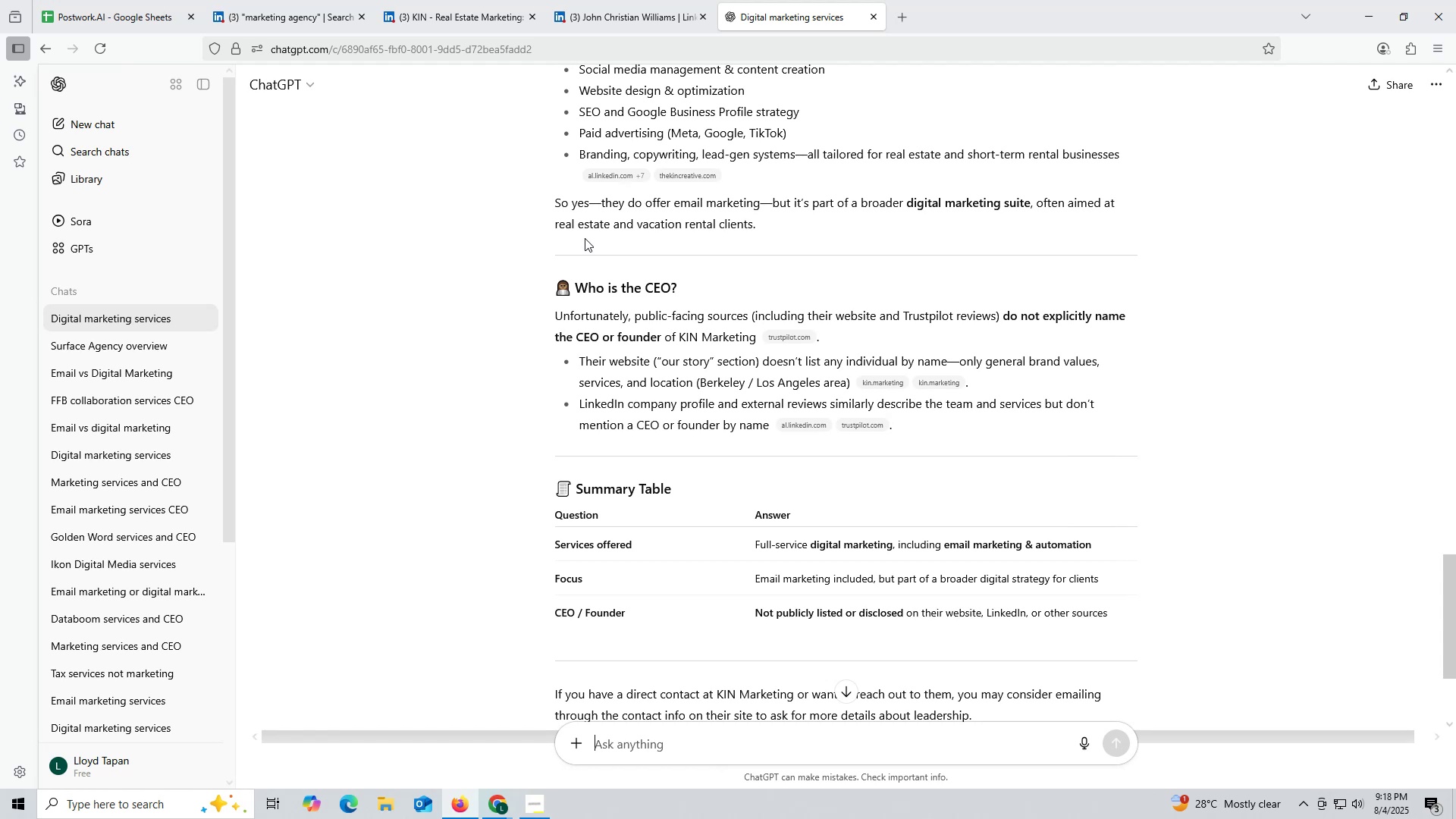 
left_click([626, 10])
 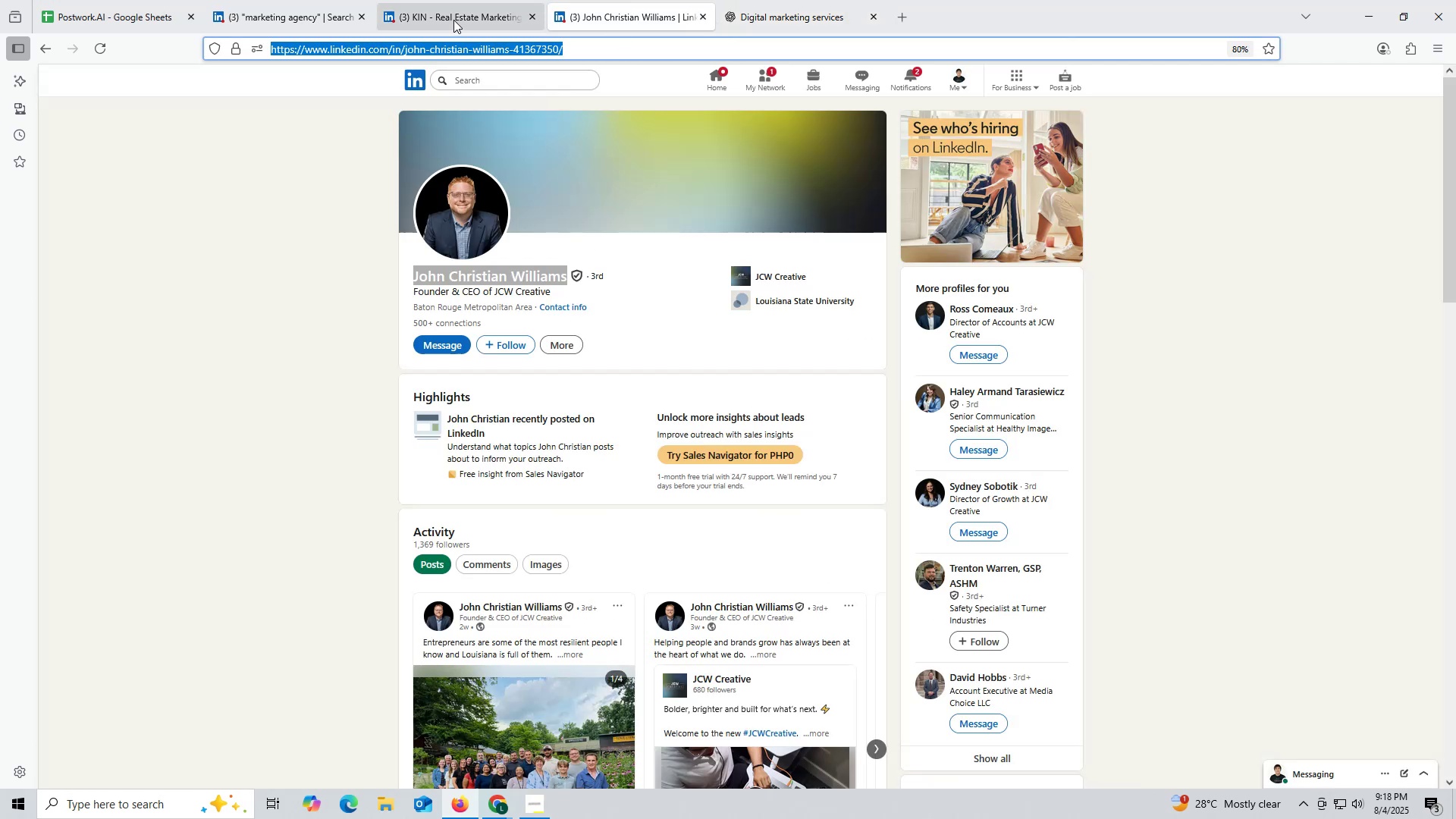 
left_click([451, 12])
 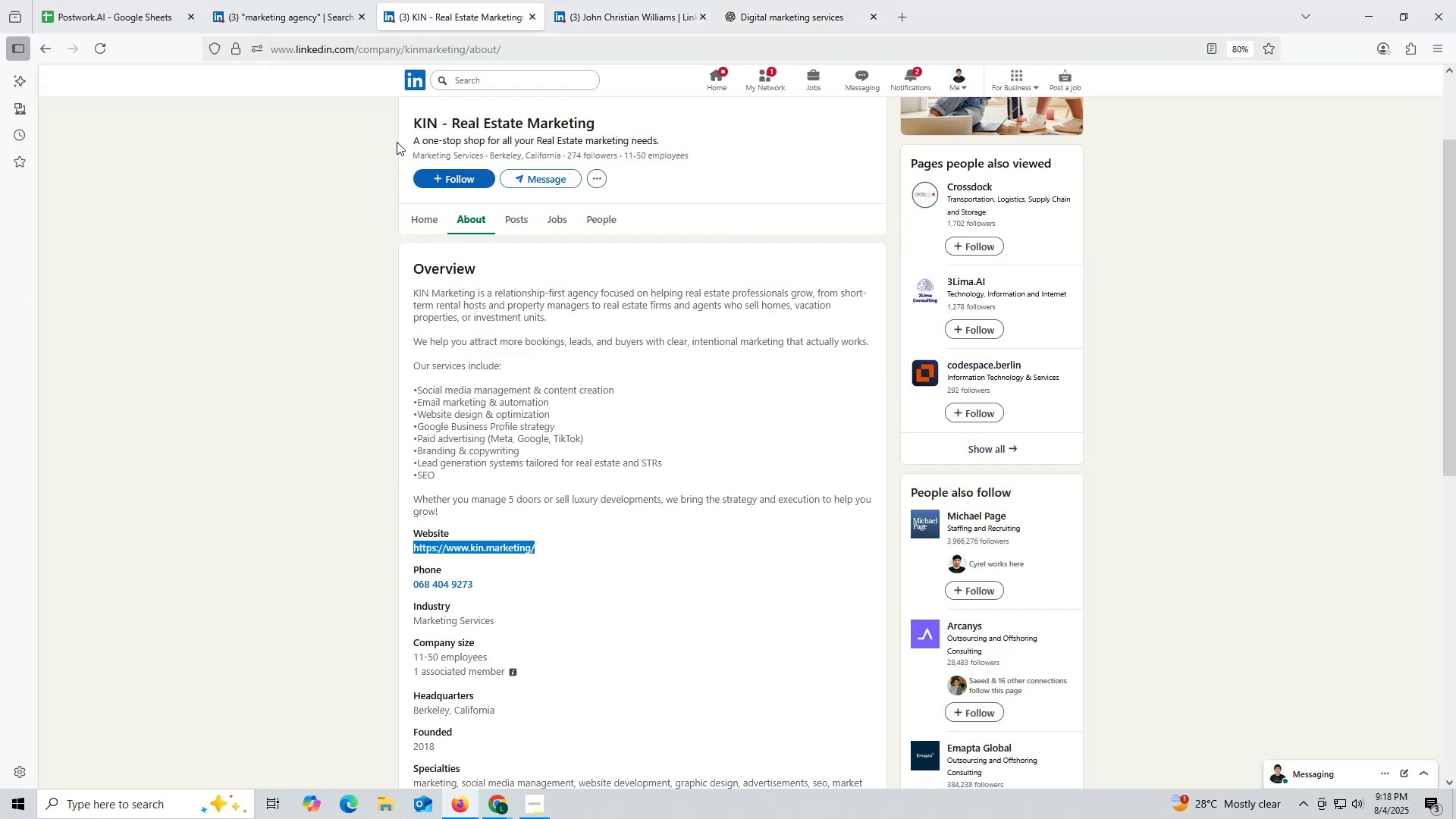 
left_click_drag(start_coordinate=[403, 121], to_coordinate=[661, 121])
 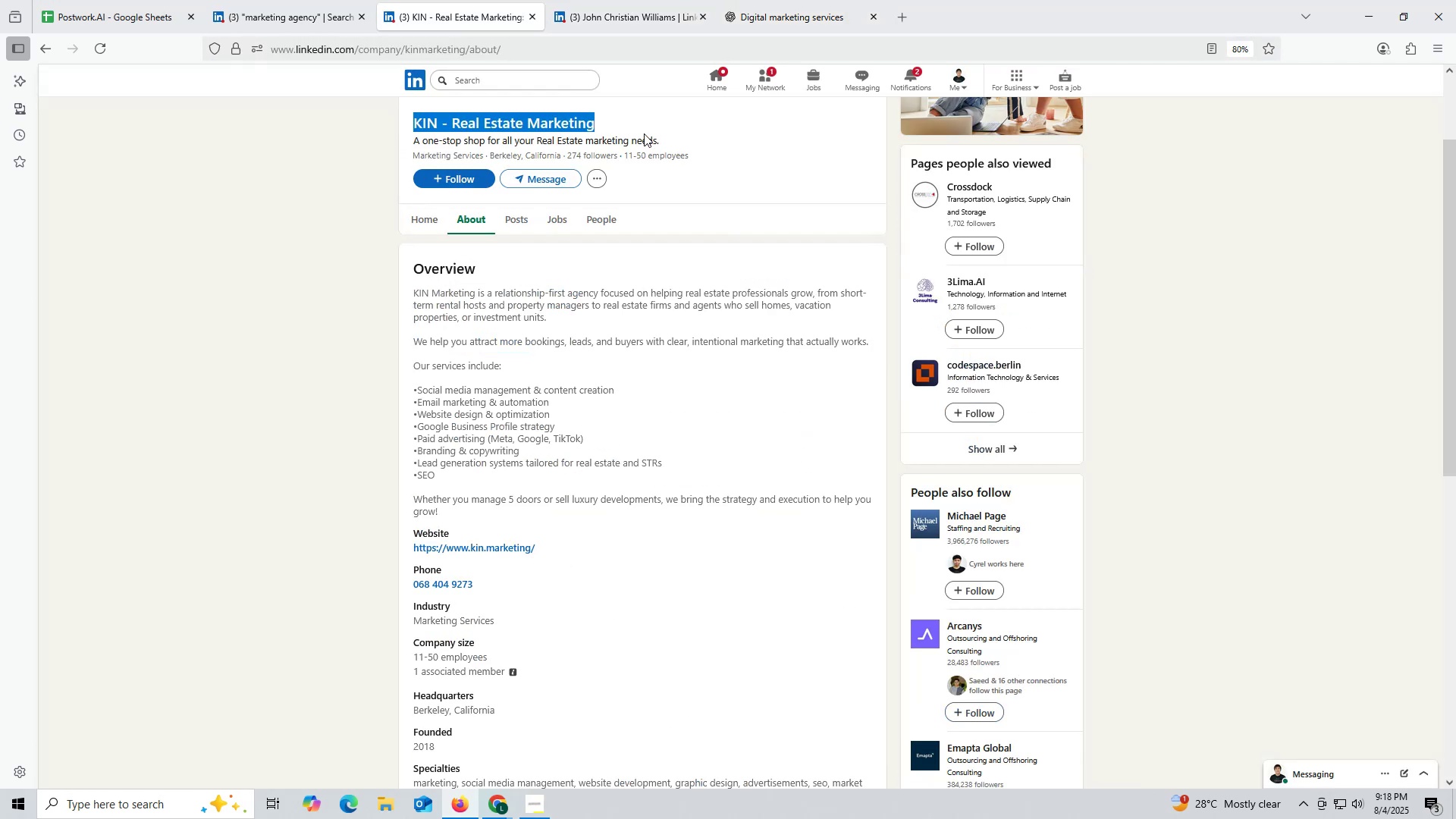 
key(Control+ControlLeft)
 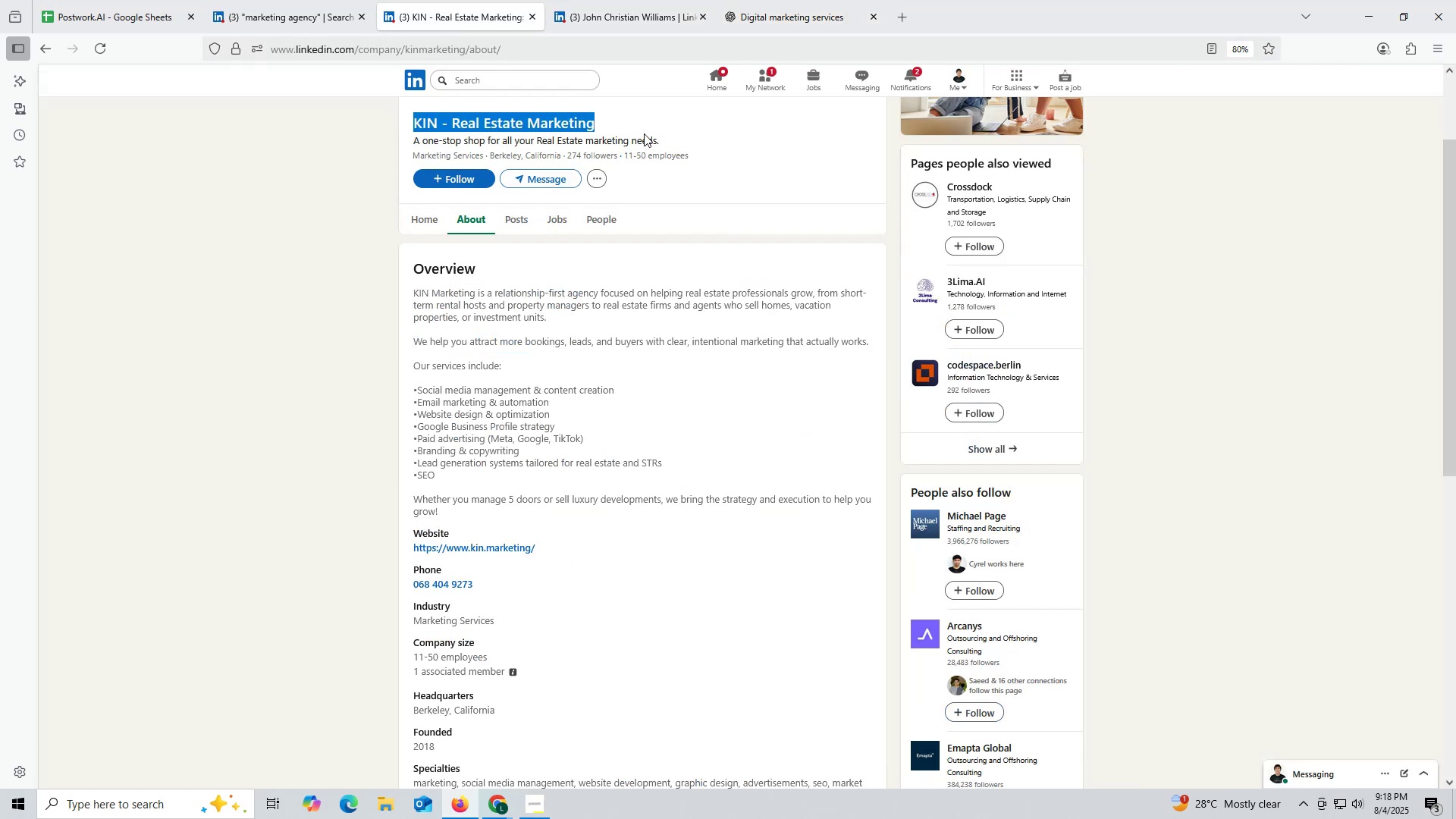 
key(Control+C)
 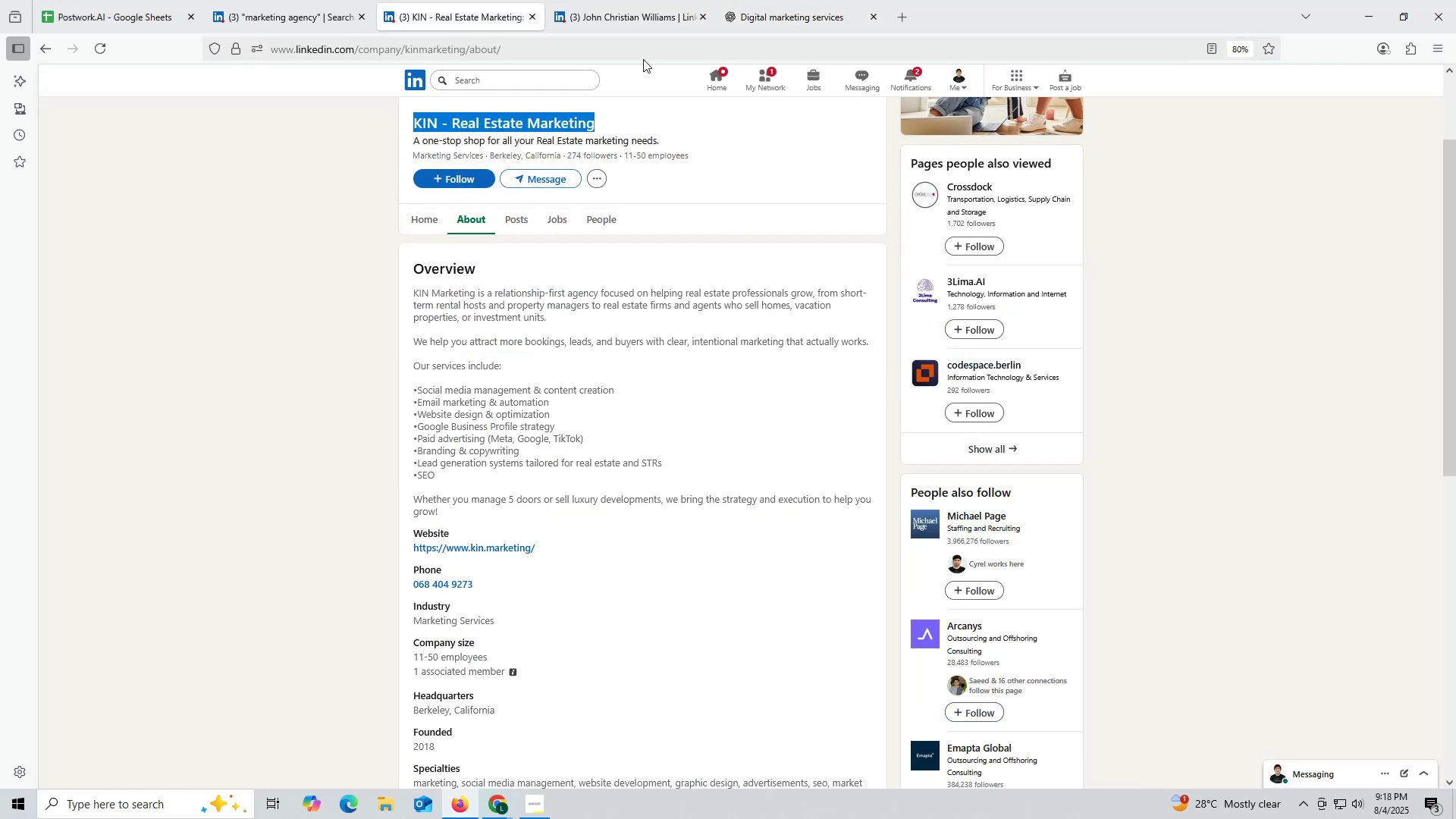 
key(Control+ControlLeft)
 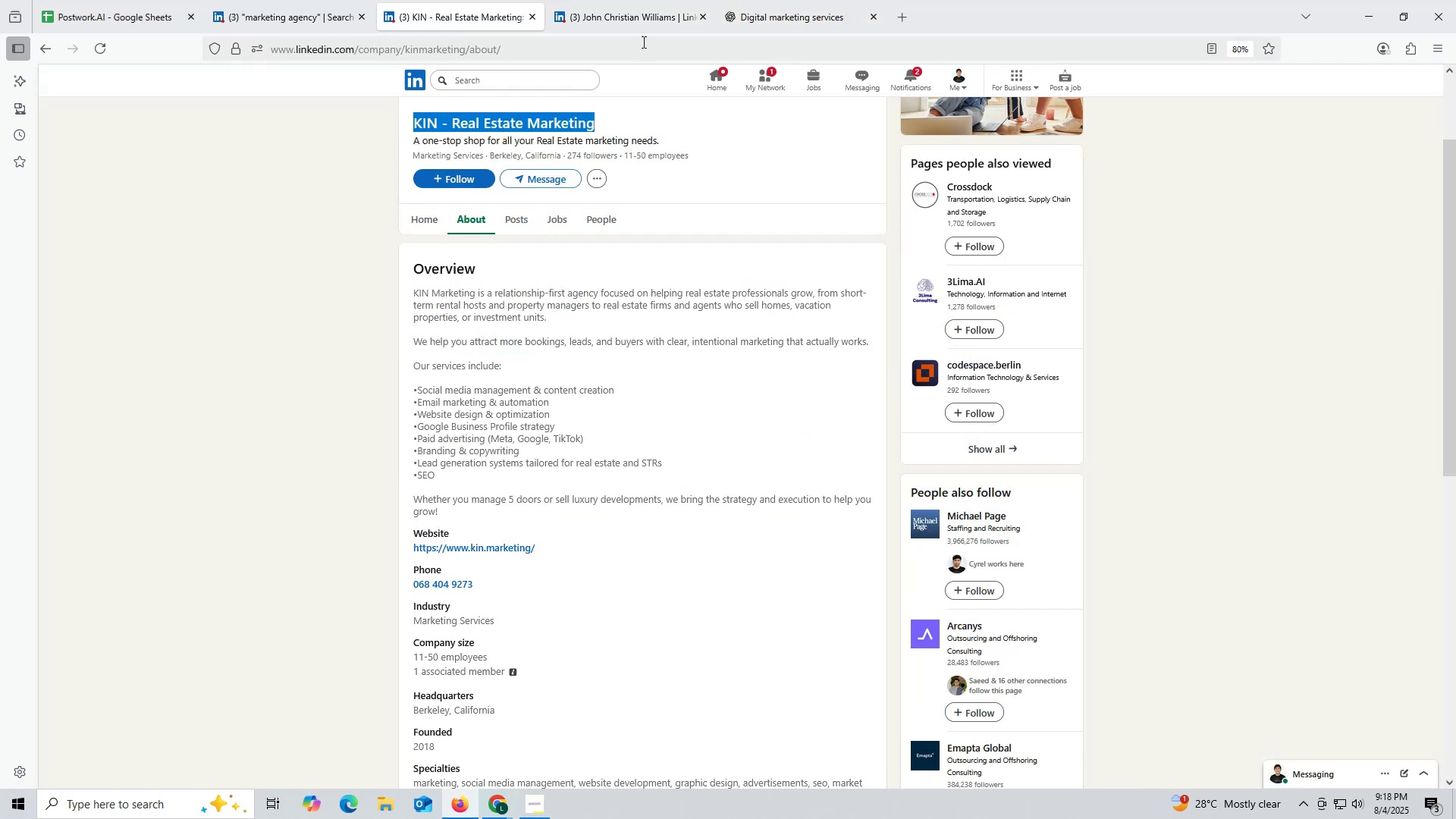 
key(Control+C)
 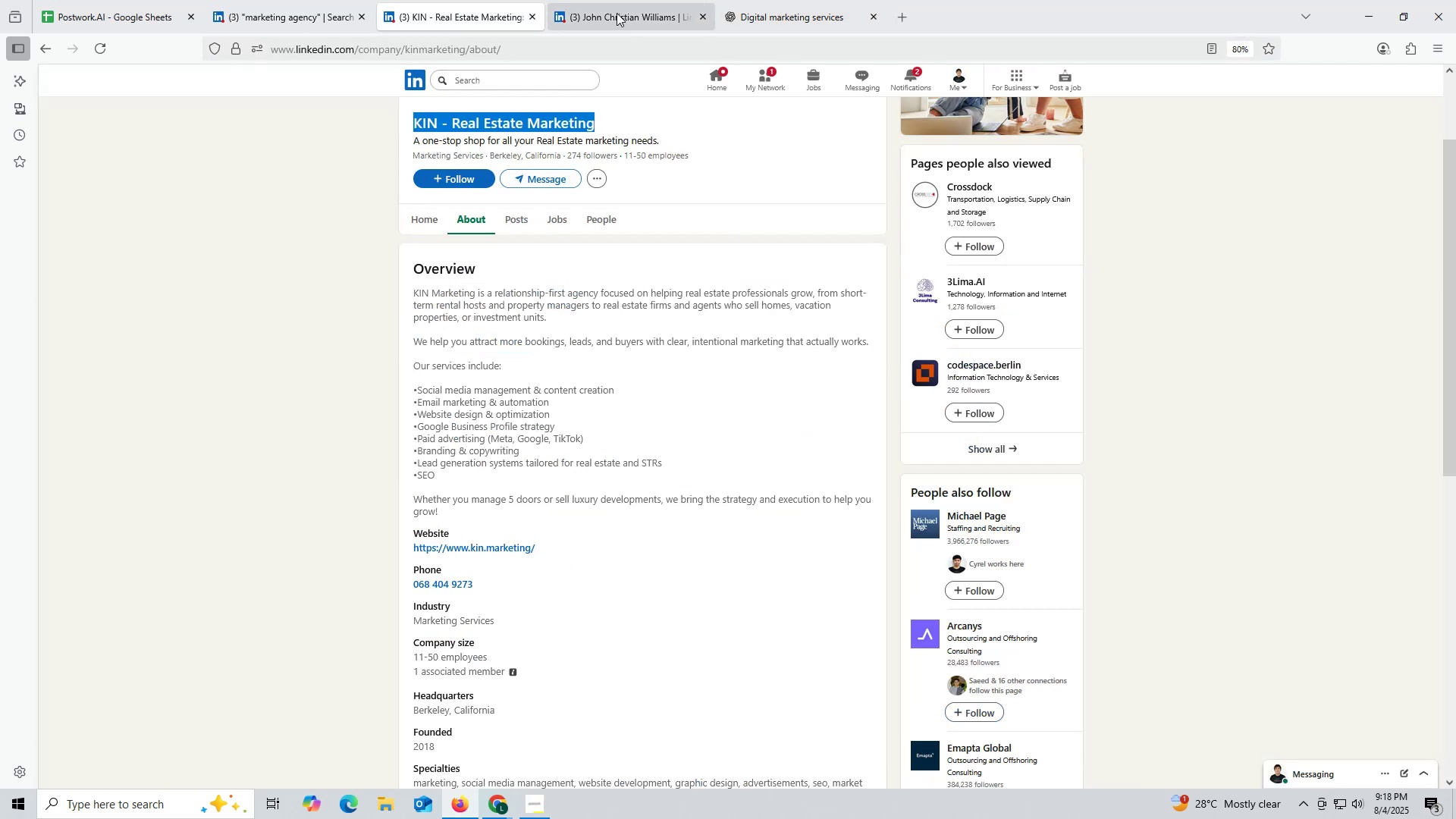 
left_click([616, 12])
 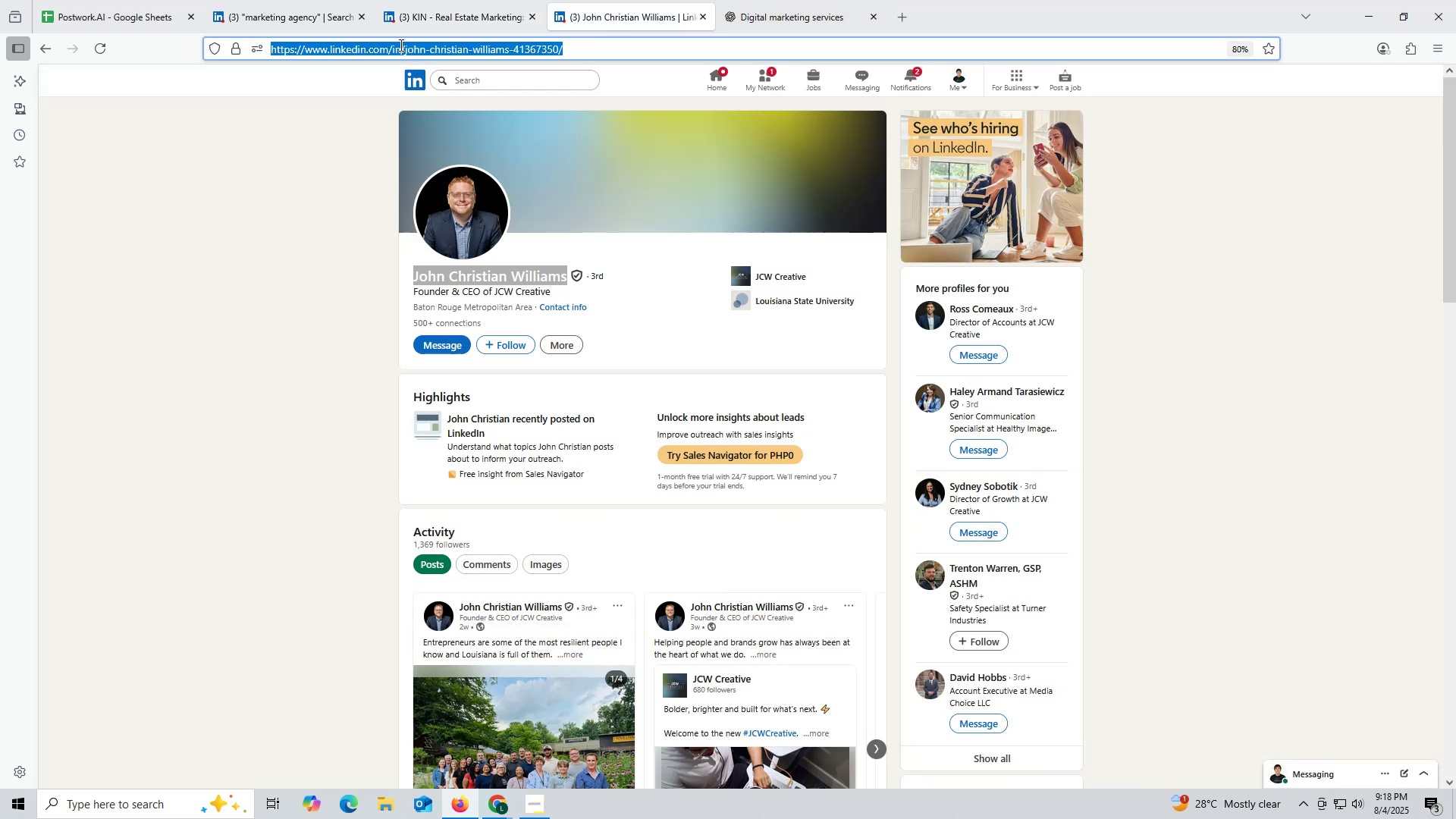 
key(Control+ControlLeft)
 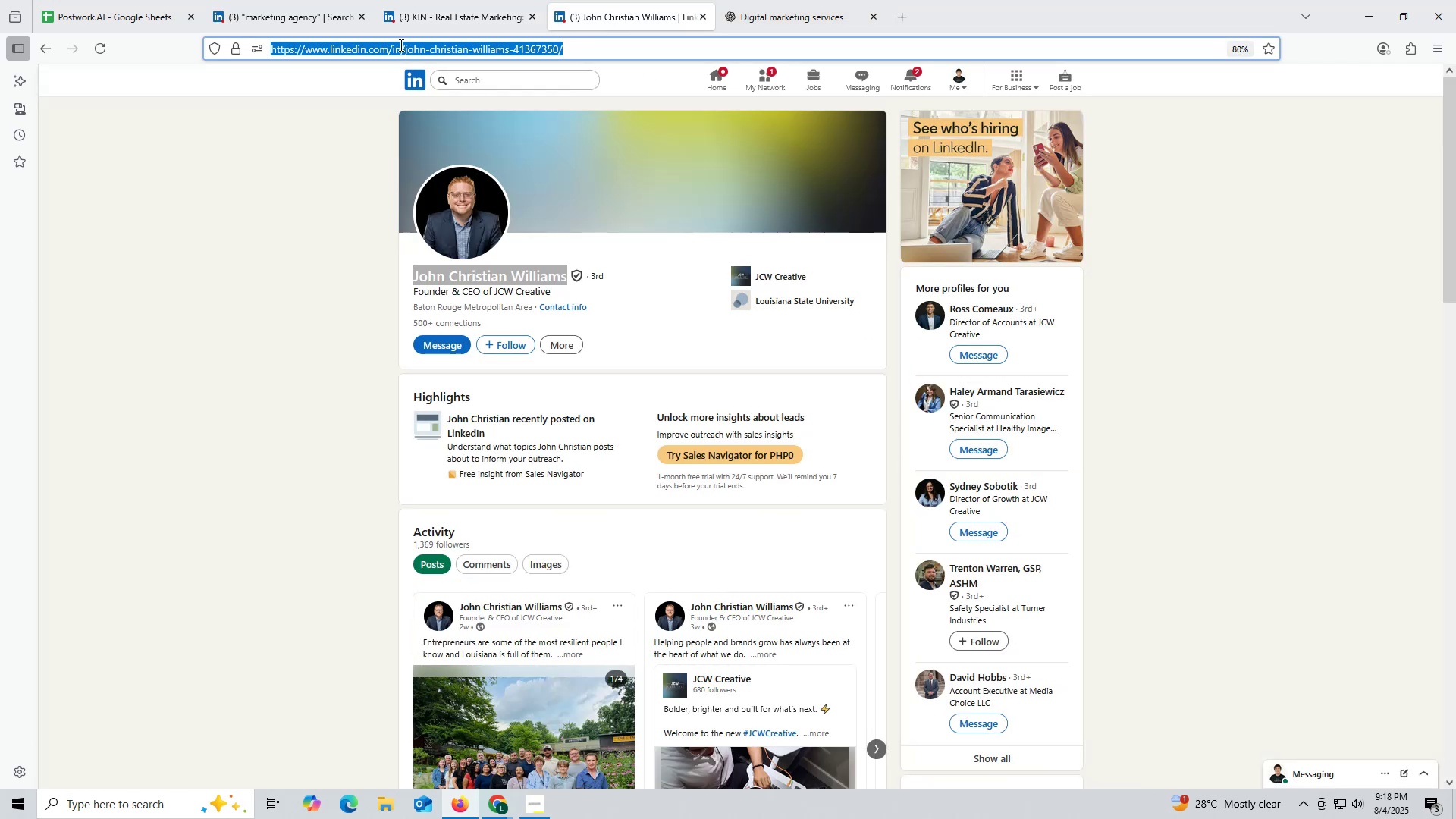 
key(Control+V)
 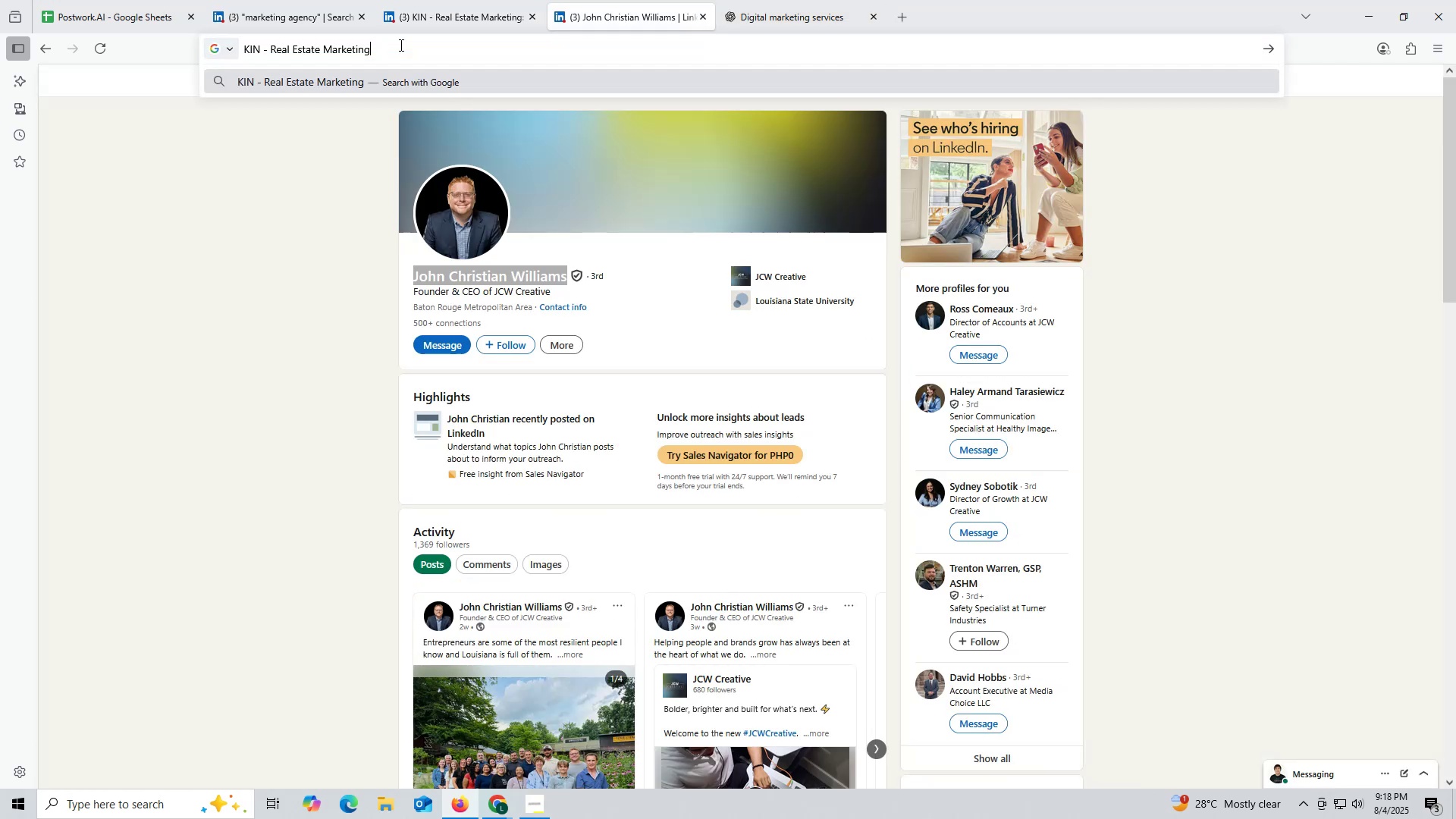 
type( ceo li)
 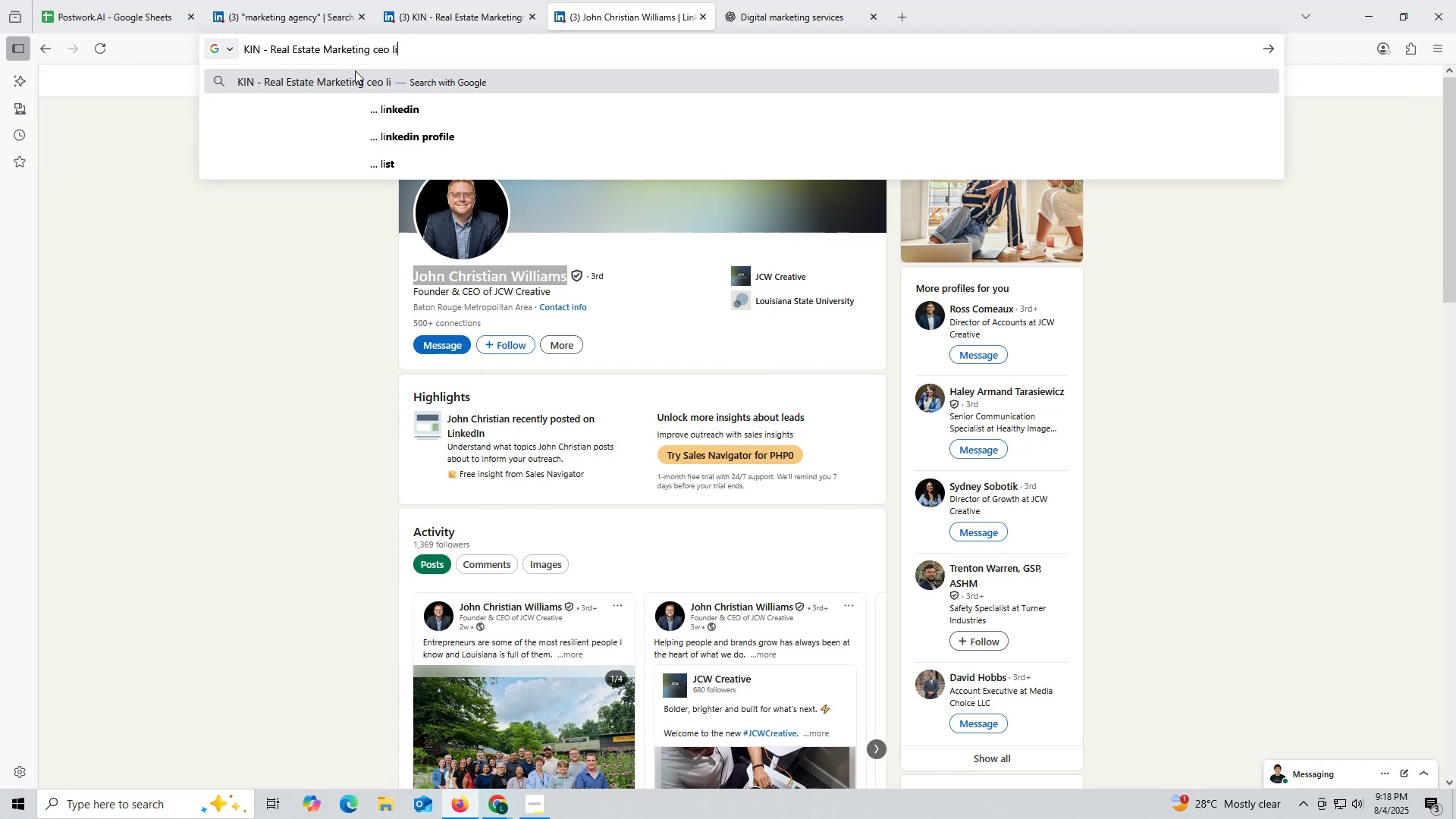 
left_click([408, 110])
 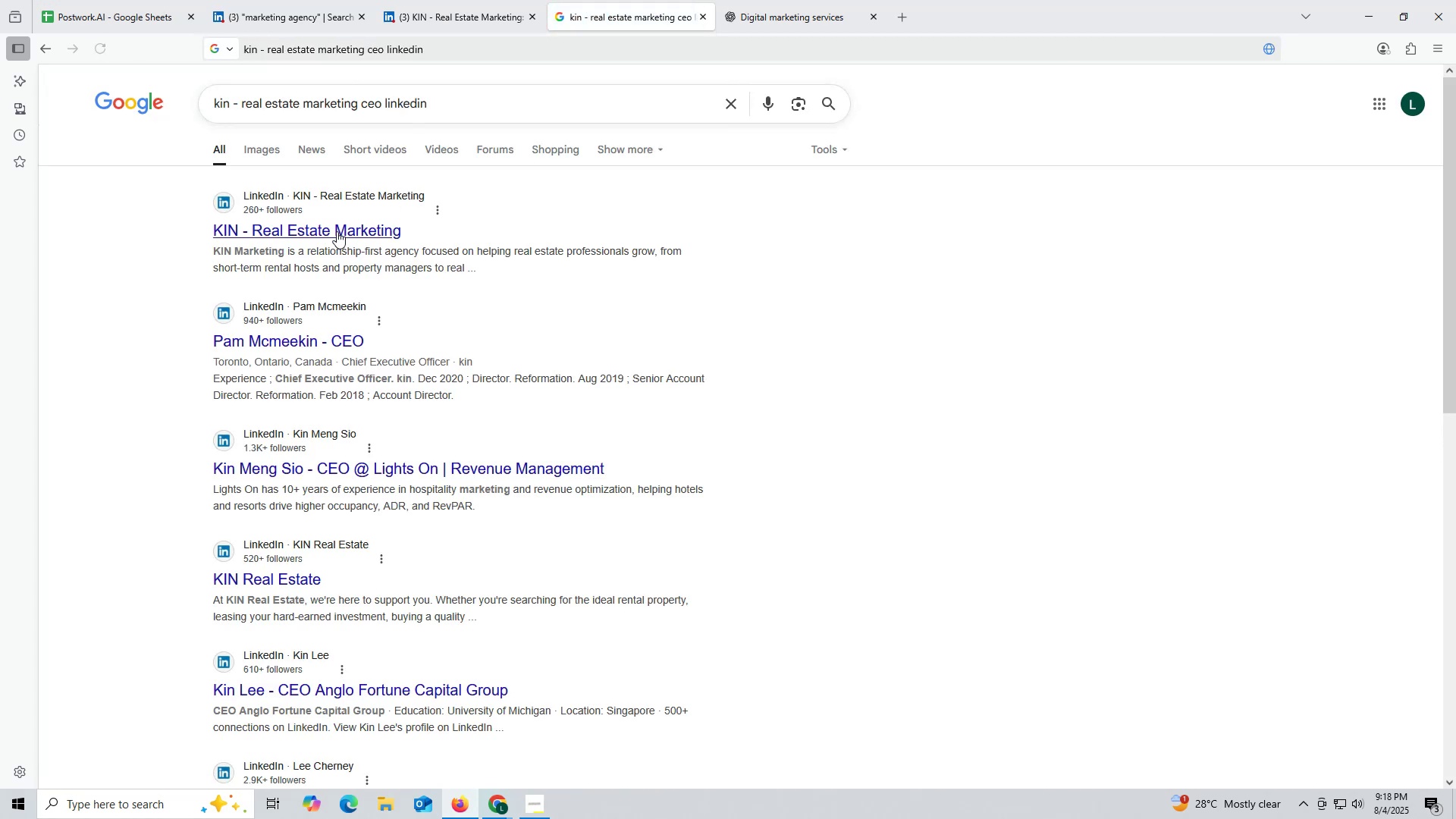 
left_click([336, 231])
 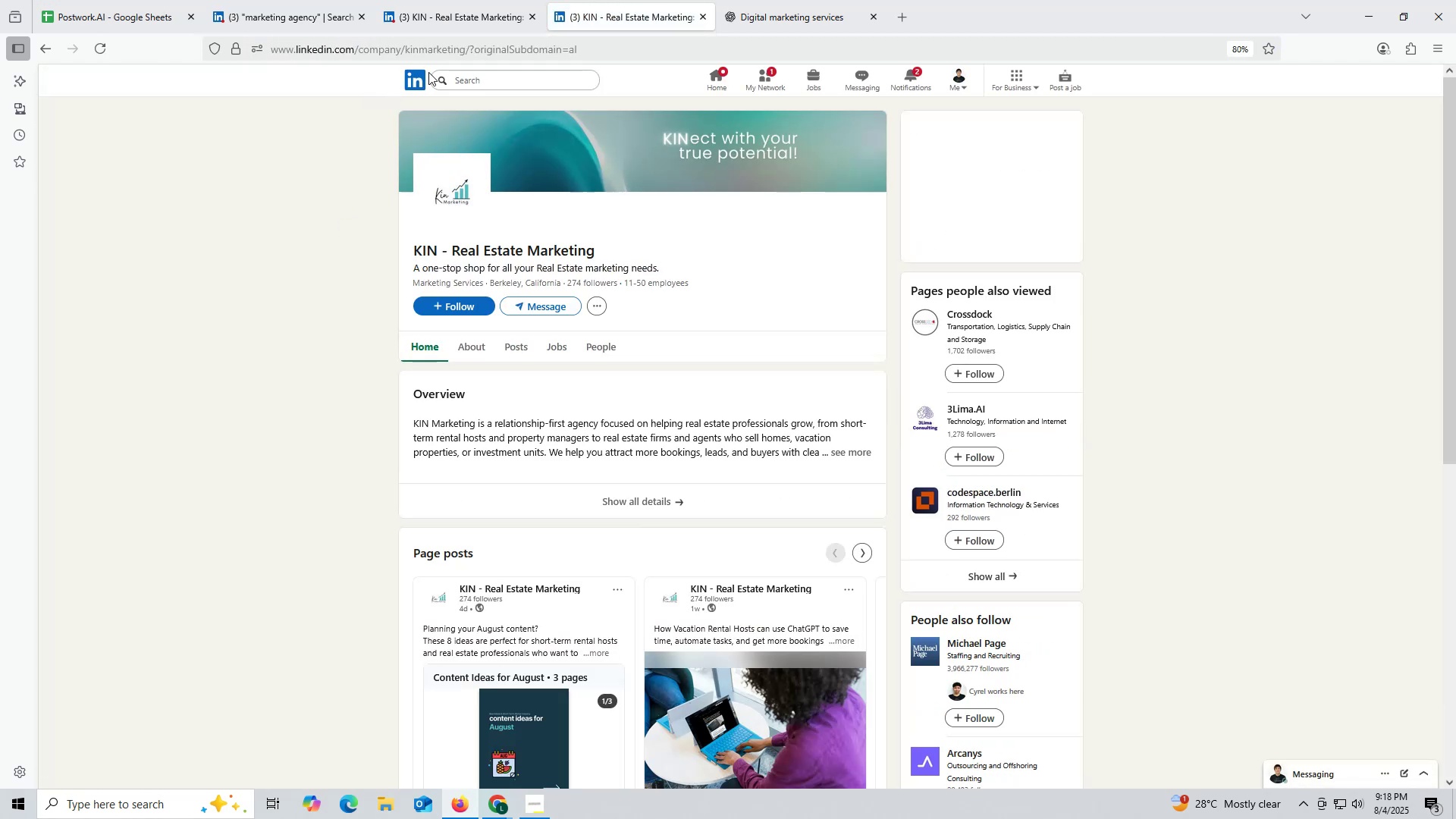 
left_click([451, 9])
 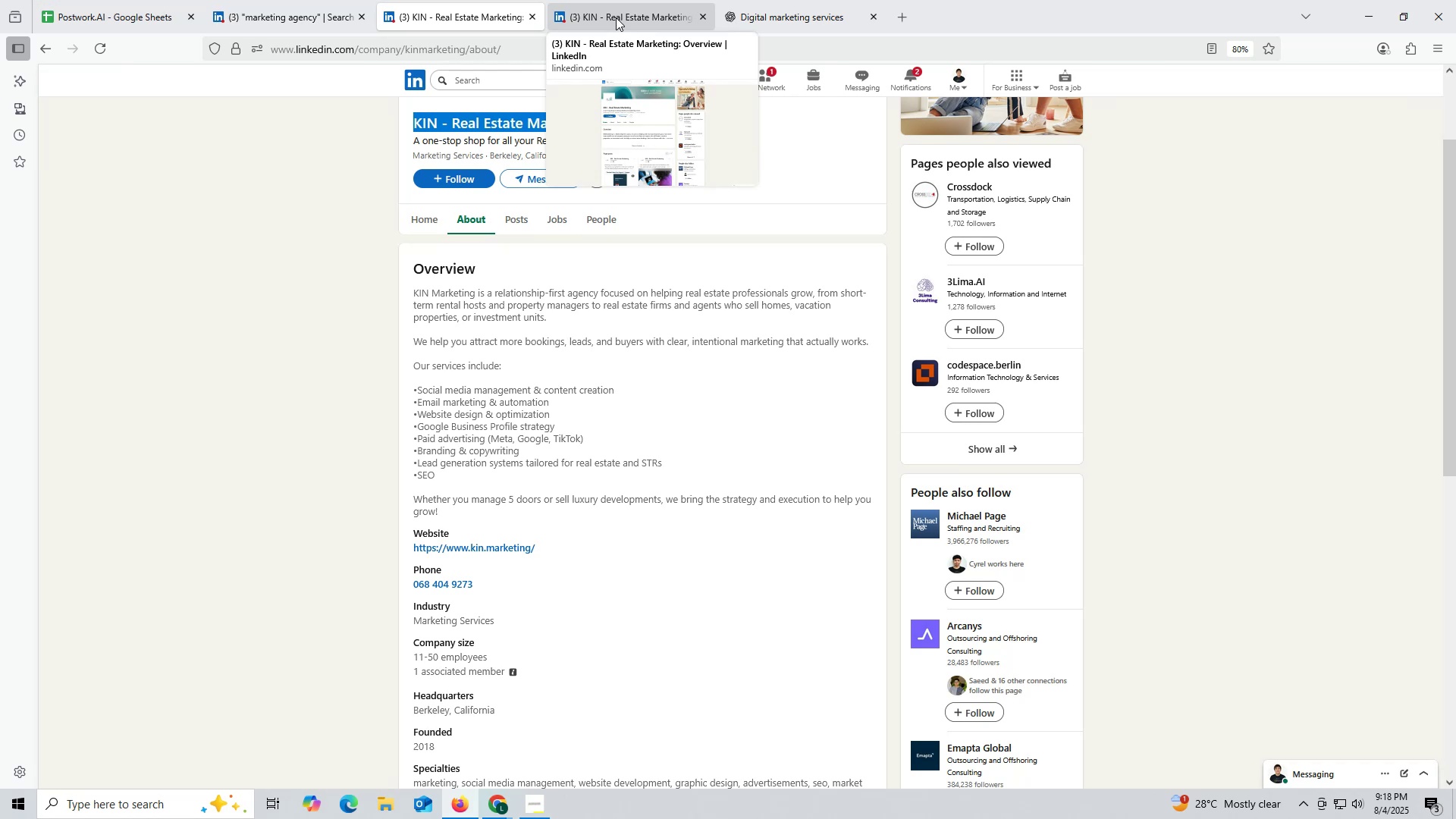 
scroll: coordinate [601, 102], scroll_direction: up, amount: 3.0
 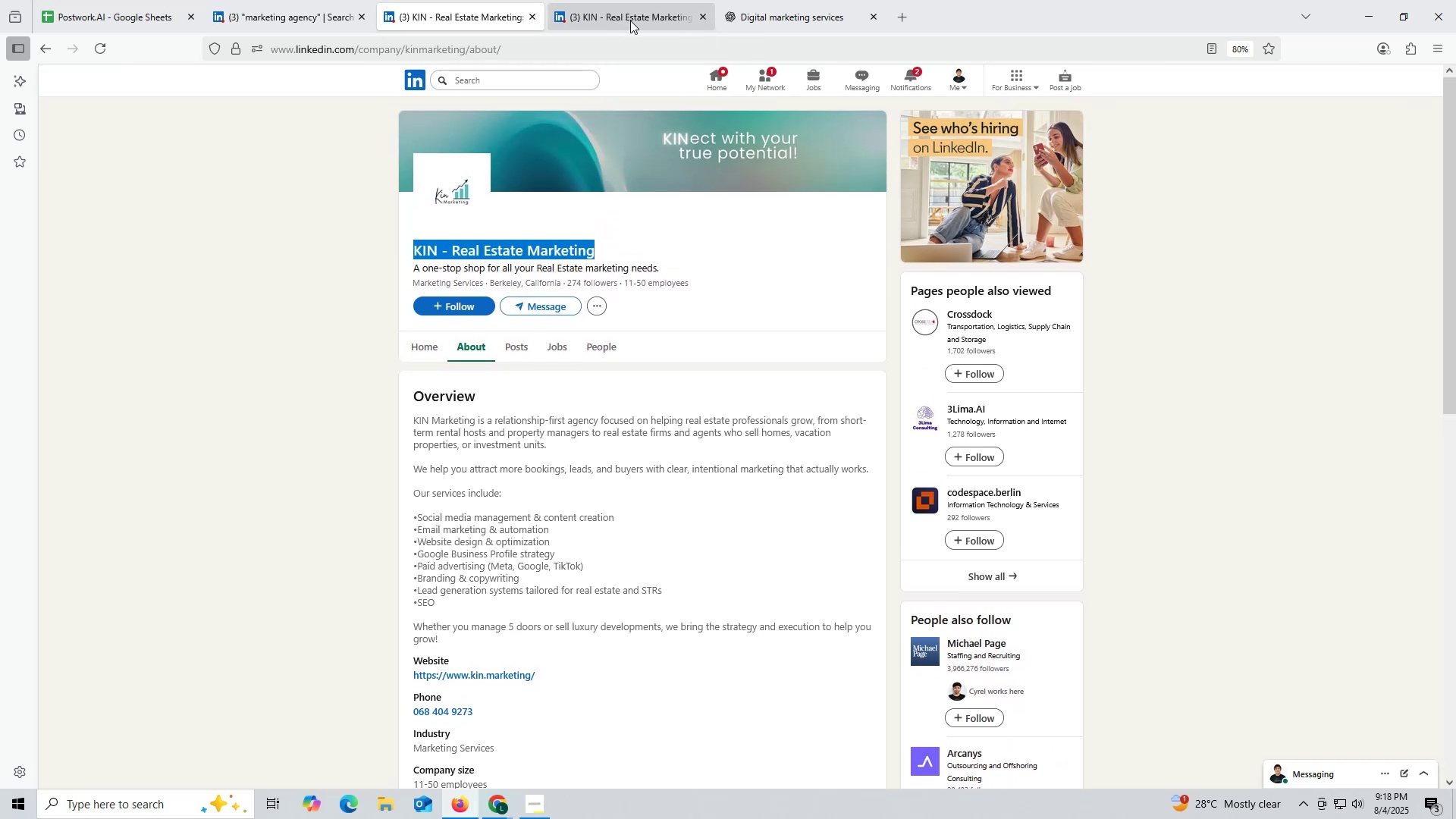 
left_click([630, 16])
 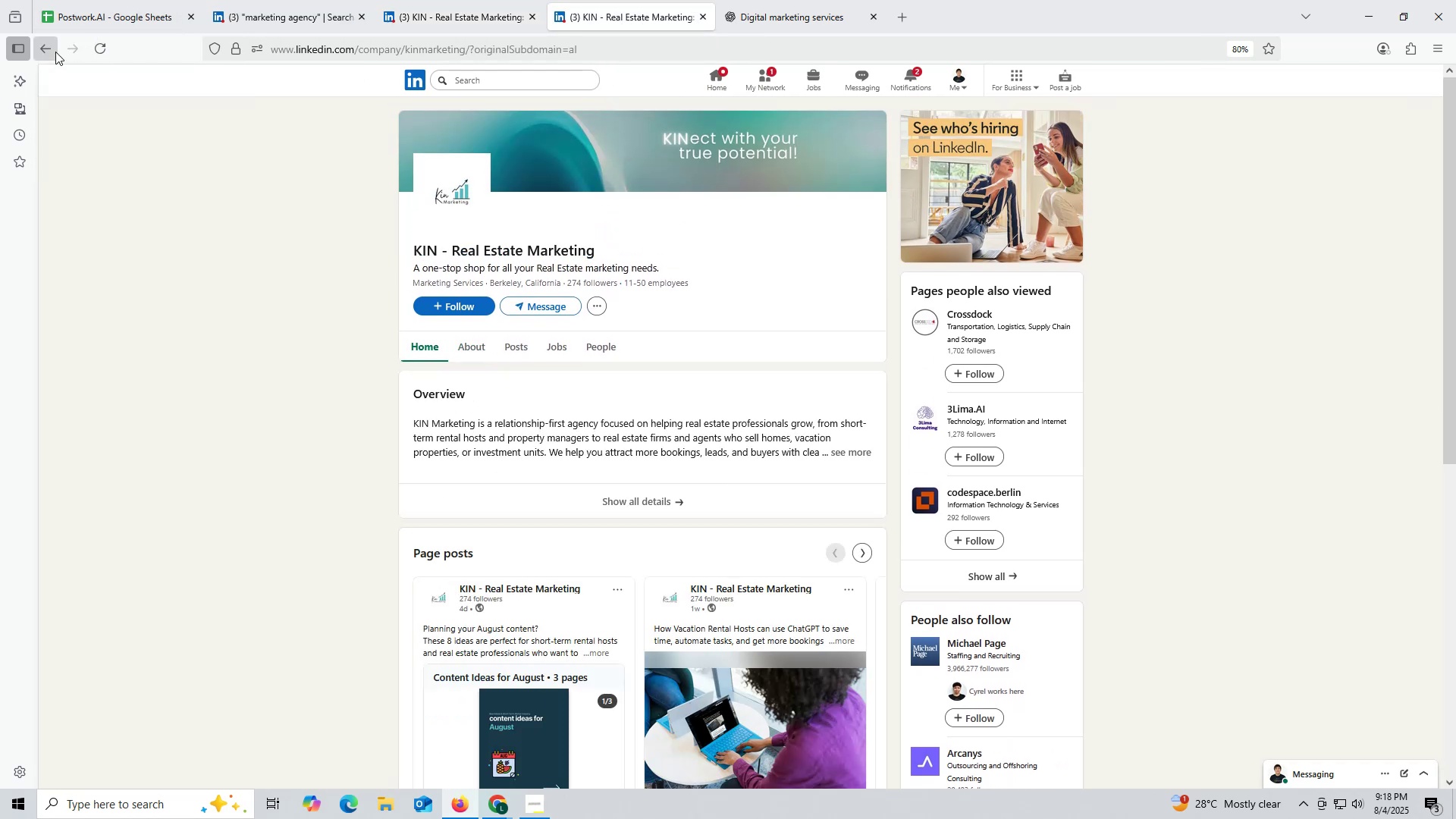 
left_click([49, 49])
 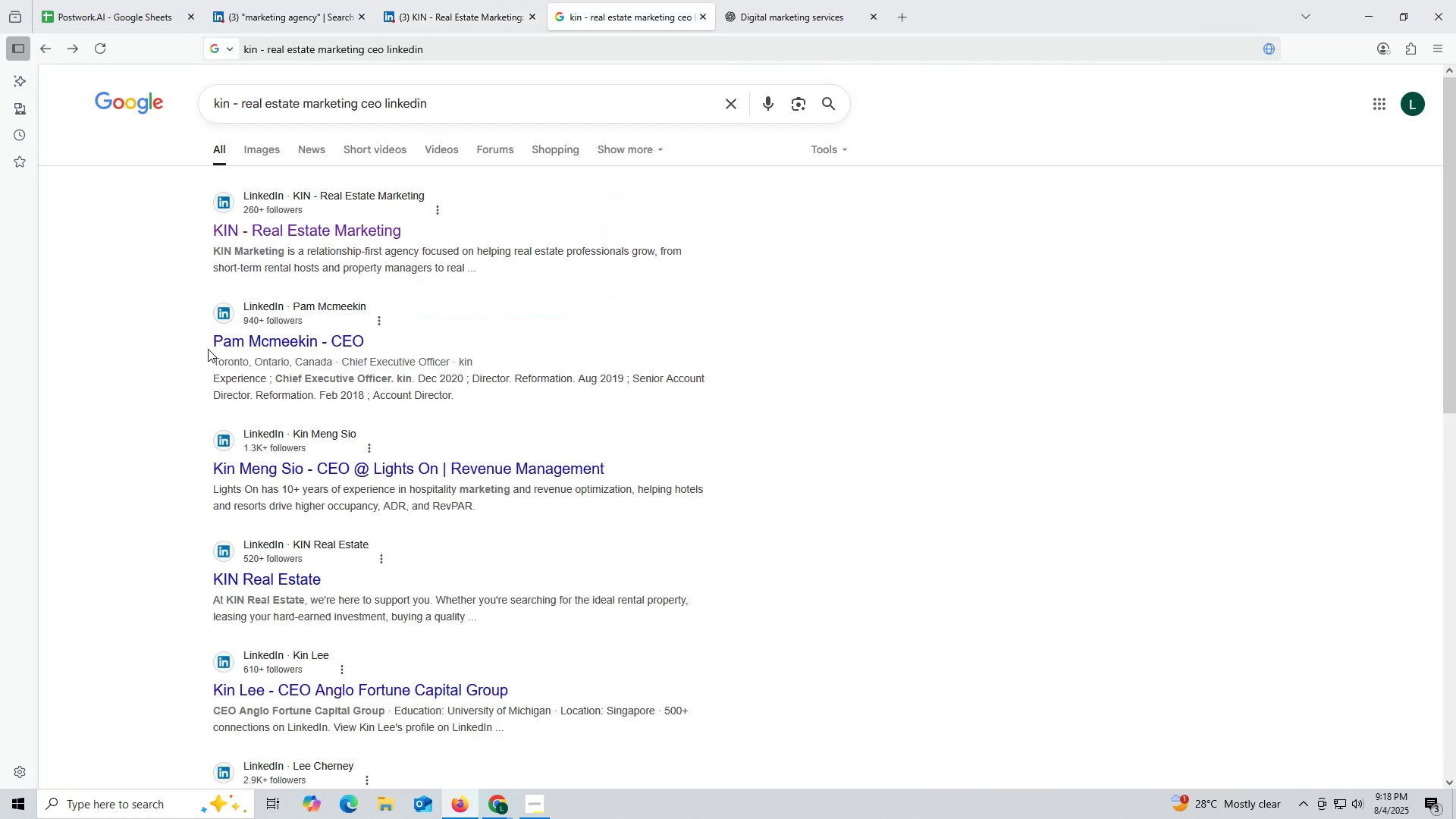 
left_click([246, 345])
 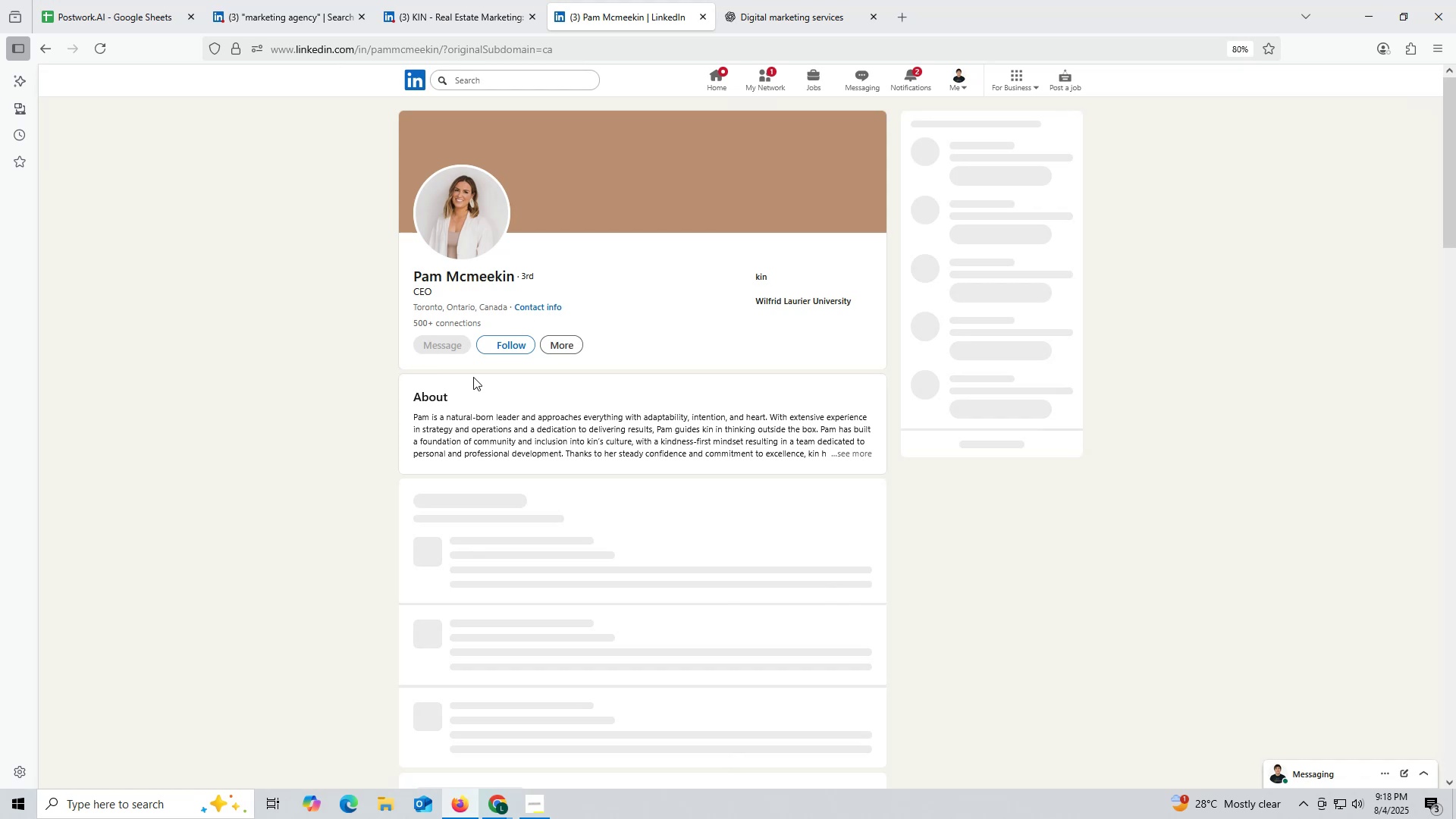 
scroll: coordinate [545, 444], scroll_direction: down, amount: 9.0
 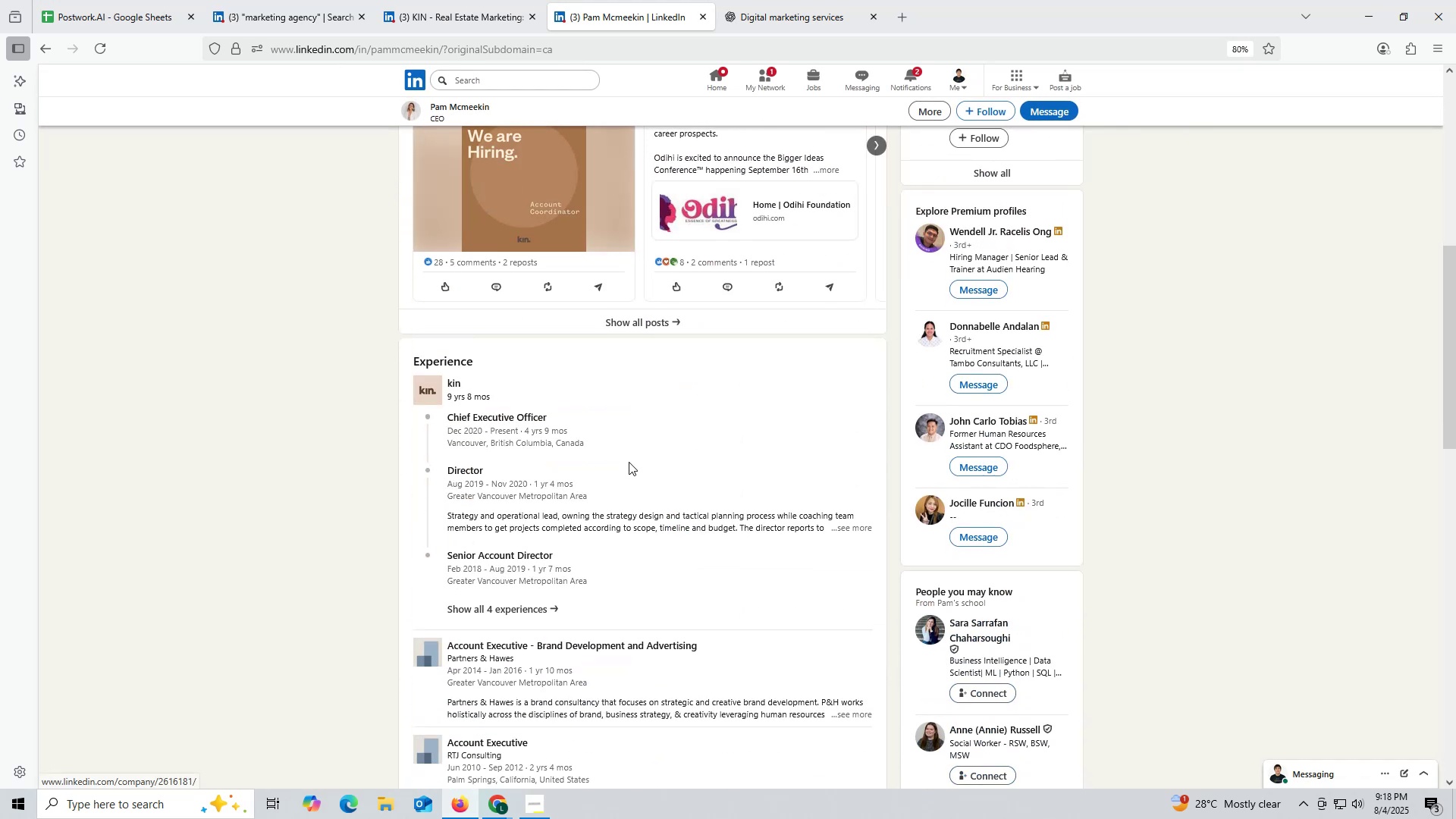 
scroll: coordinate [616, 428], scroll_direction: up, amount: 6.0
 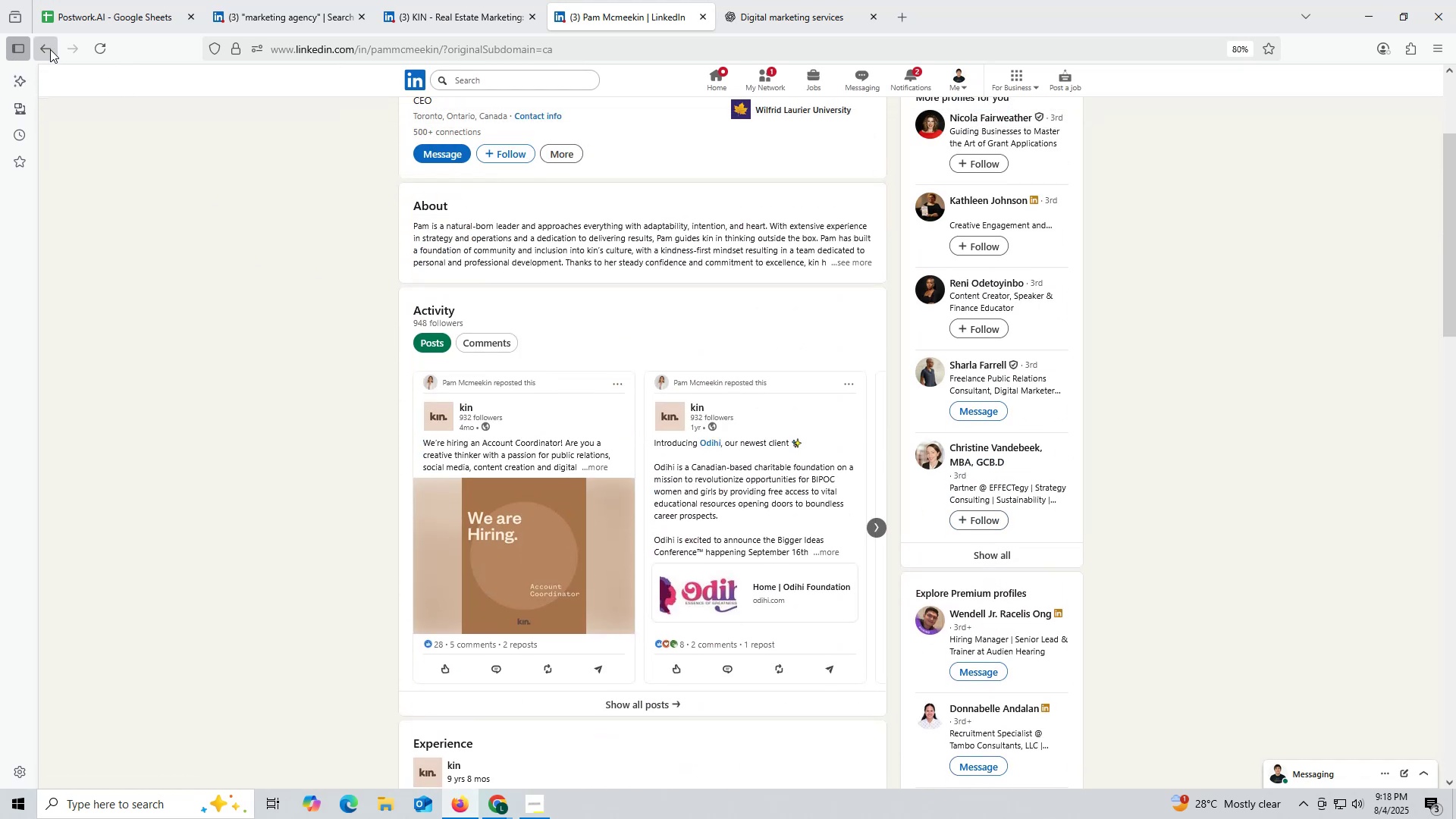 
left_click([43, 42])
 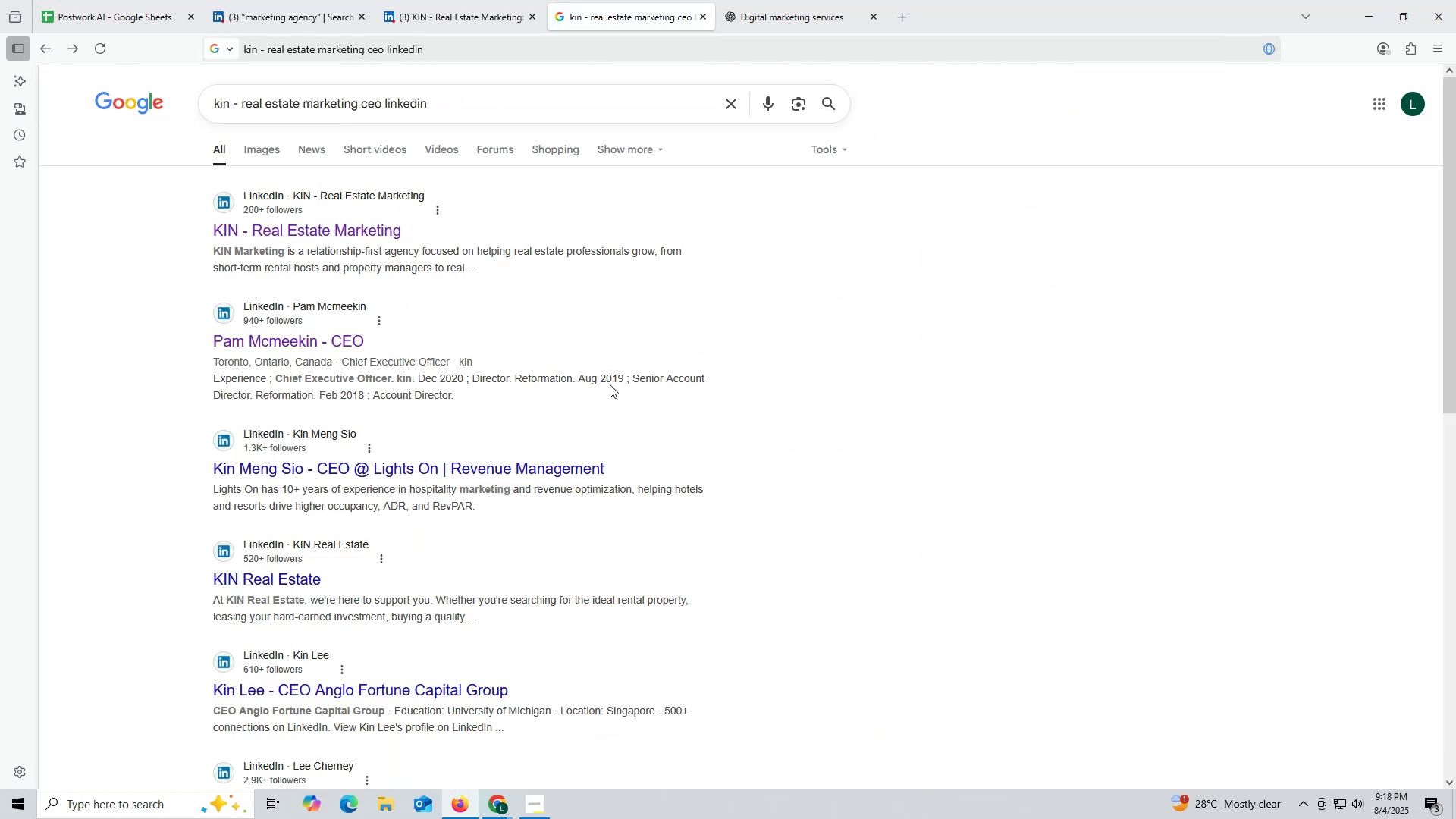 
scroll: coordinate [617, 386], scroll_direction: down, amount: 1.0
 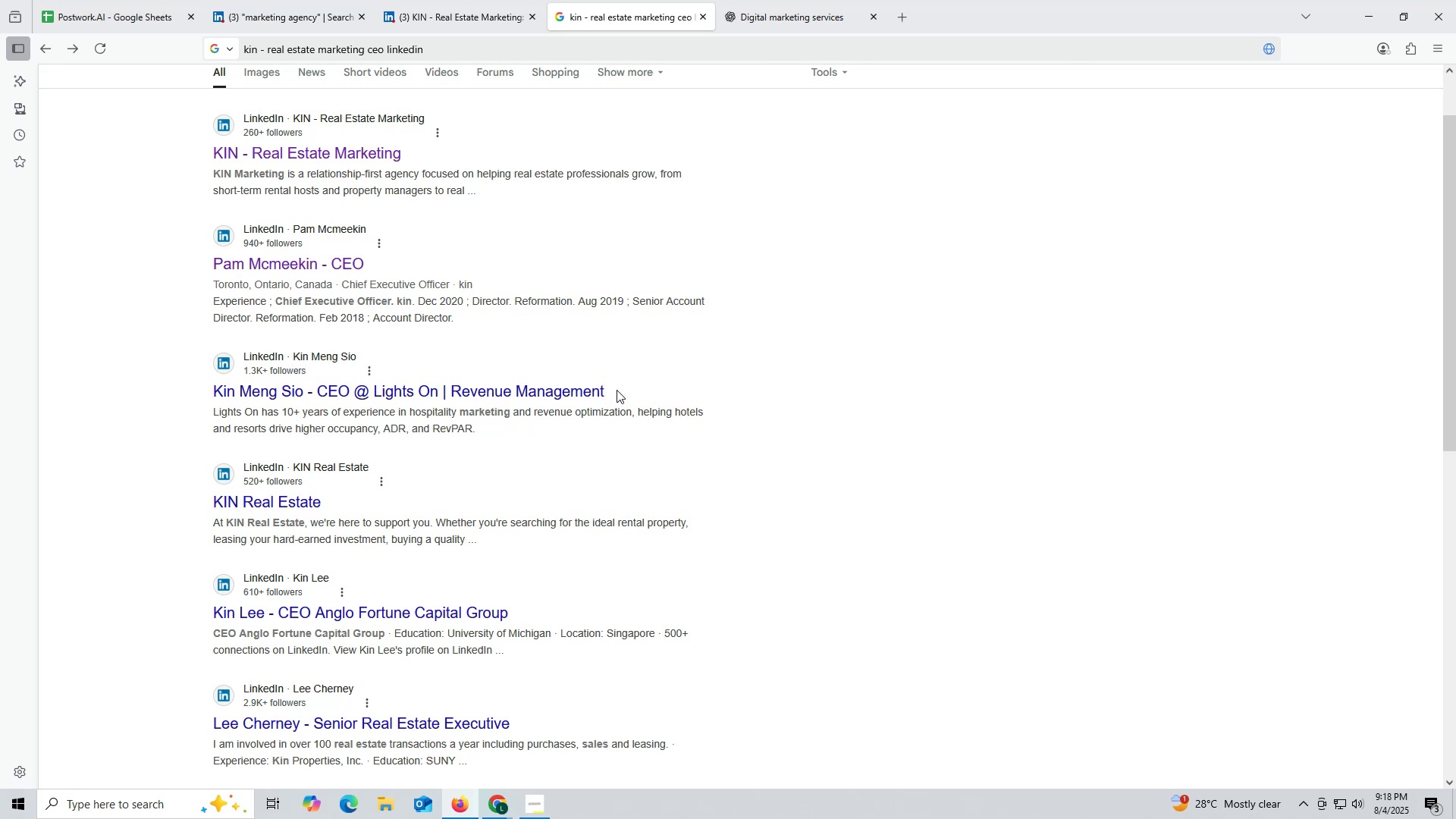 
wait(6.25)
 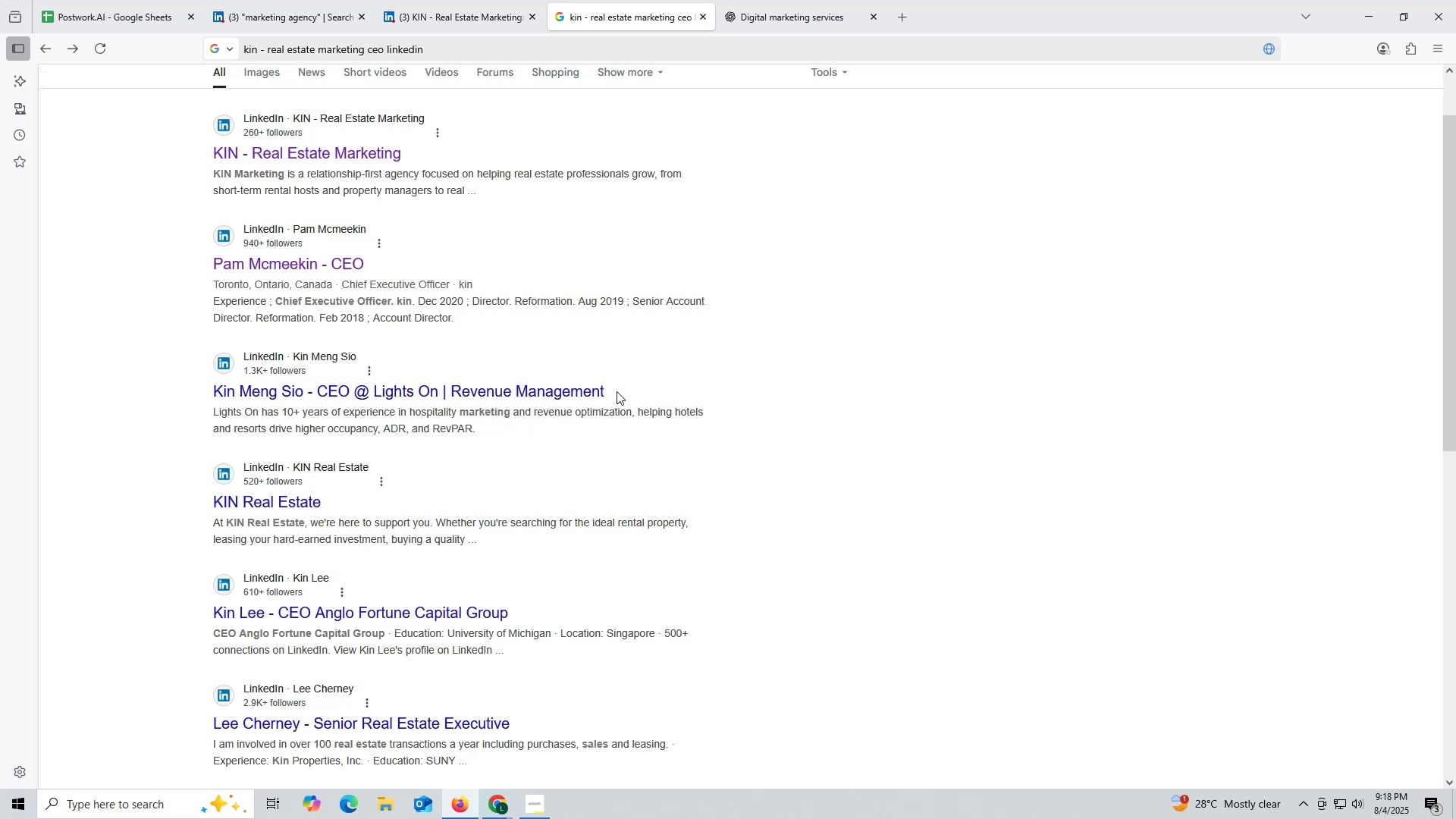 
scroll: coordinate [617, 389], scroll_direction: up, amount: 5.0
 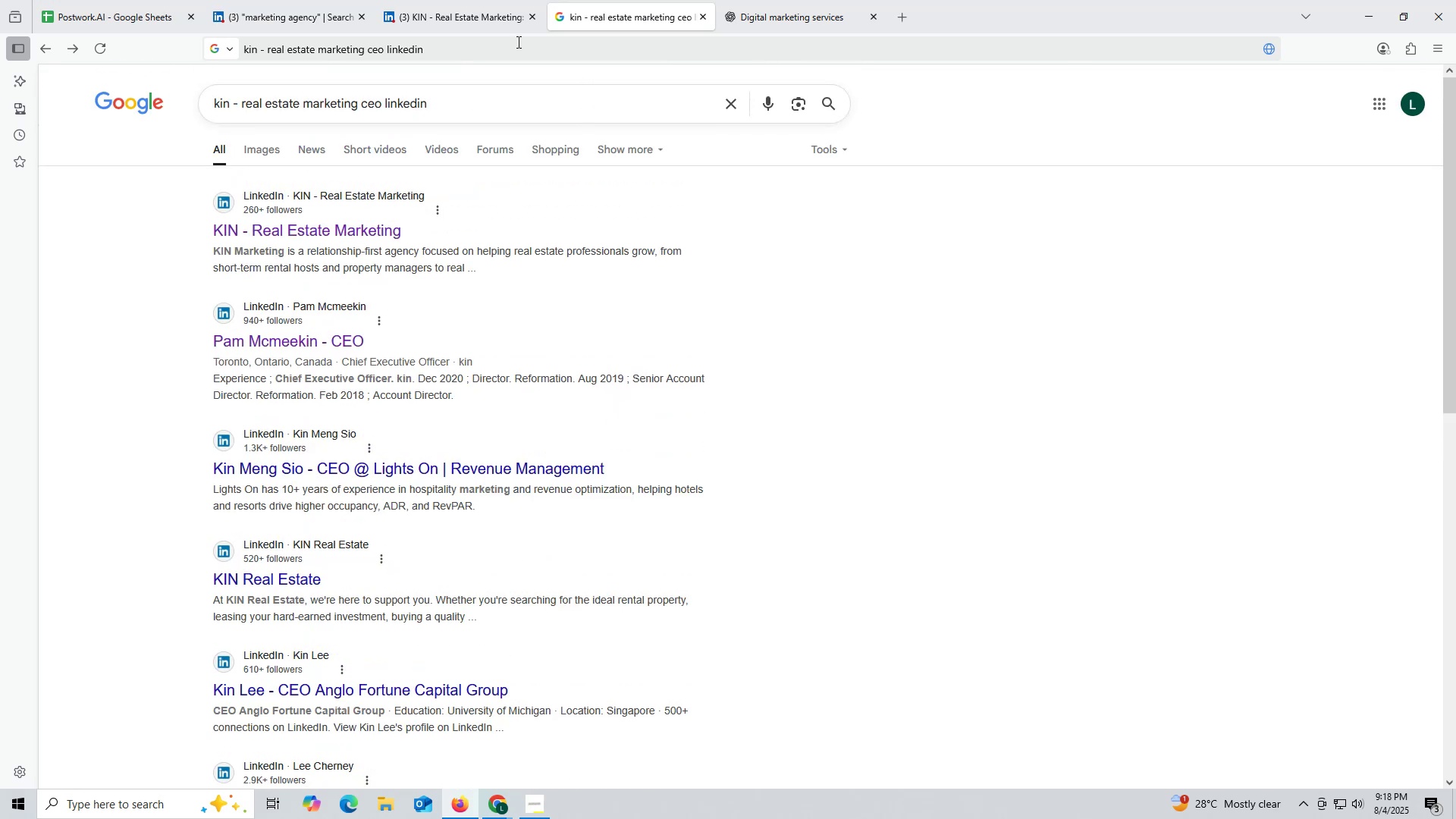 
left_click([454, 18])
 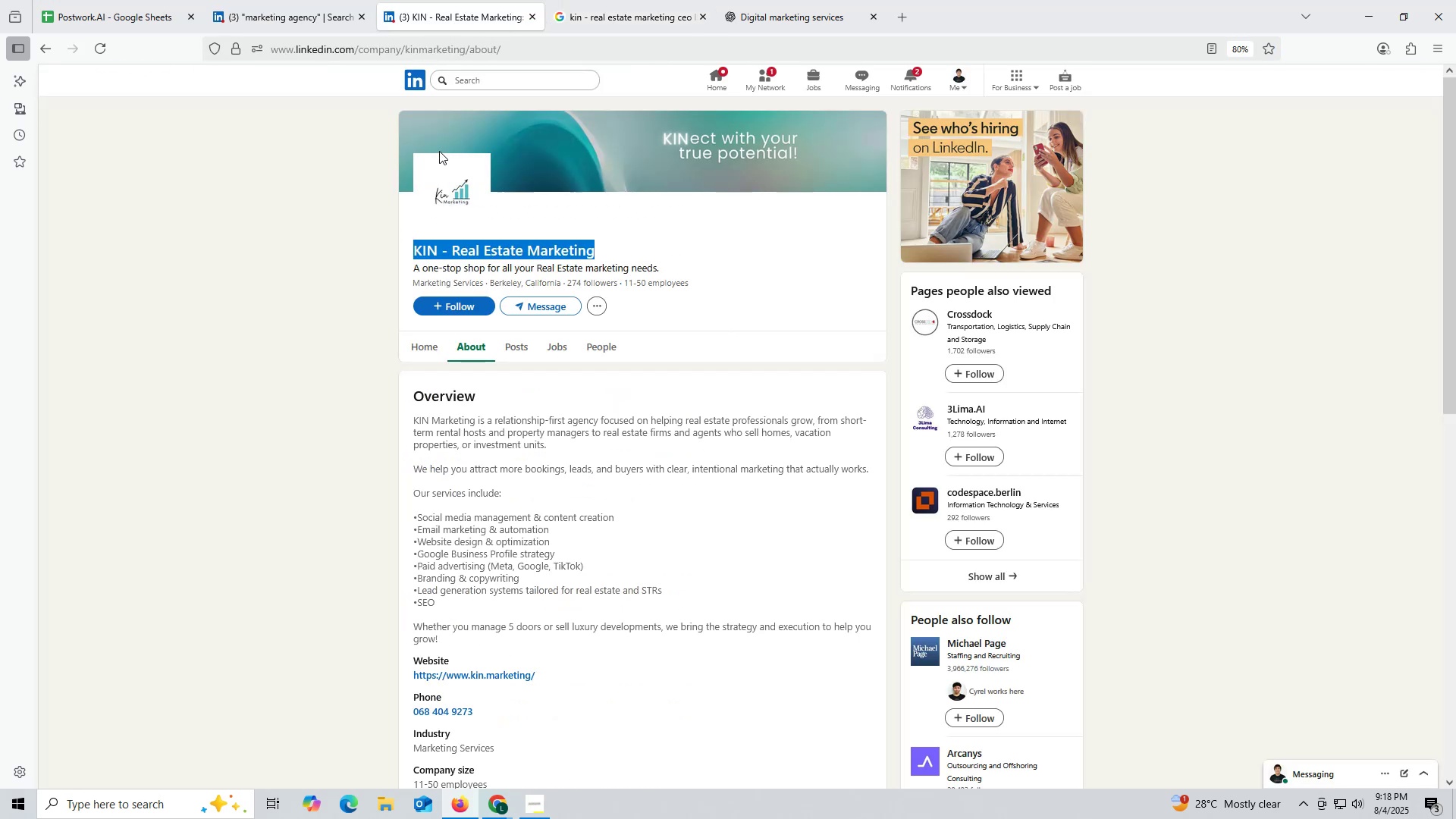 
key(Control+ControlLeft)
 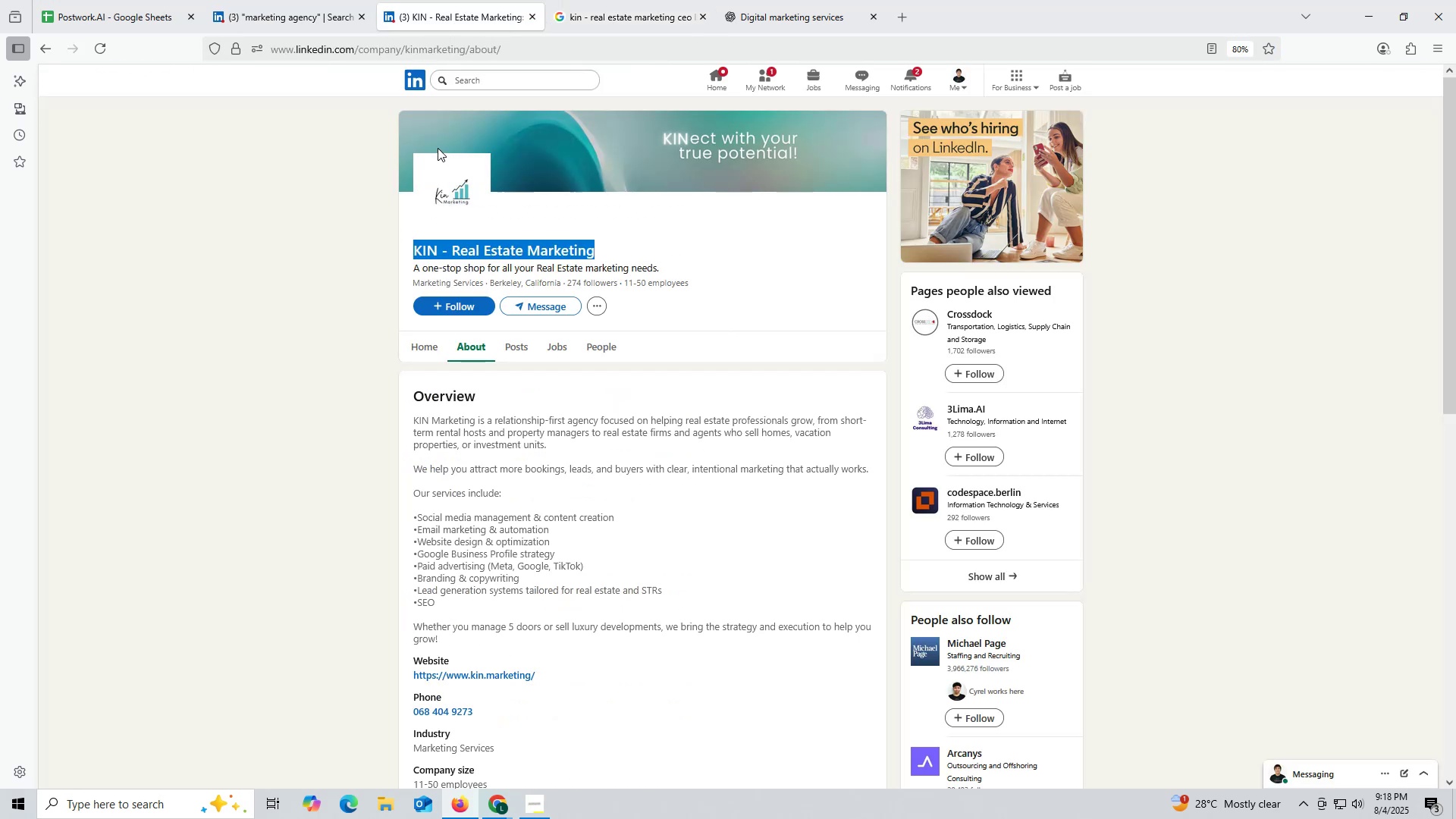 
key(Control+C)
 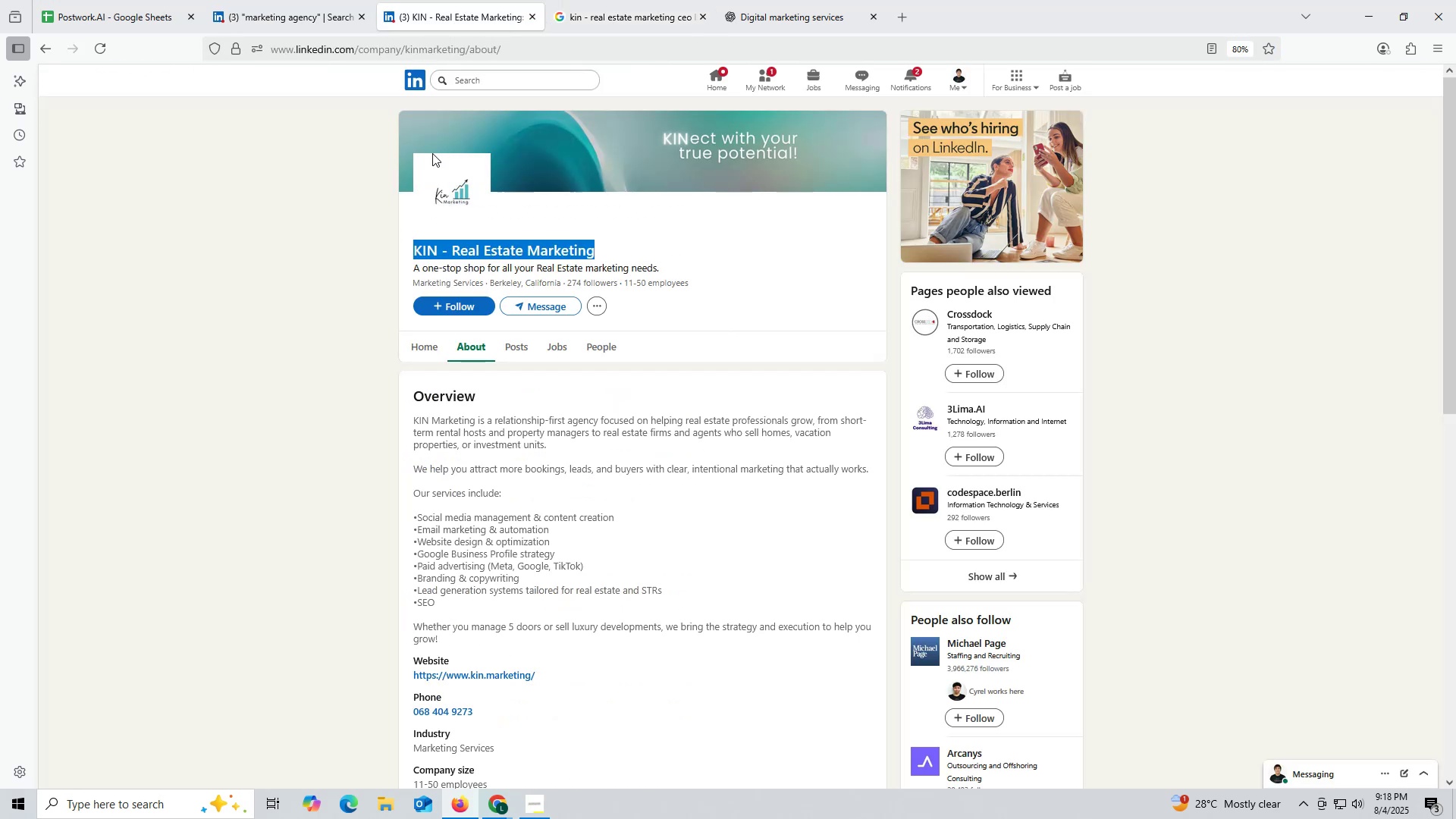 
key(Control+ControlLeft)
 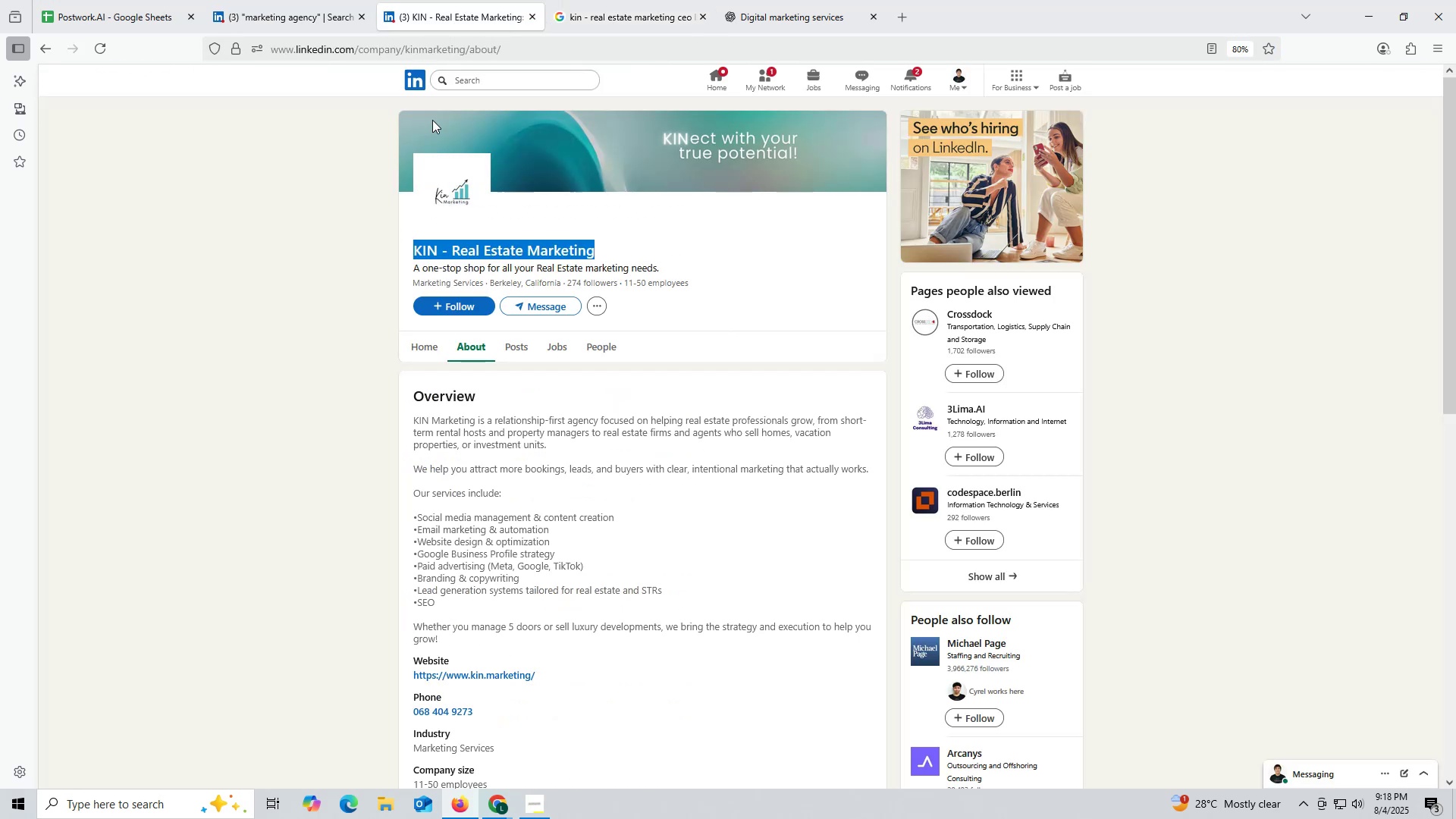 
key(Control+C)
 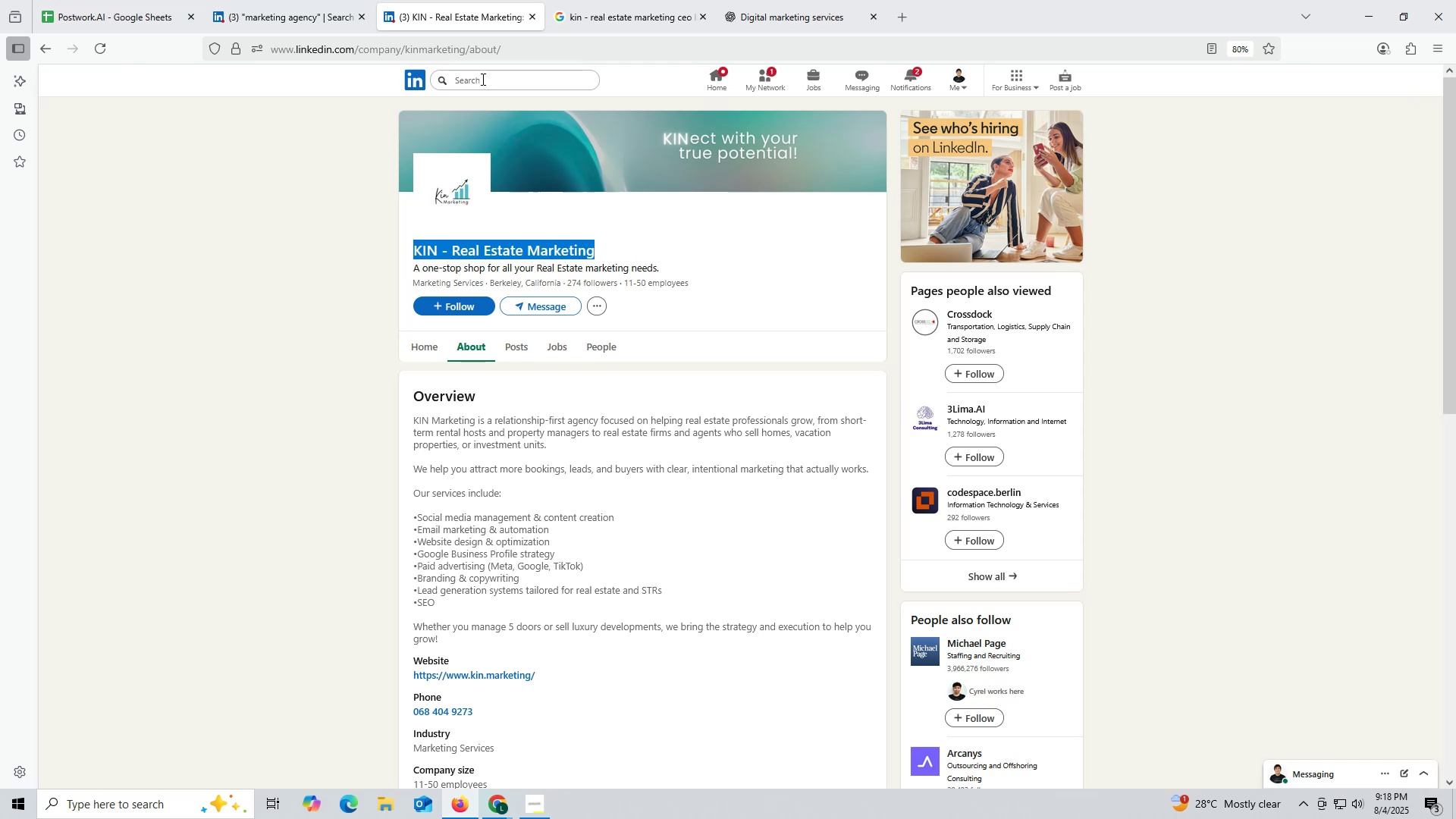 
left_click([482, 80])
 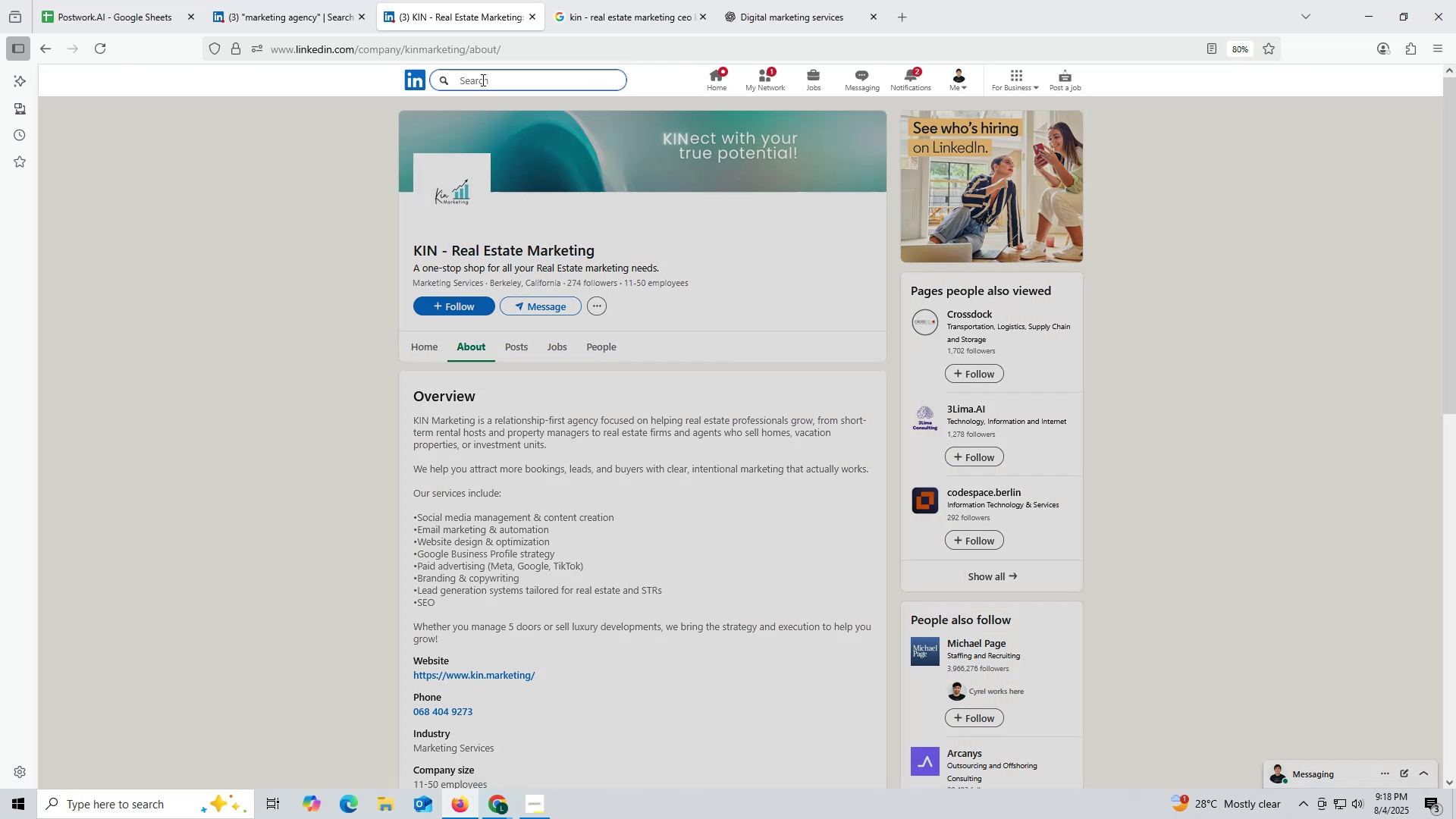 
key(Control+ControlLeft)
 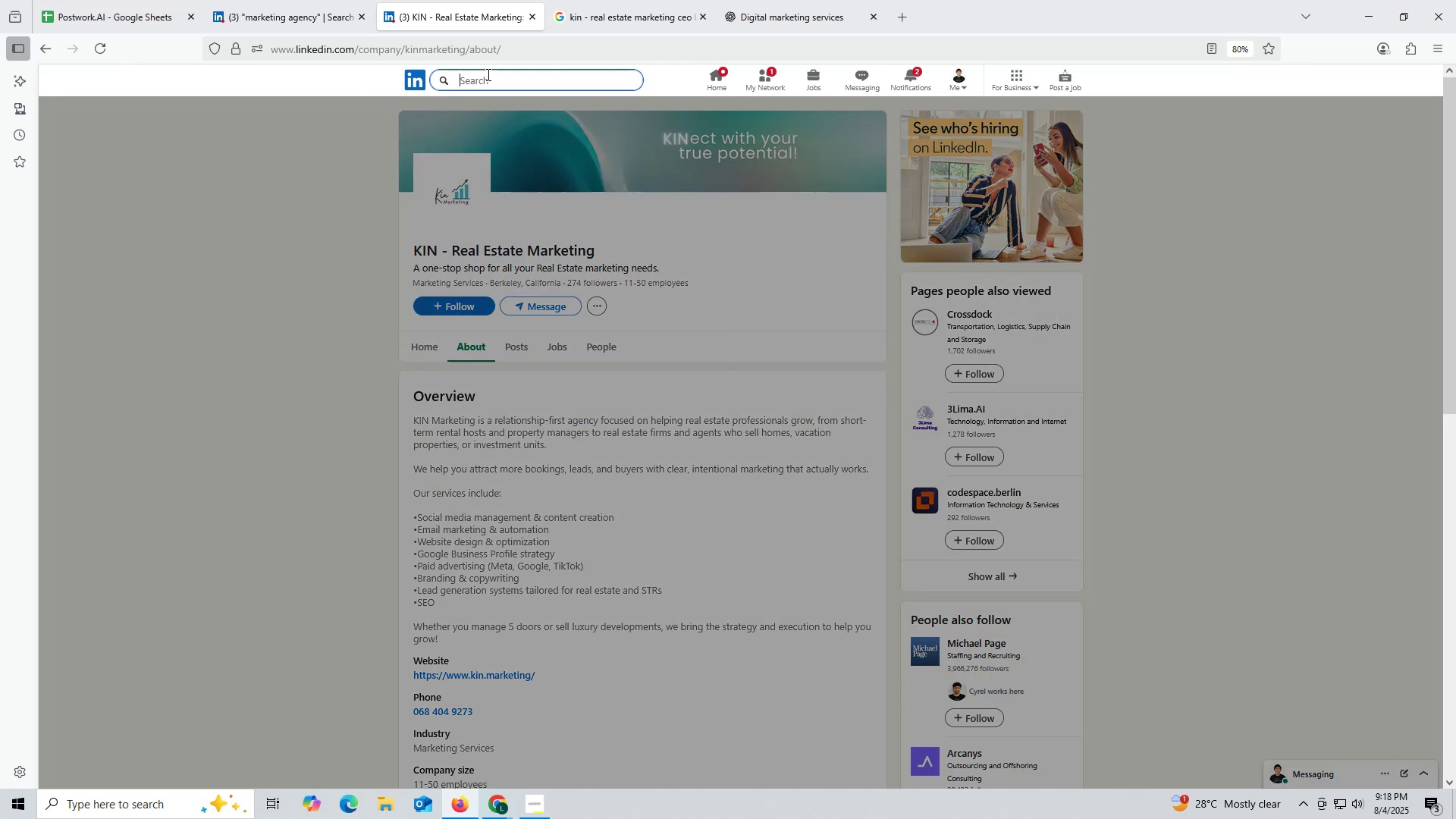 
key(Control+V)
 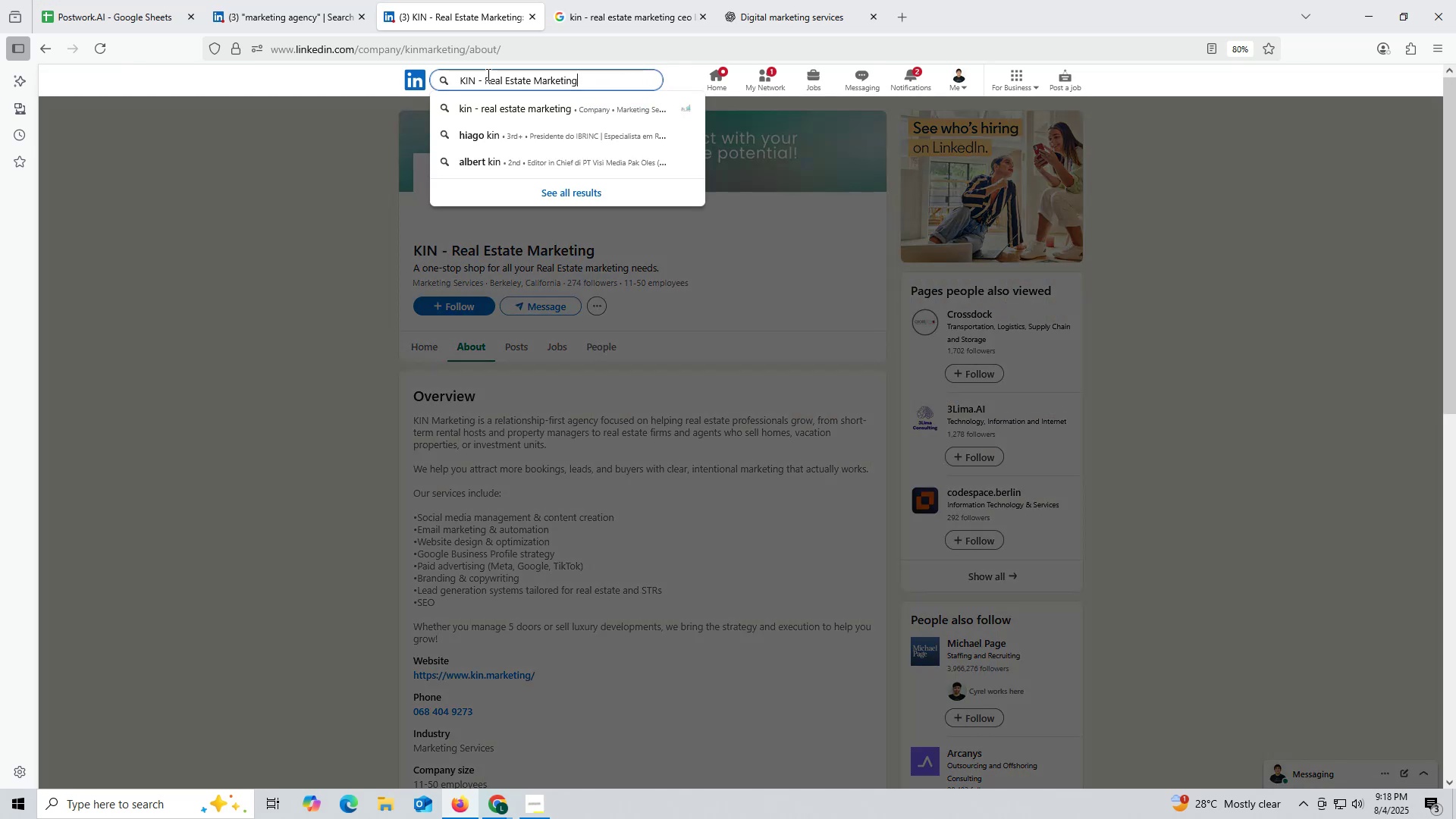 
key(Enter)
 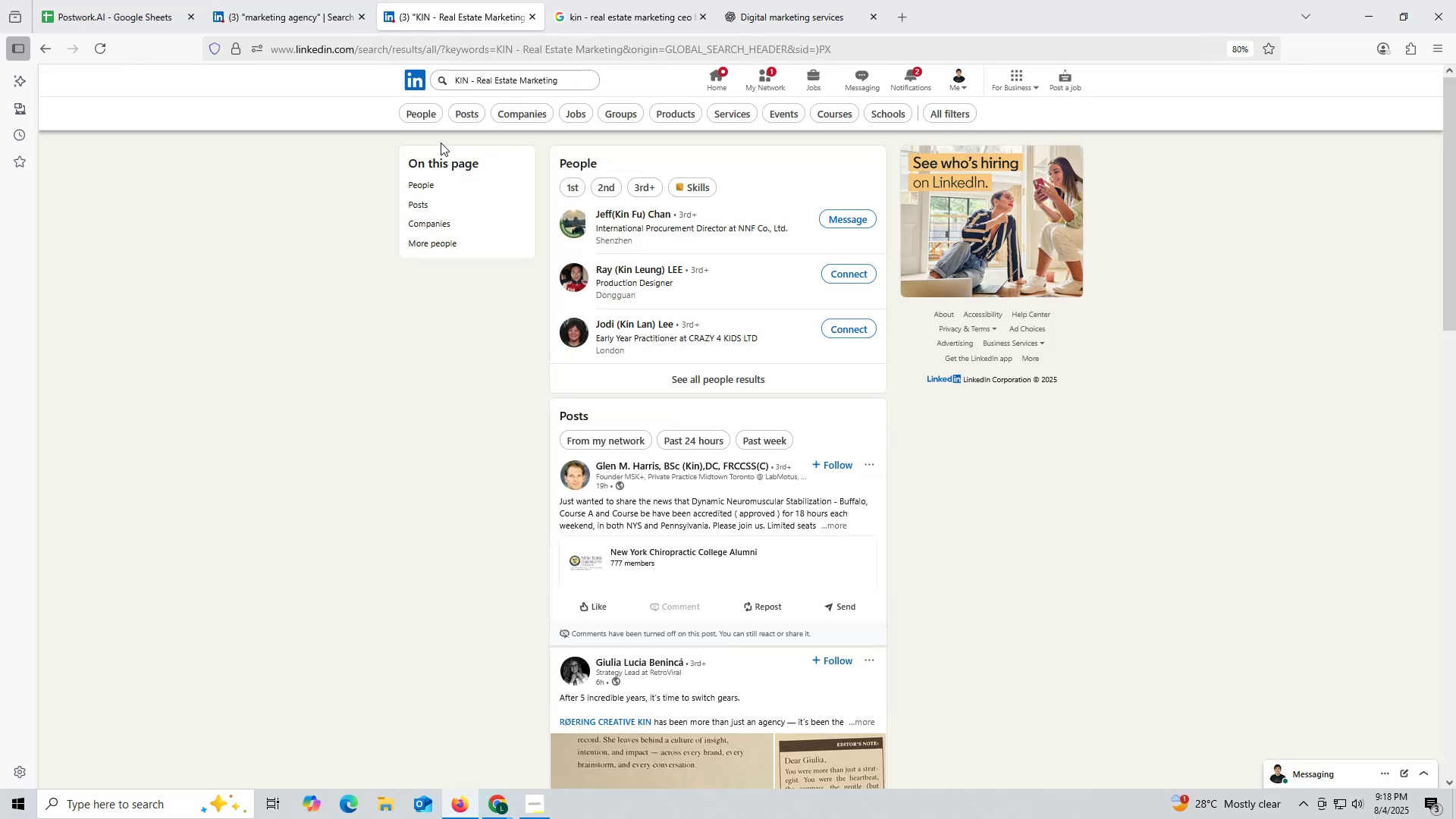 
left_click([425, 115])
 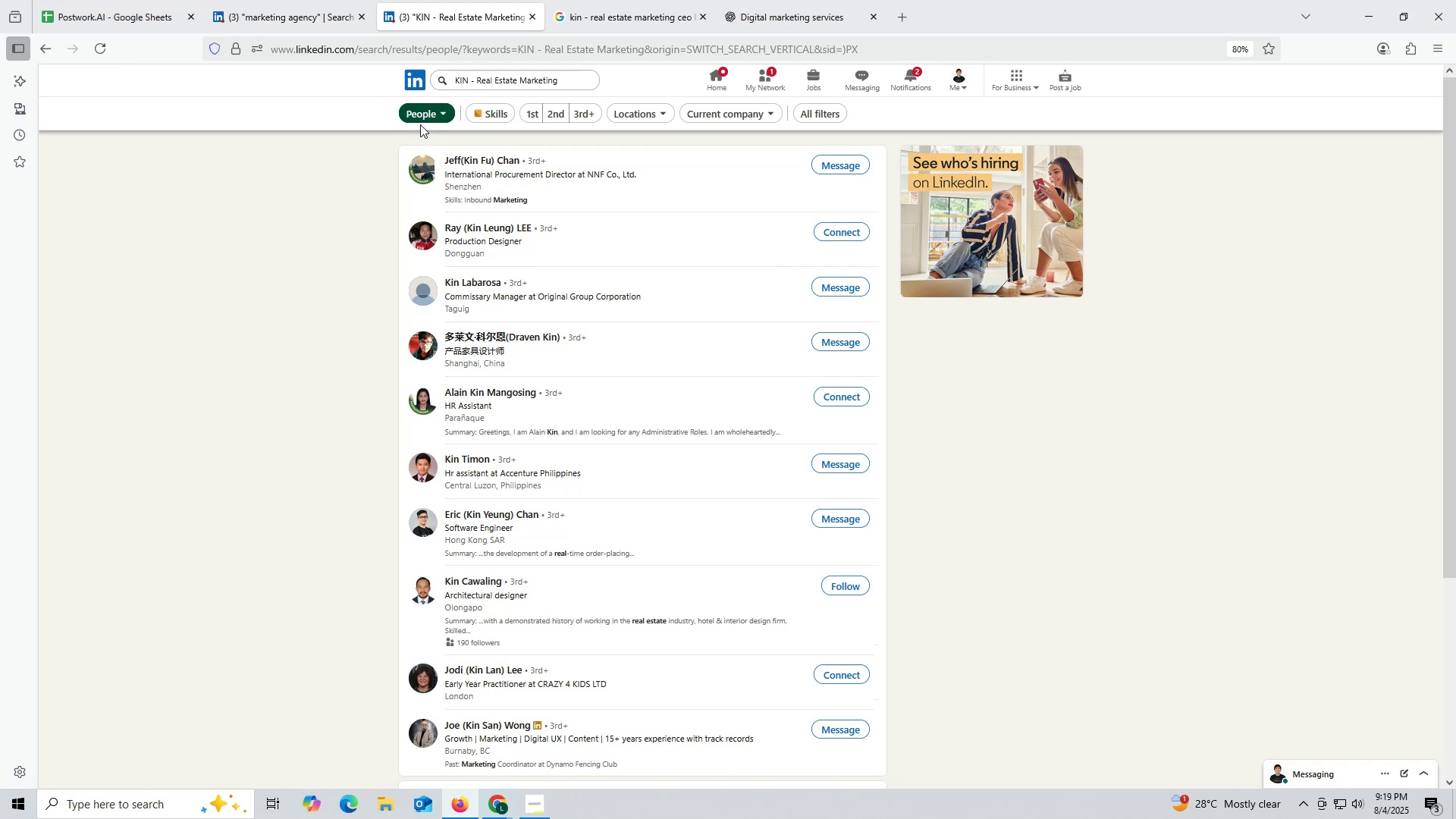 
wait(9.63)
 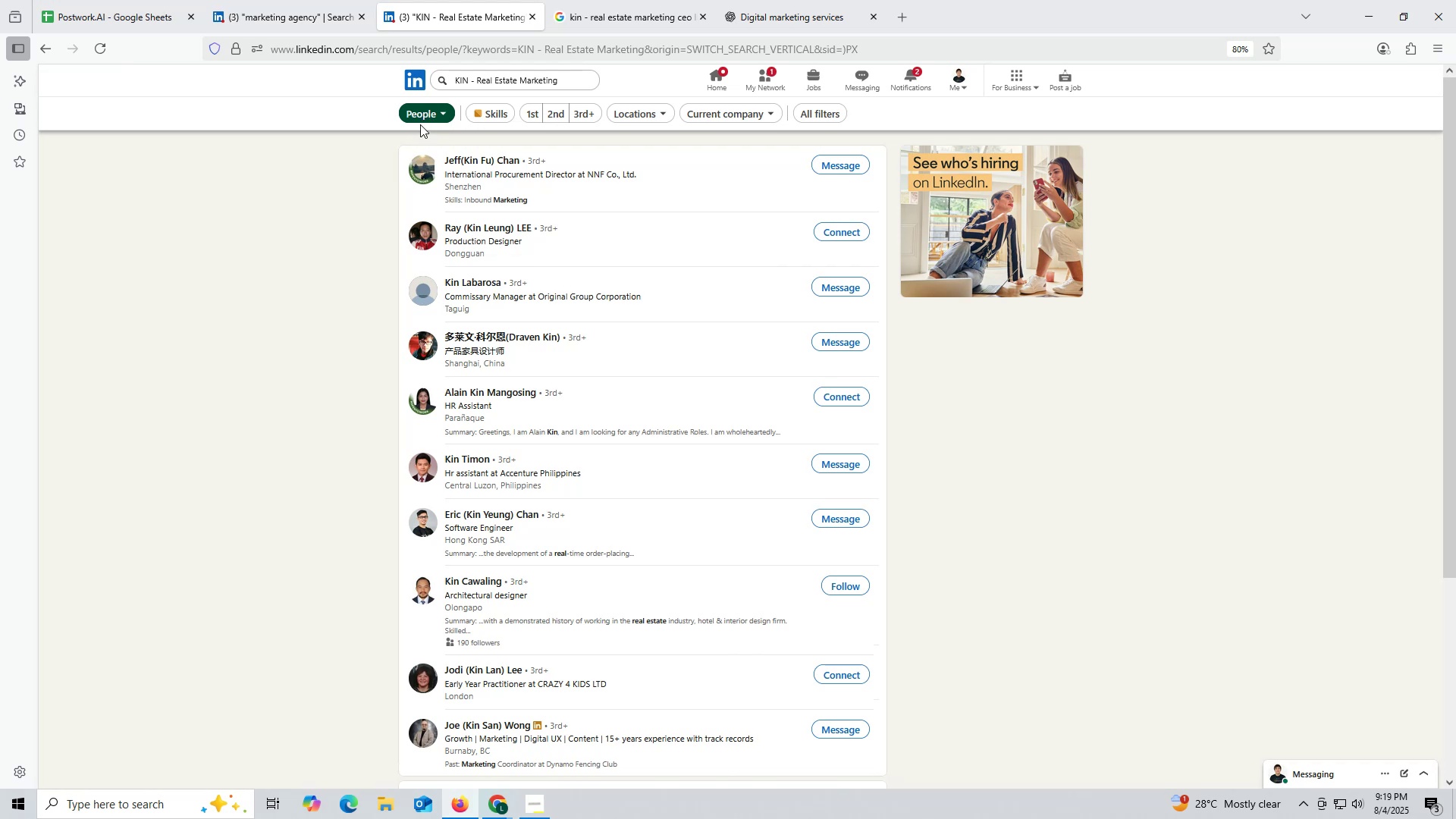 
left_click([297, 18])
 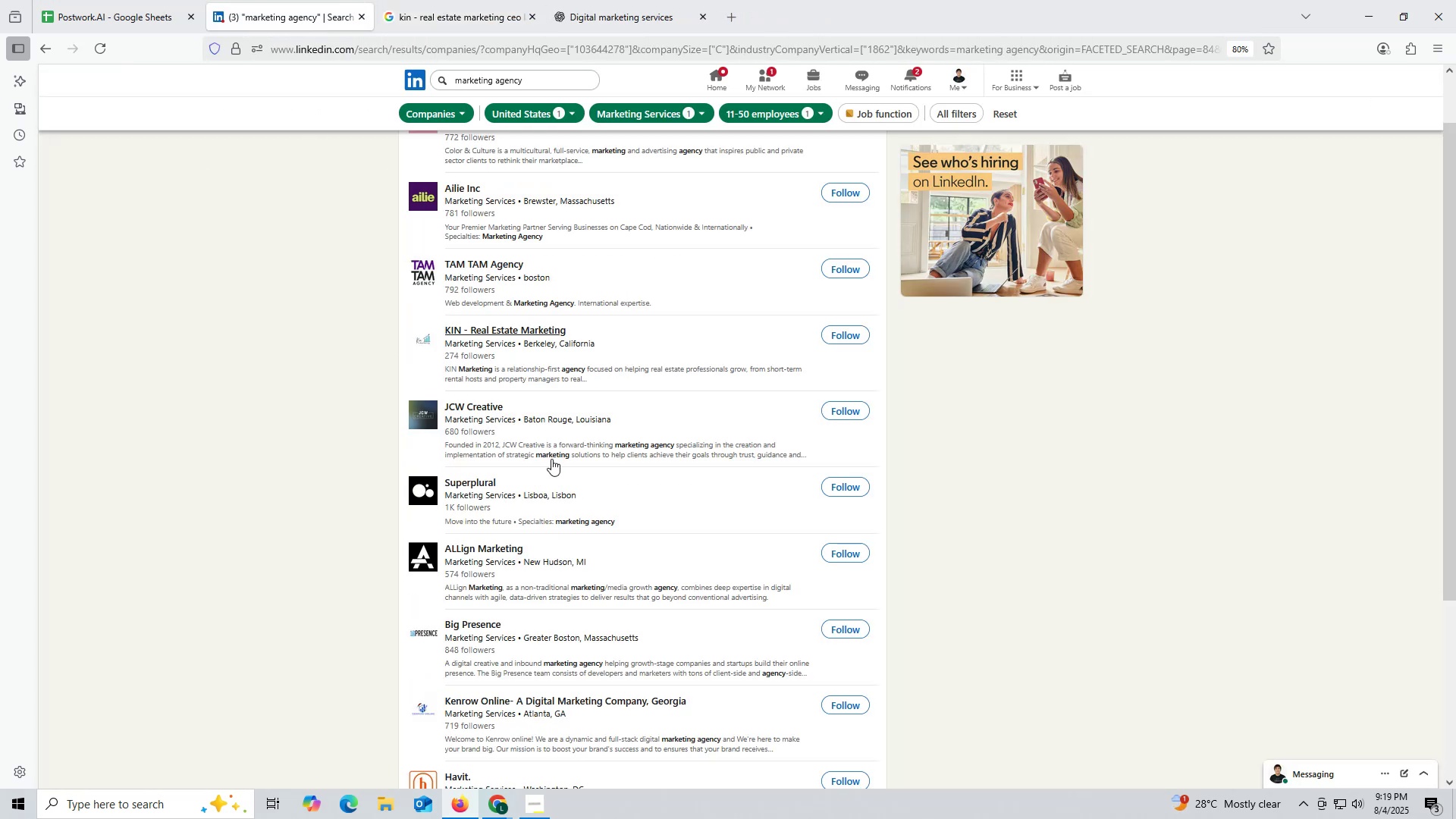 
scroll: coordinate [544, 434], scroll_direction: up, amount: 2.0
 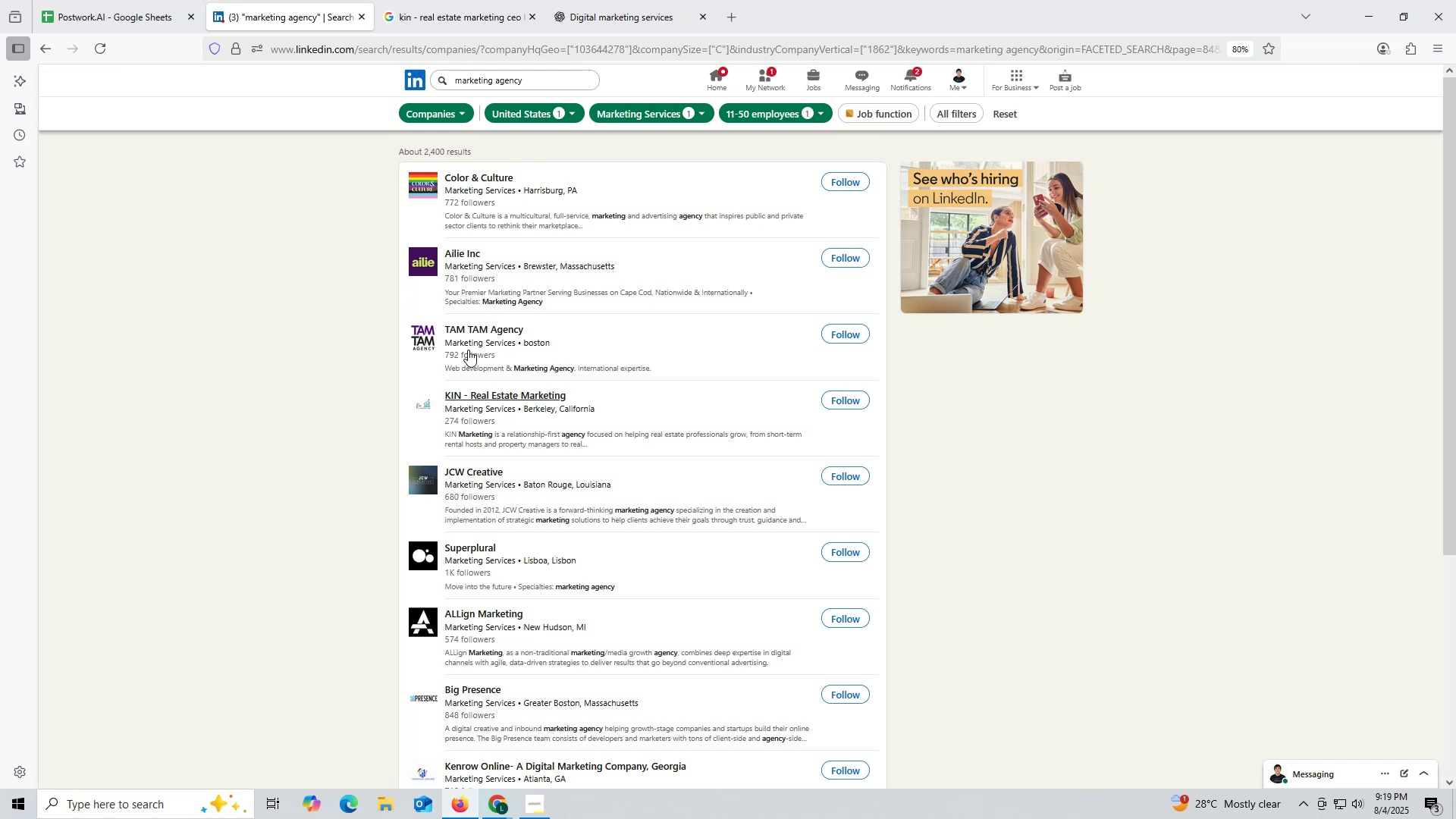 
right_click([463, 333])
 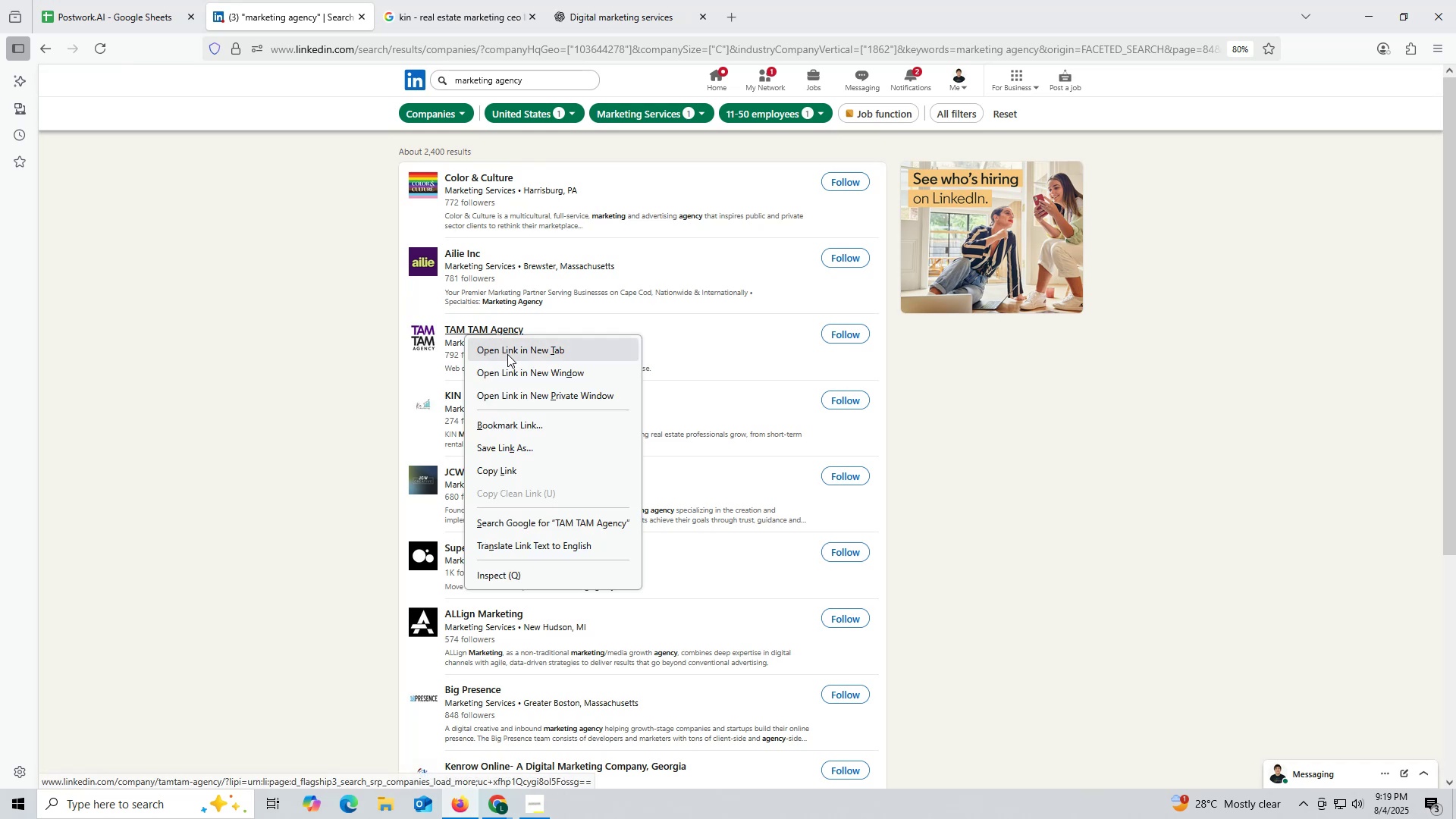 
left_click([507, 354])
 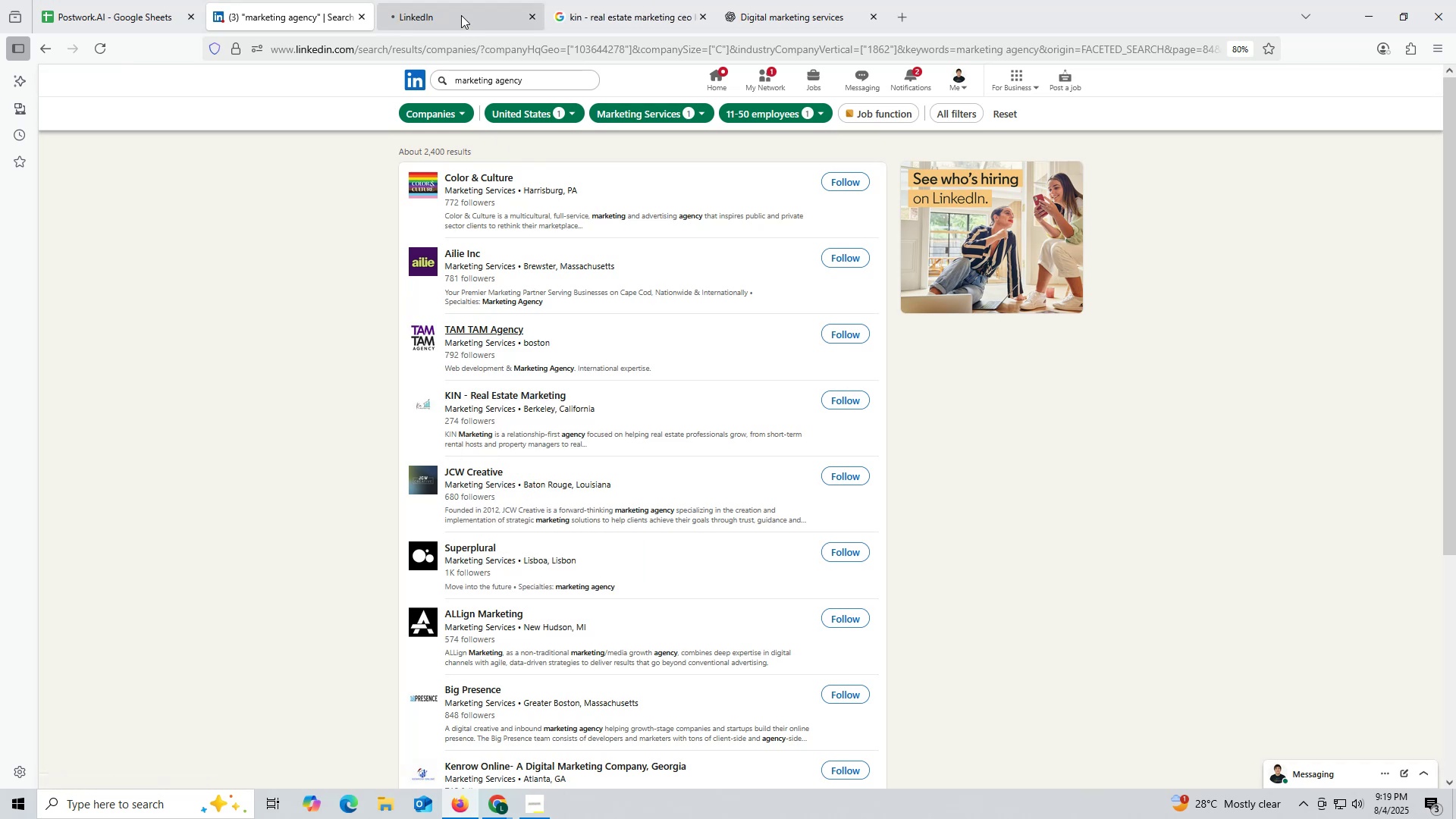 
left_click([461, 14])
 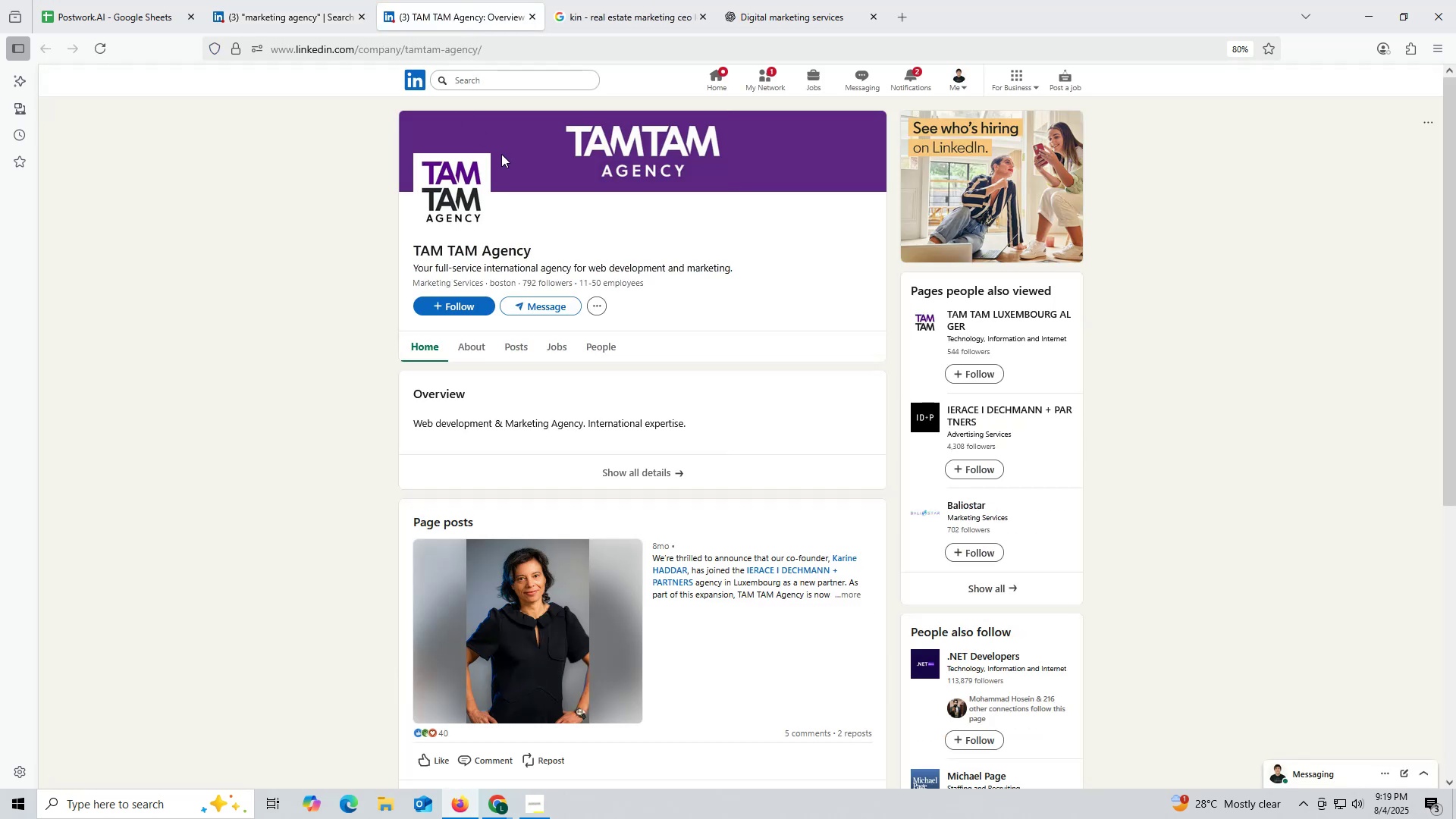 
left_click([514, 344])
 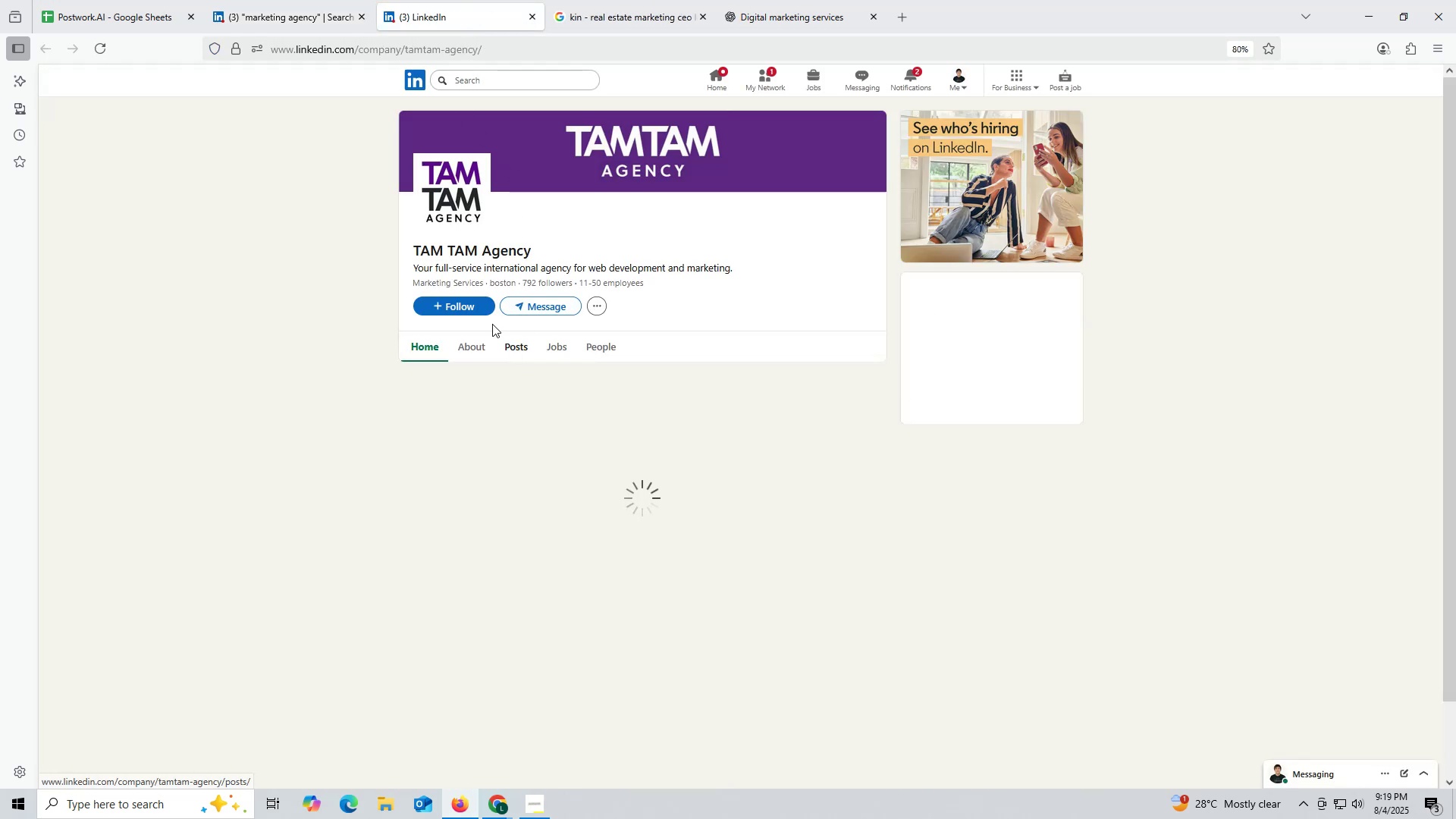 
mouse_move([494, 325])
 